 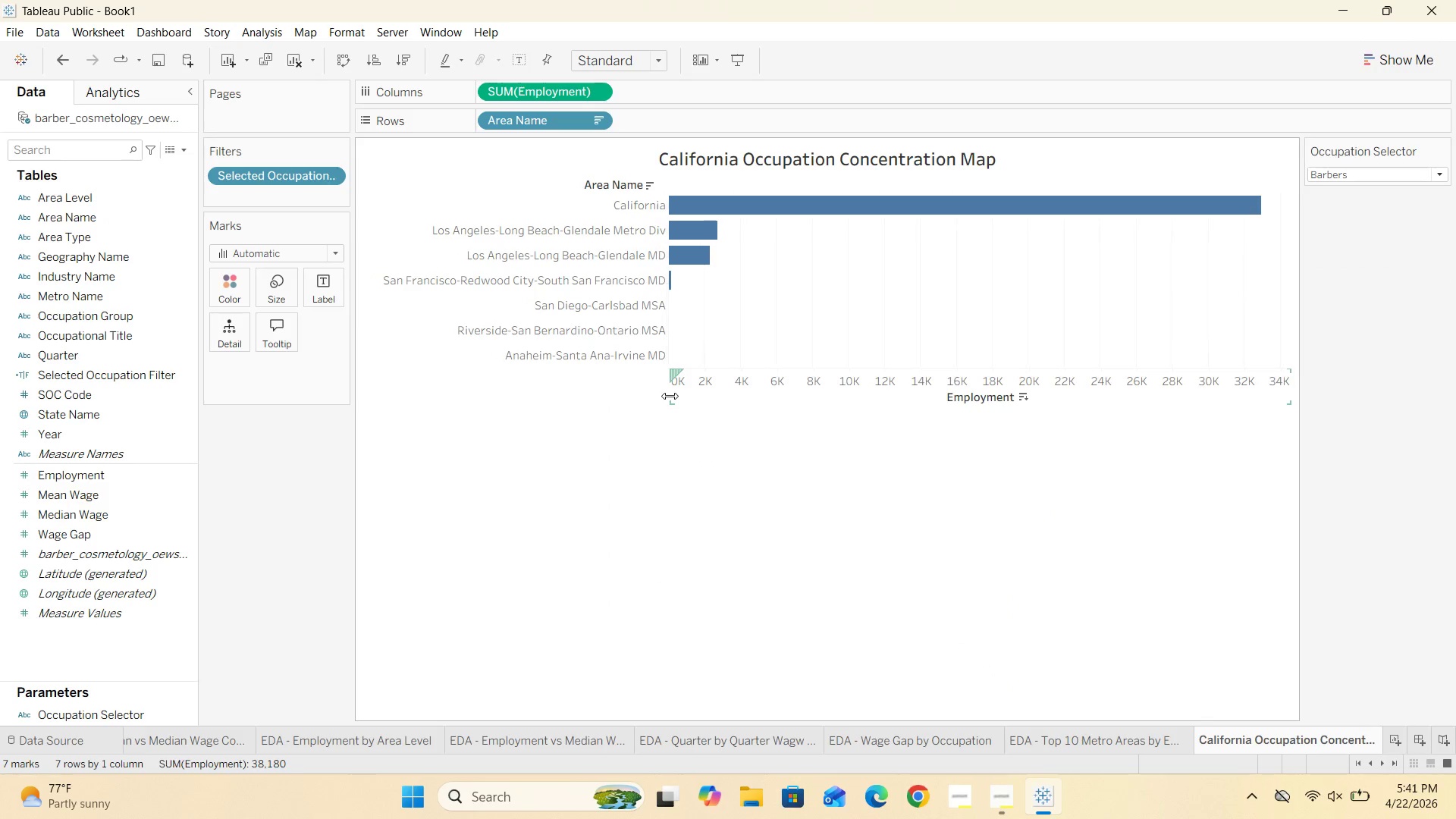 
left_click([648, 463])
 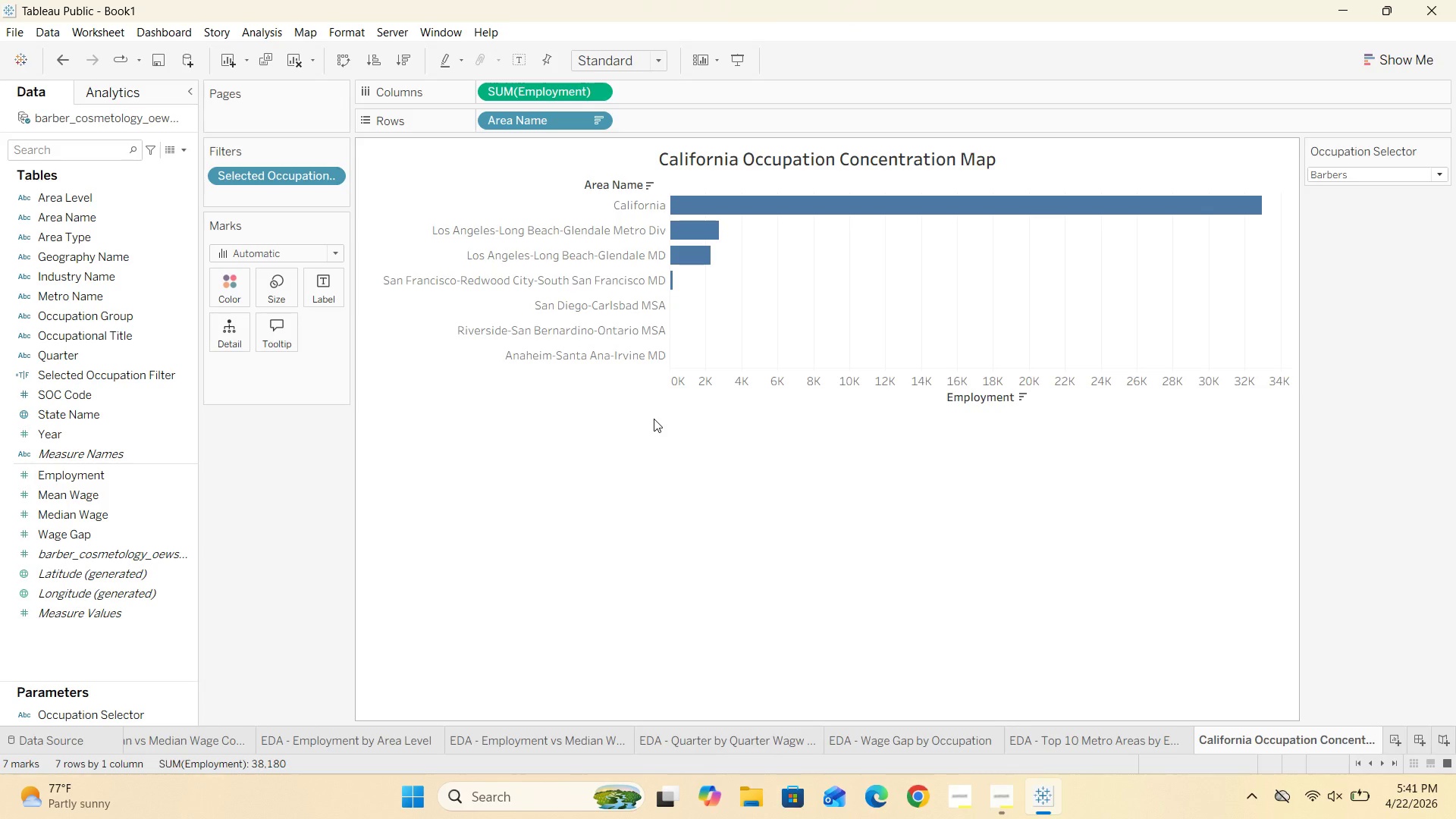 
wait(19.06)
 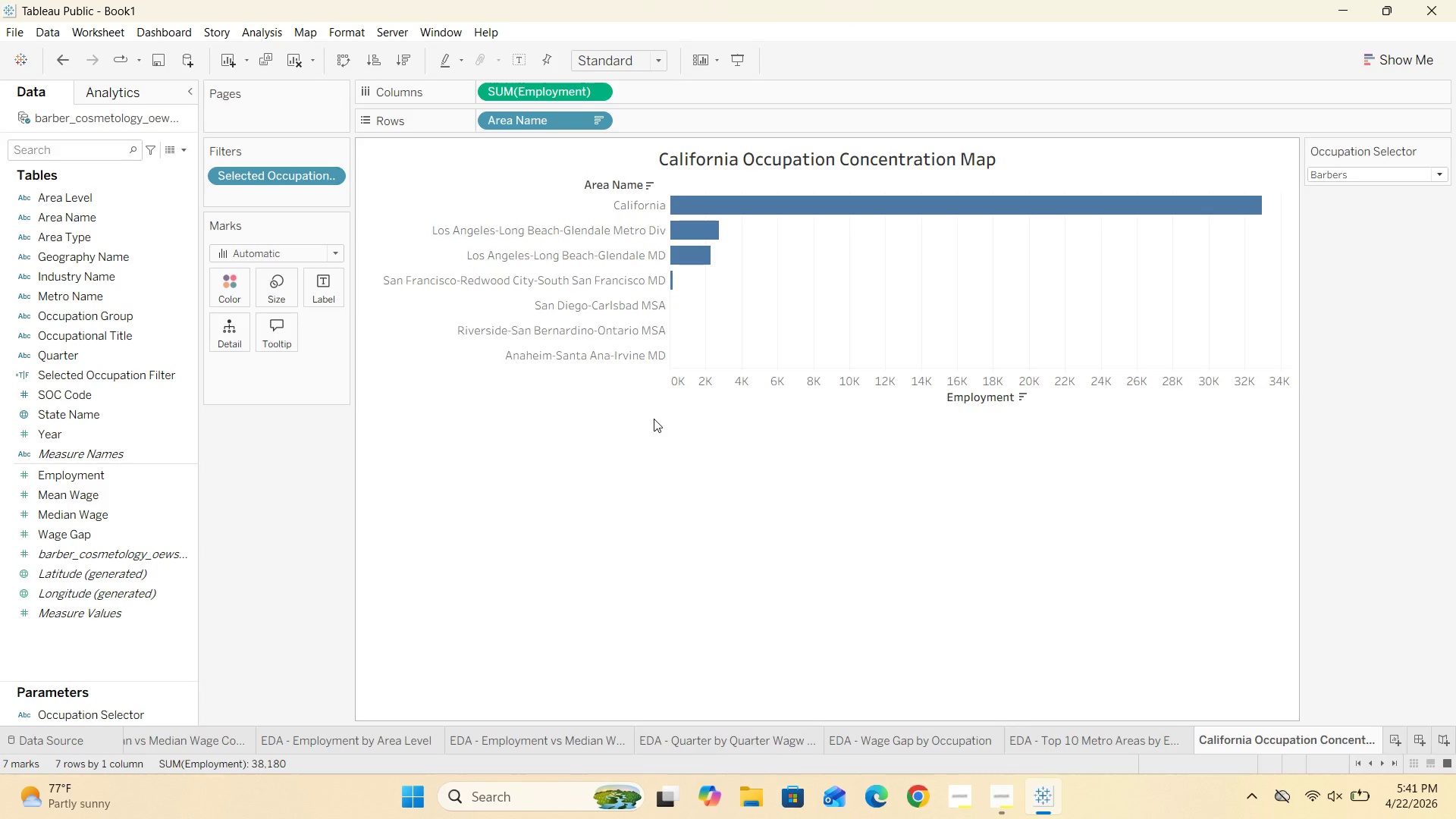 
left_click([340, 251])
 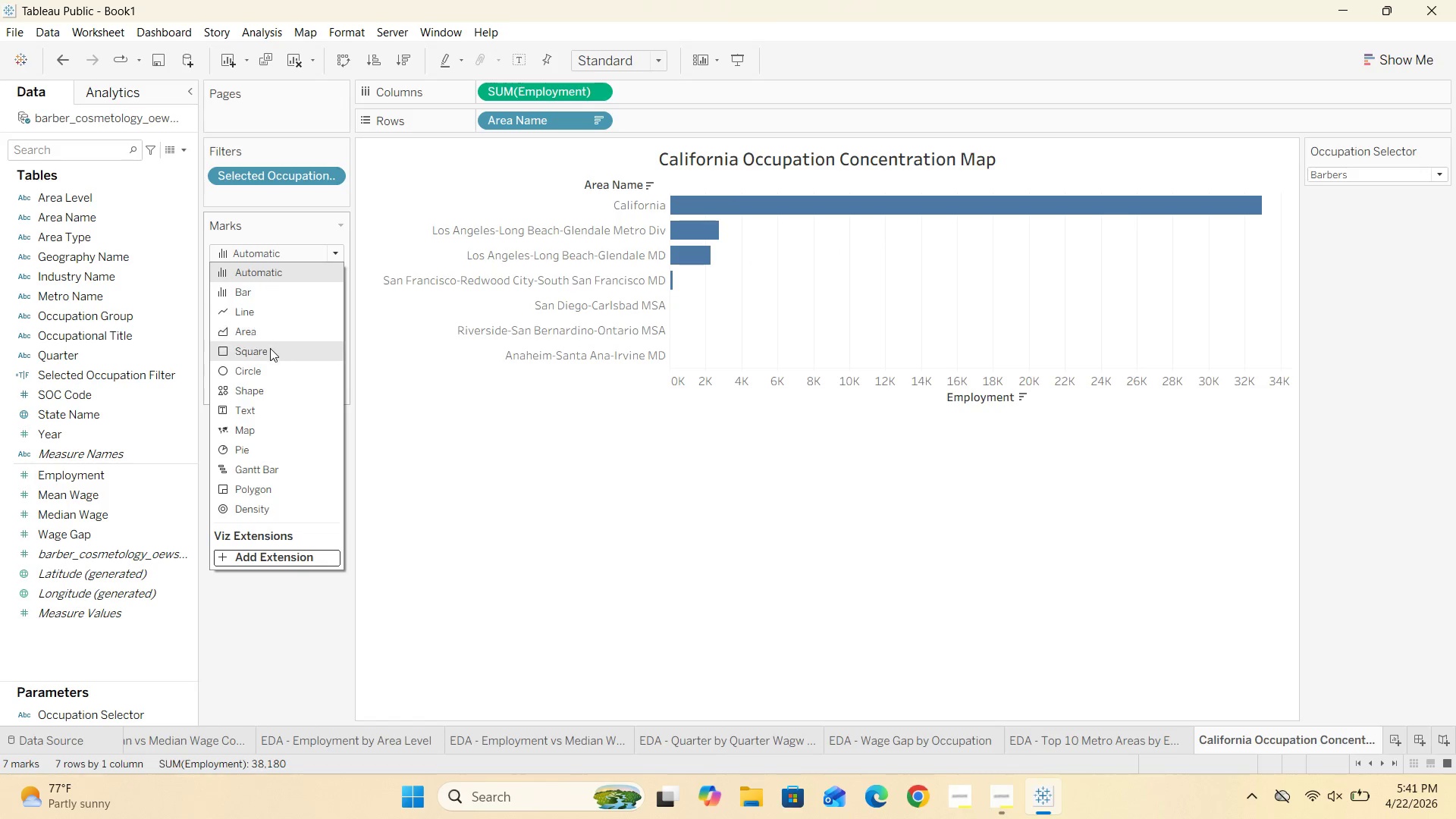 
left_click([257, 369])
 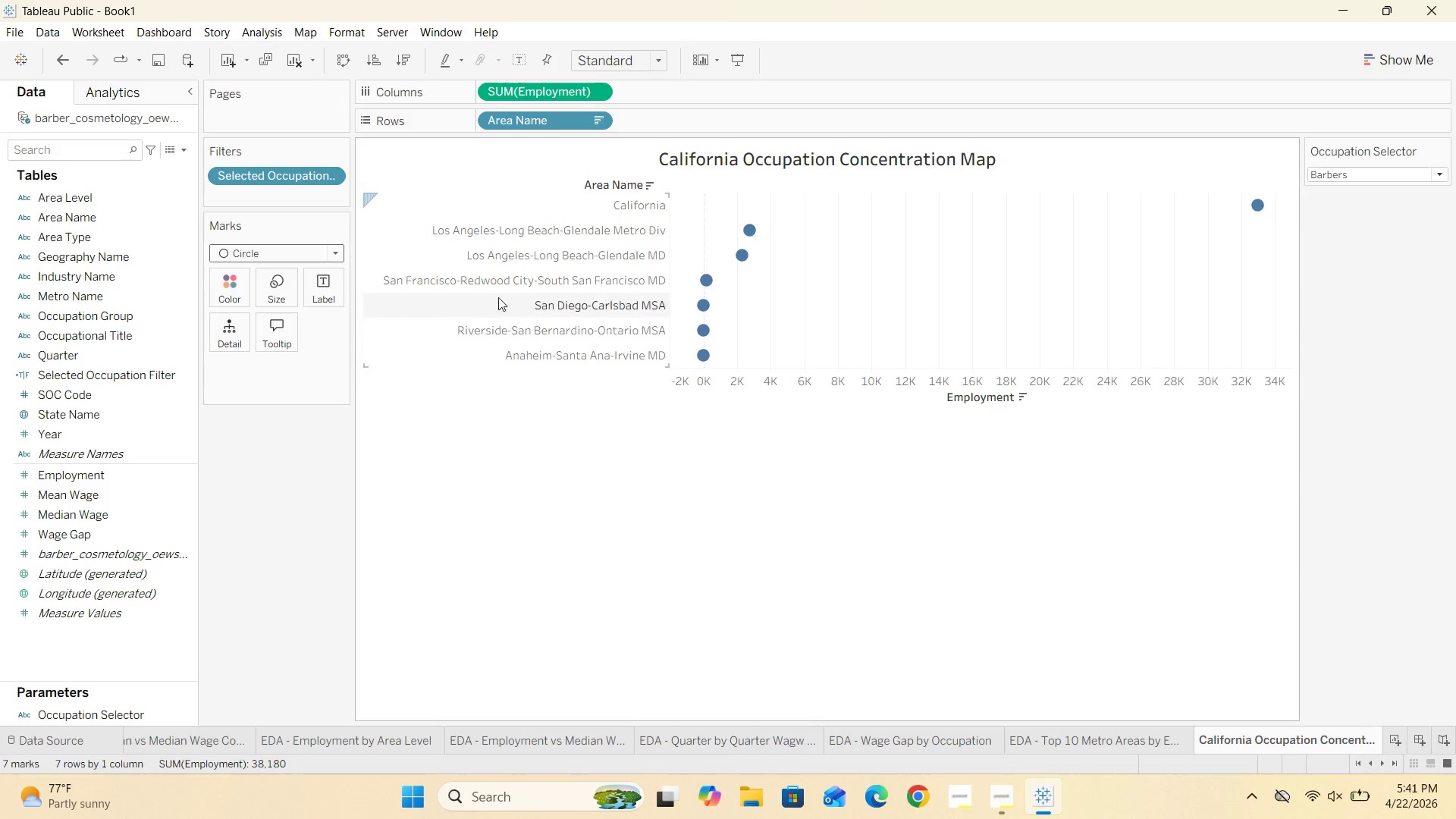 
mouse_move([704, 281])
 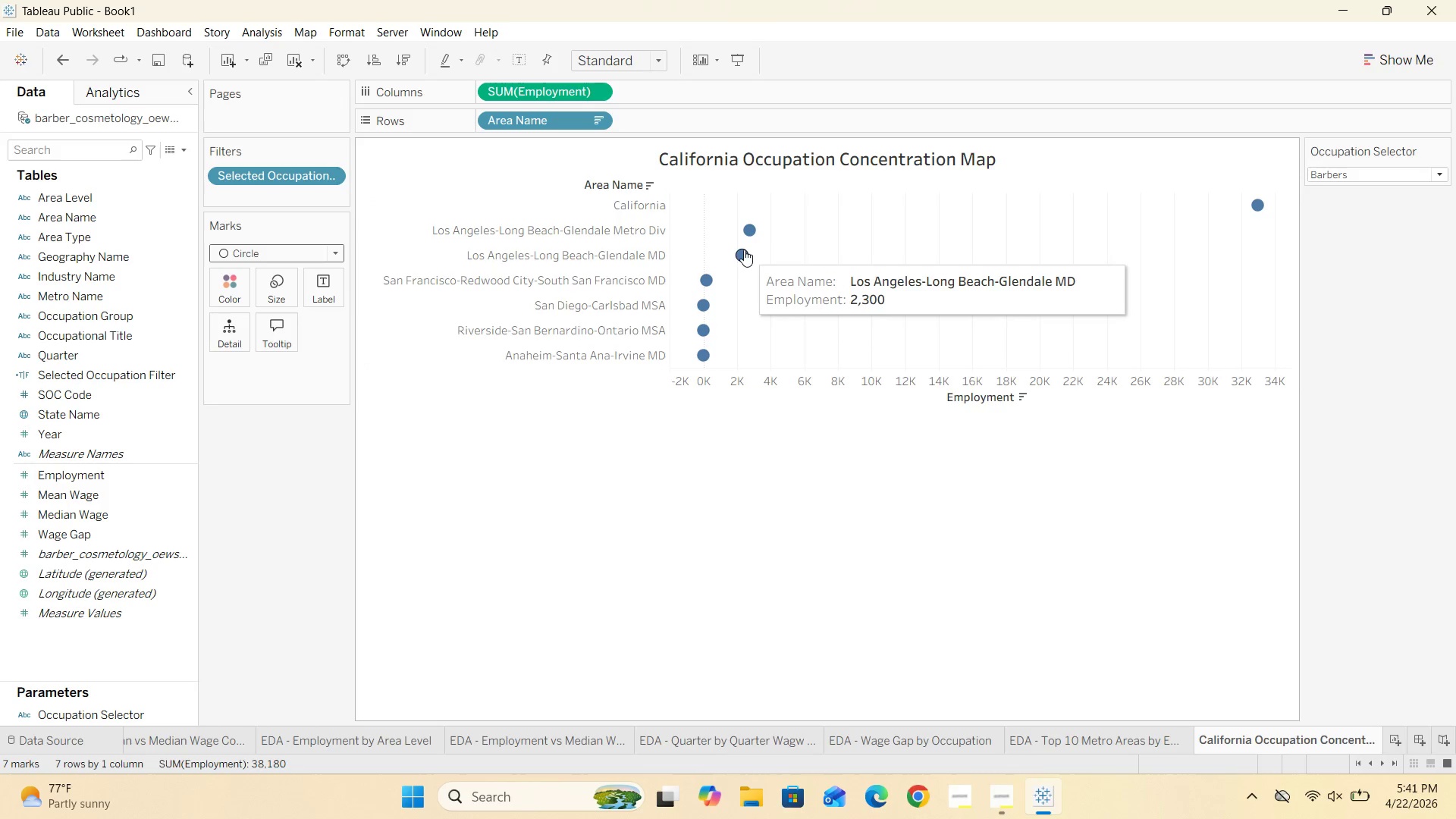 
wait(9.6)
 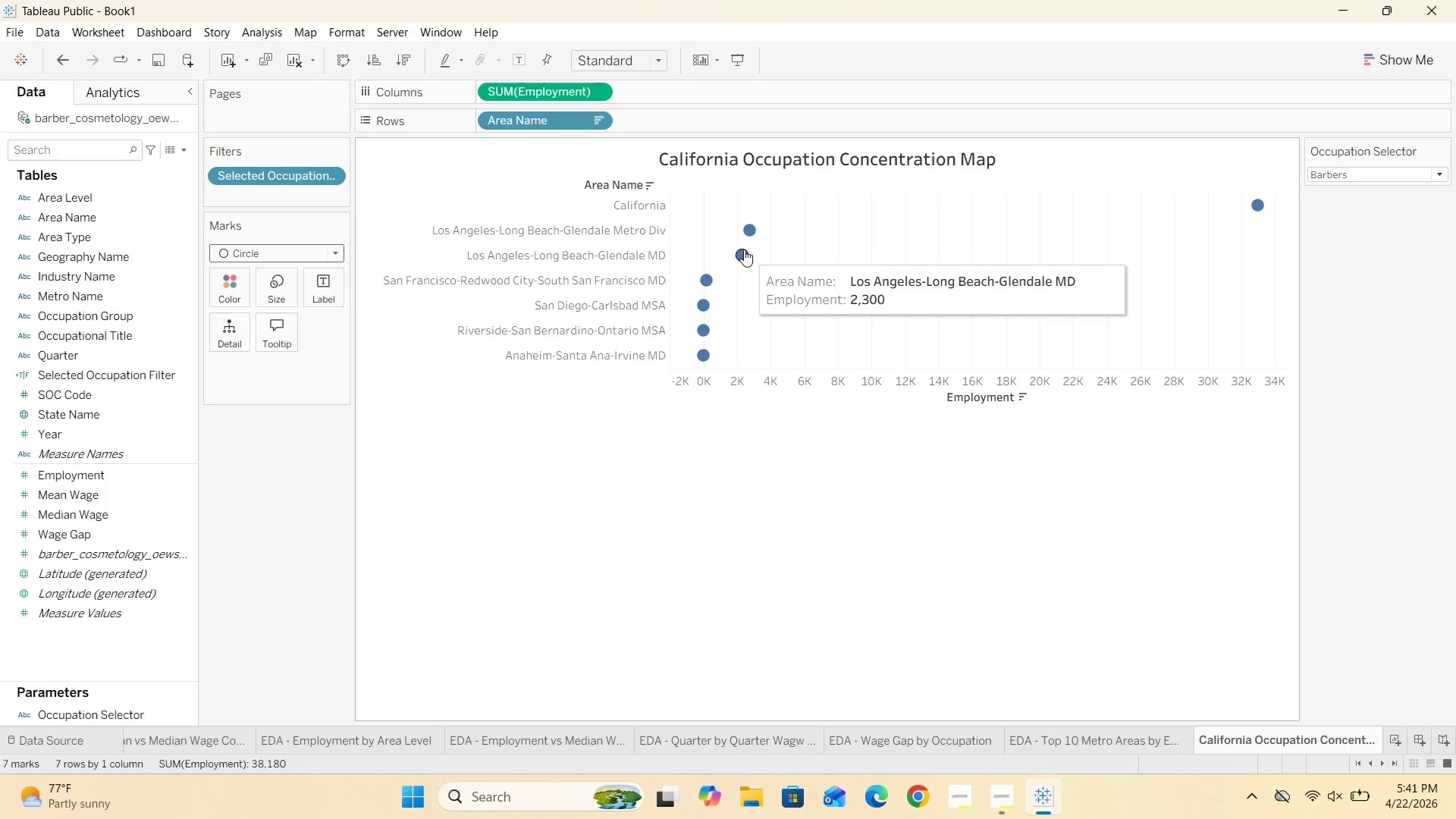 
mouse_move([701, 316])
 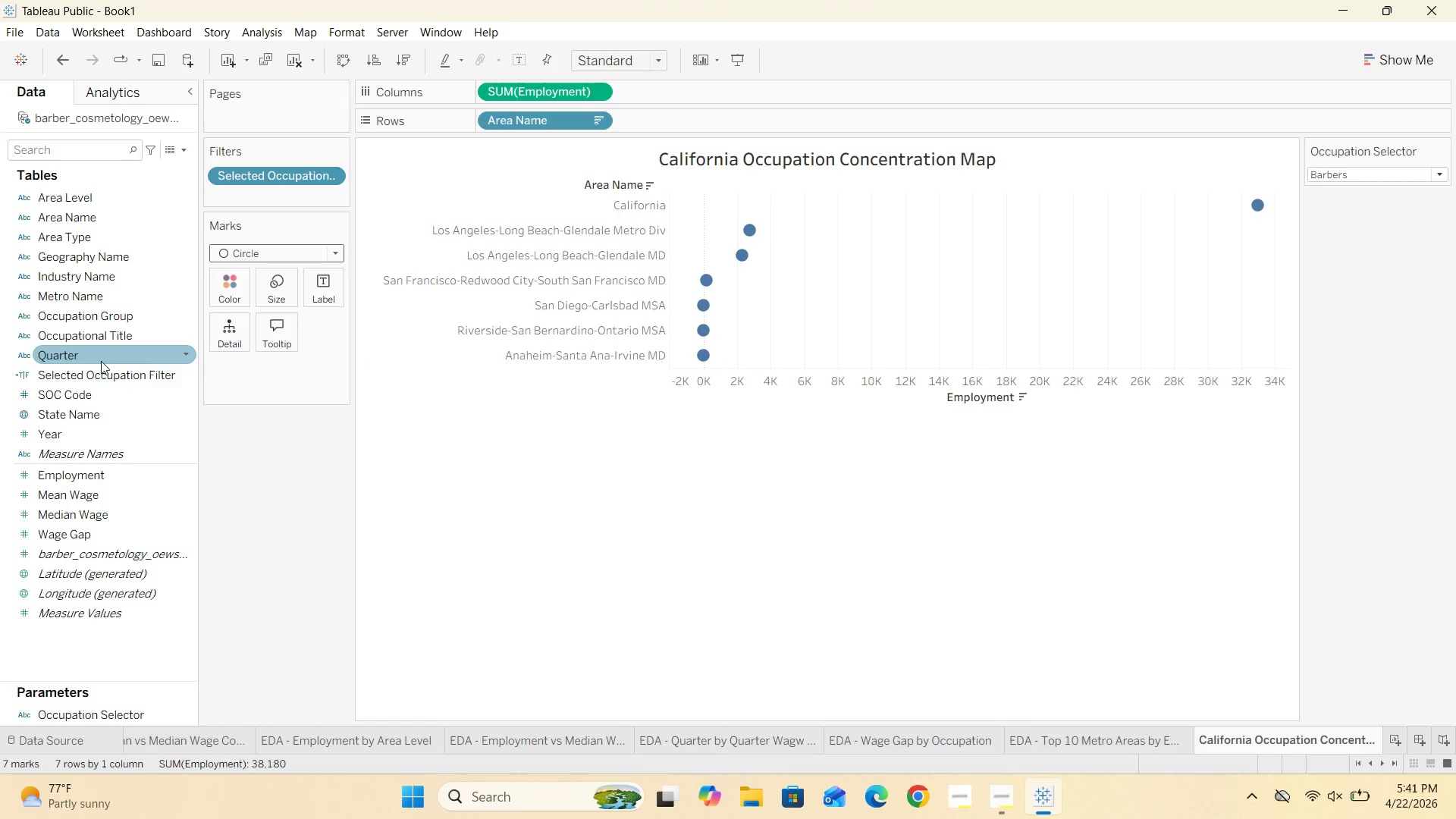 
left_click_drag(start_coordinate=[100, 474], to_coordinate=[280, 294])
 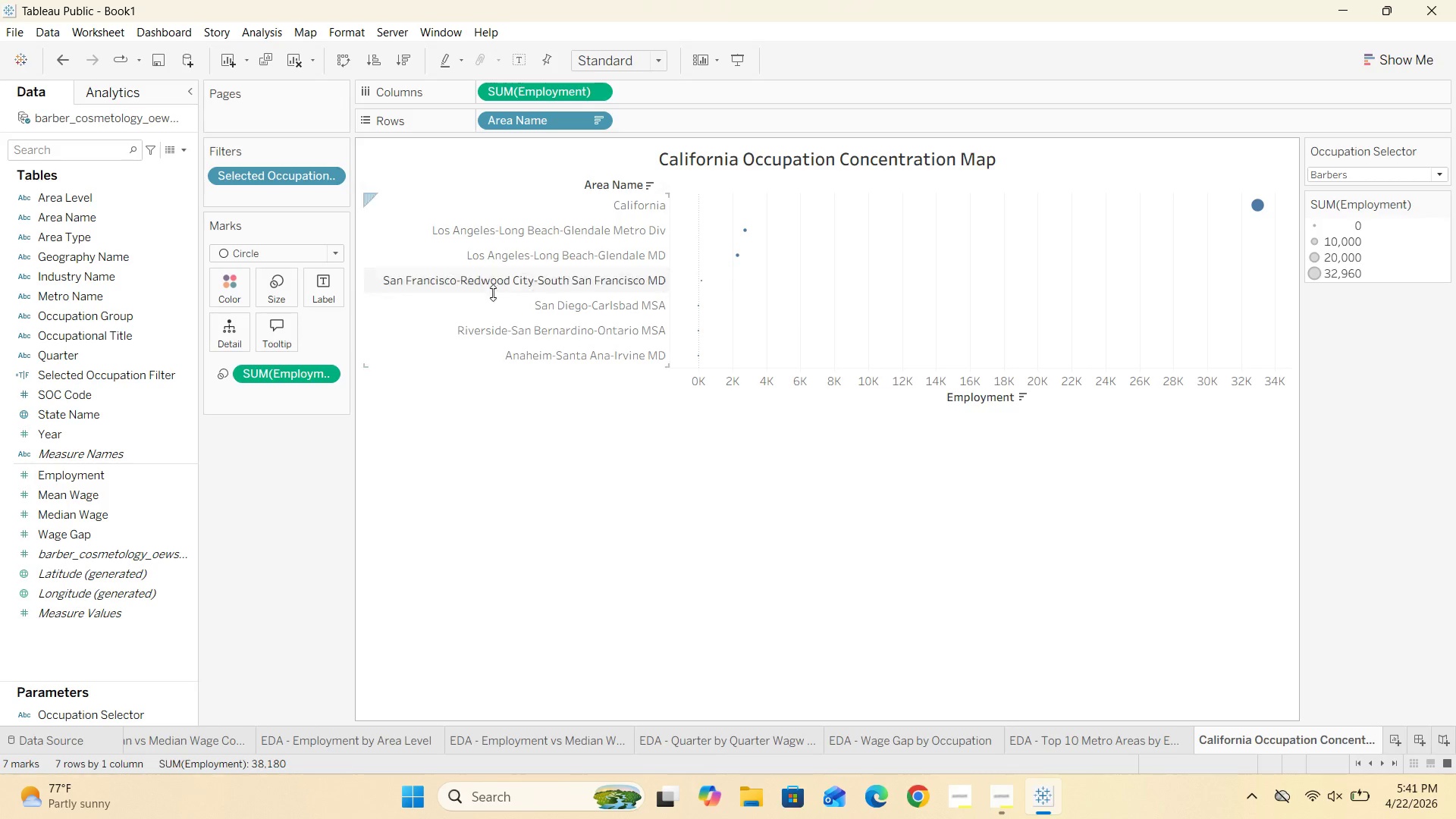 
left_click([287, 294])
 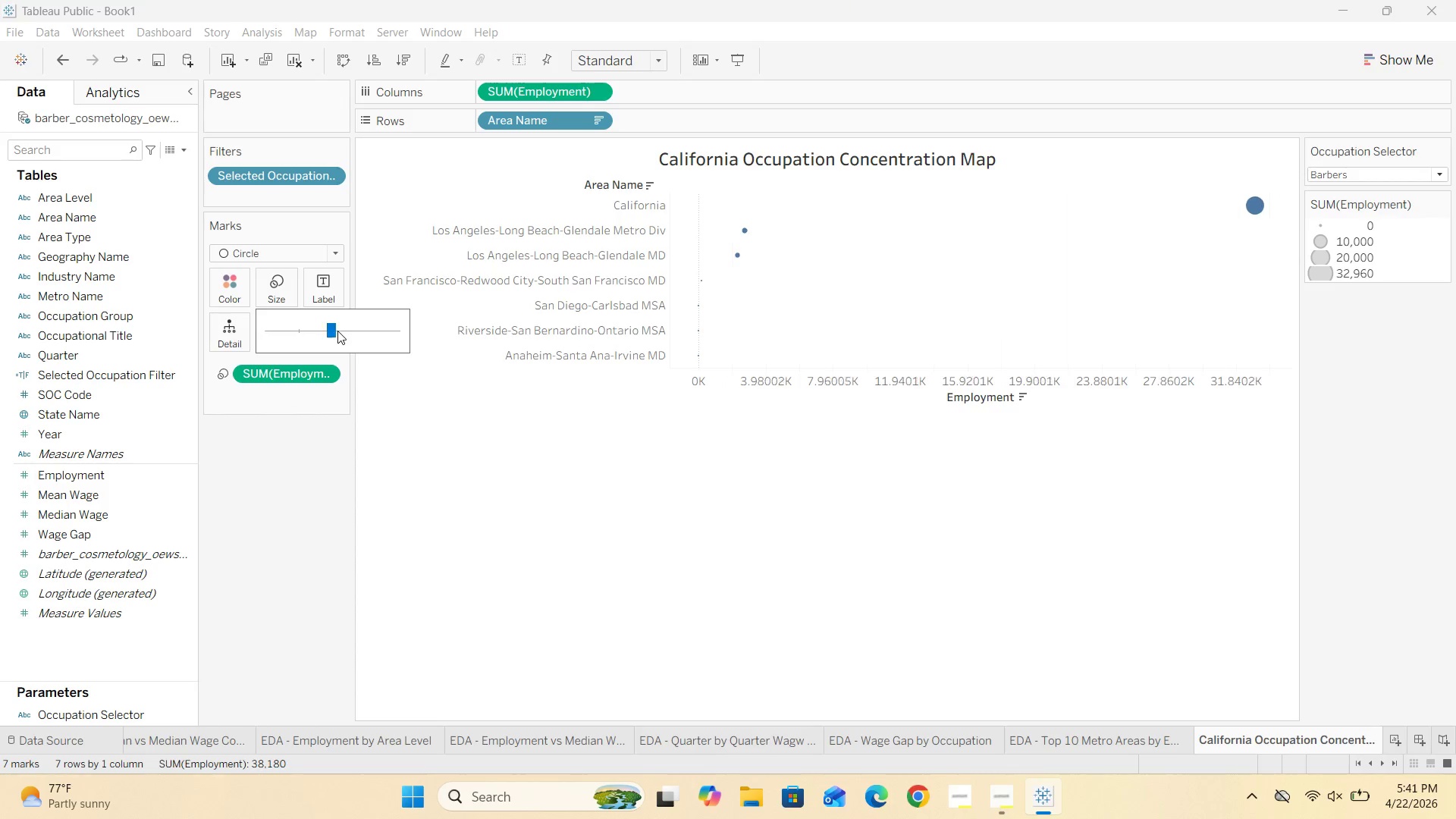 
left_click([353, 332])
 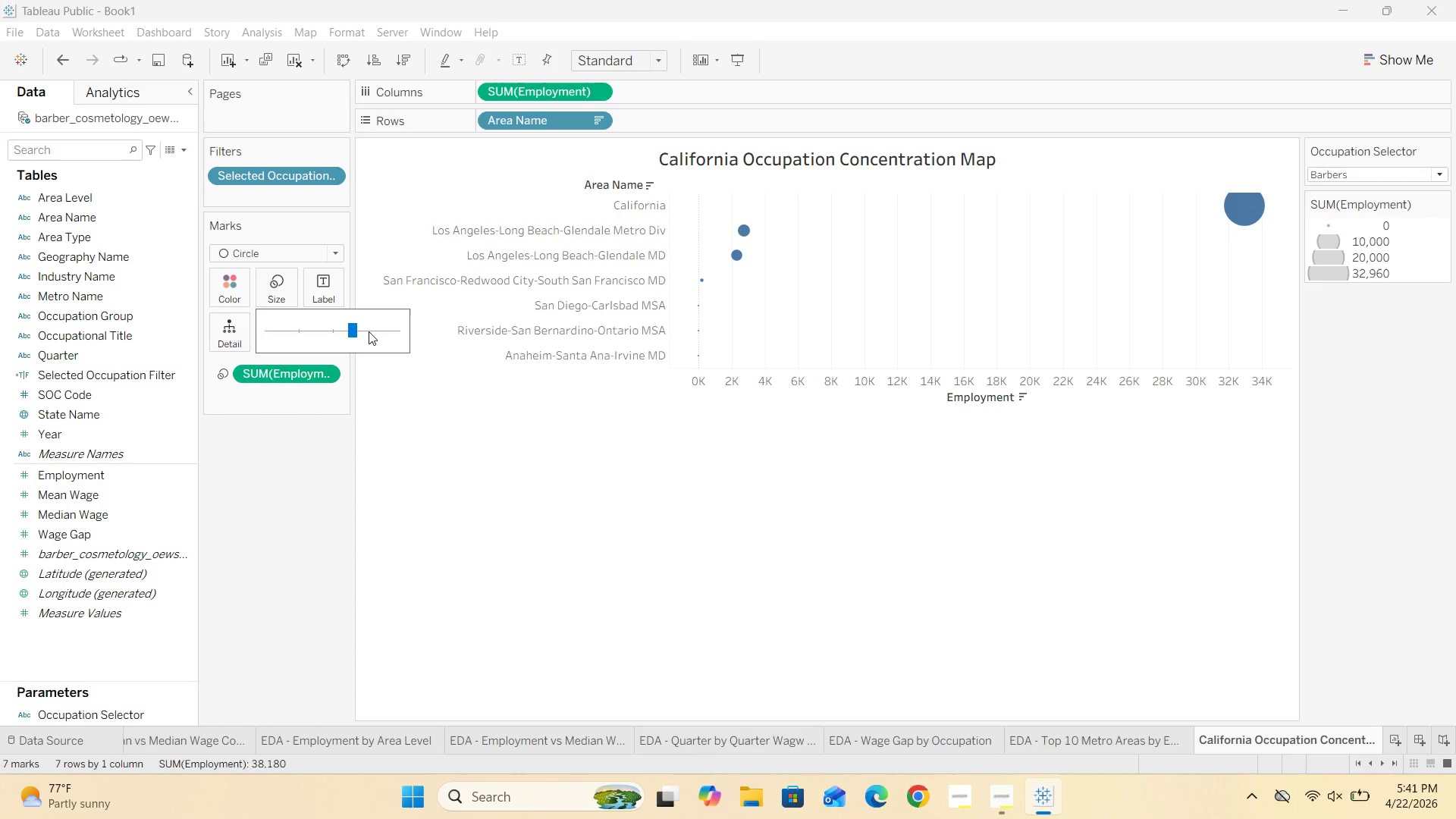 
left_click([366, 331])
 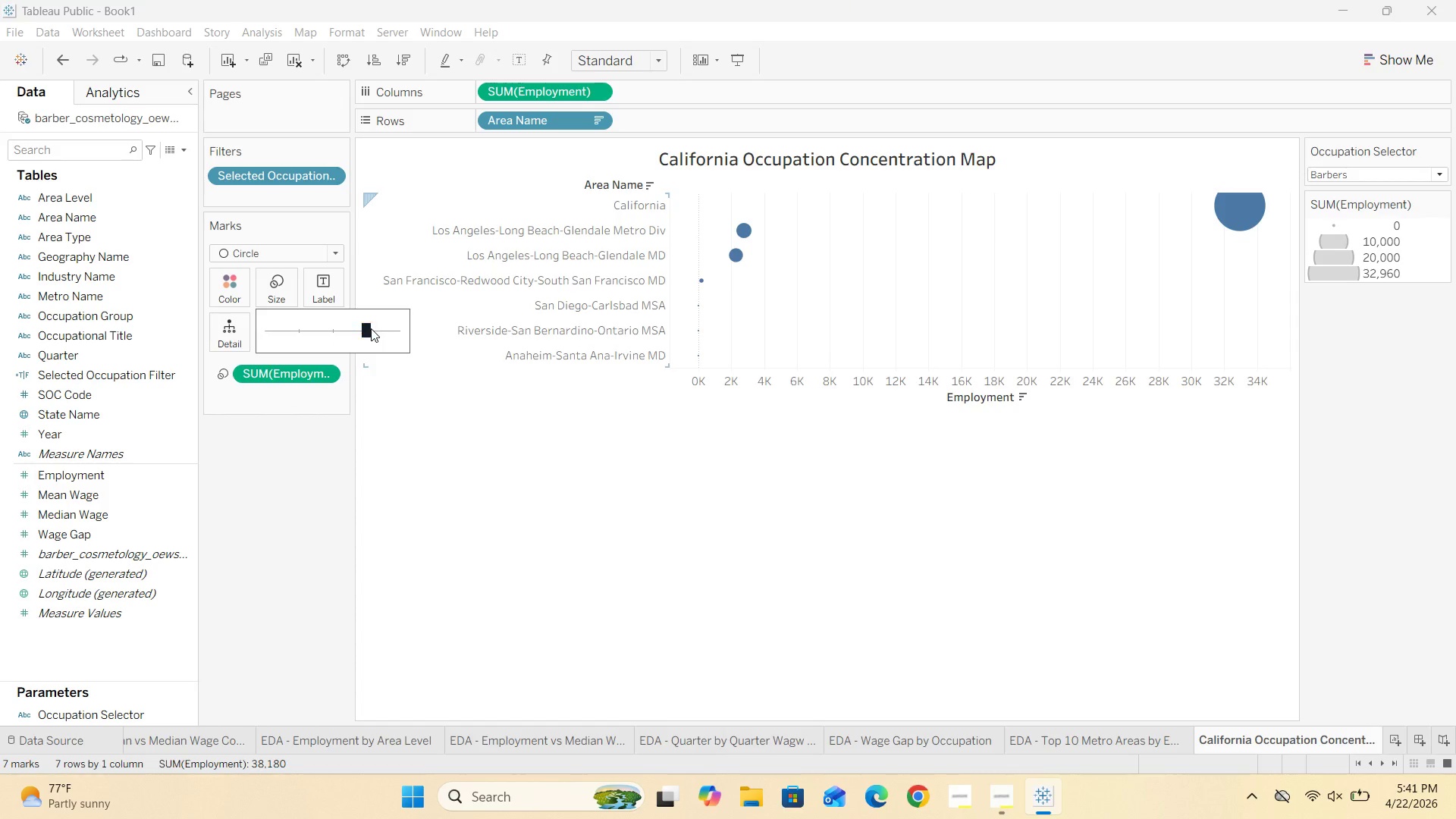 
left_click([357, 328])
 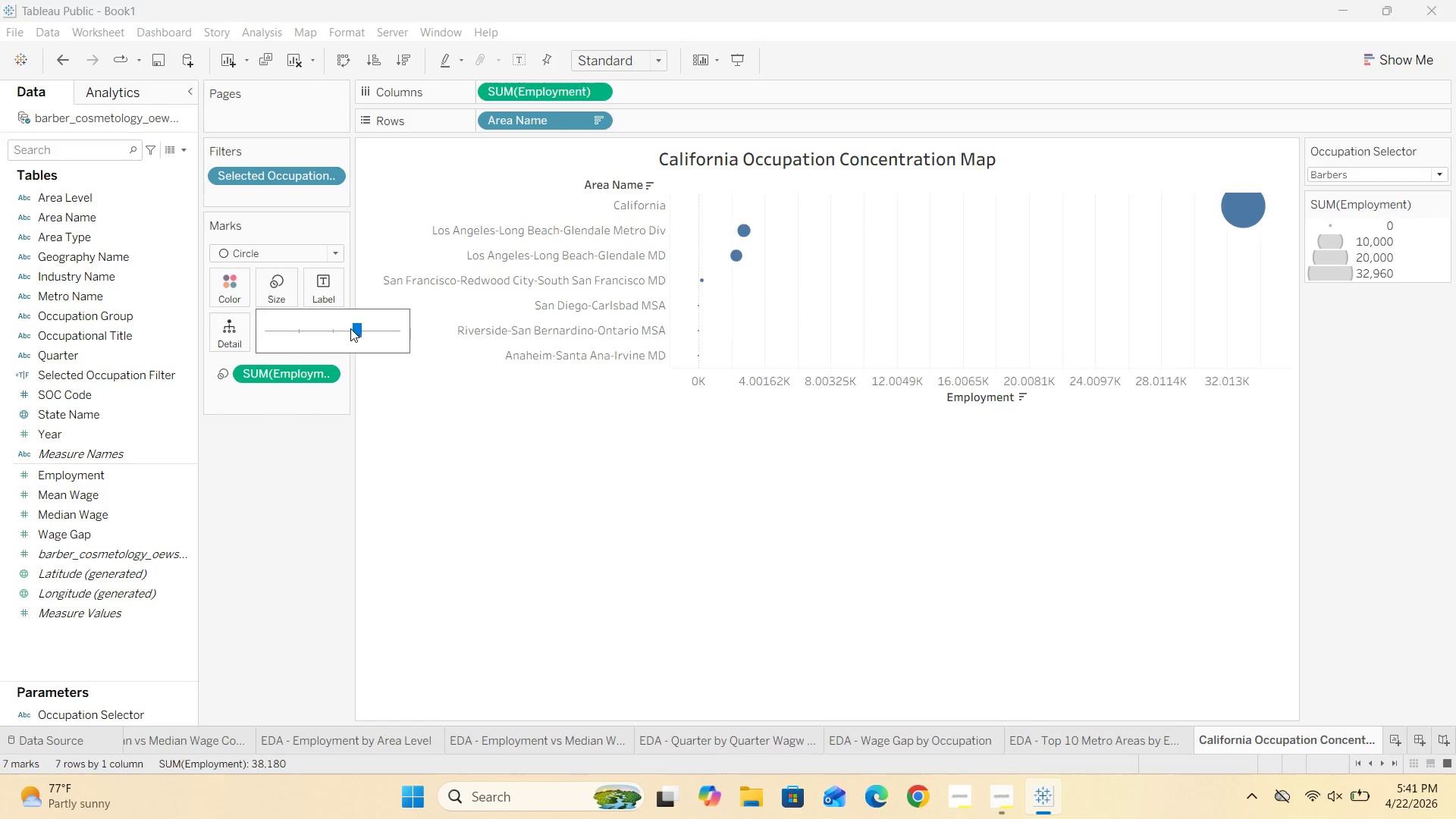 
left_click([347, 328])
 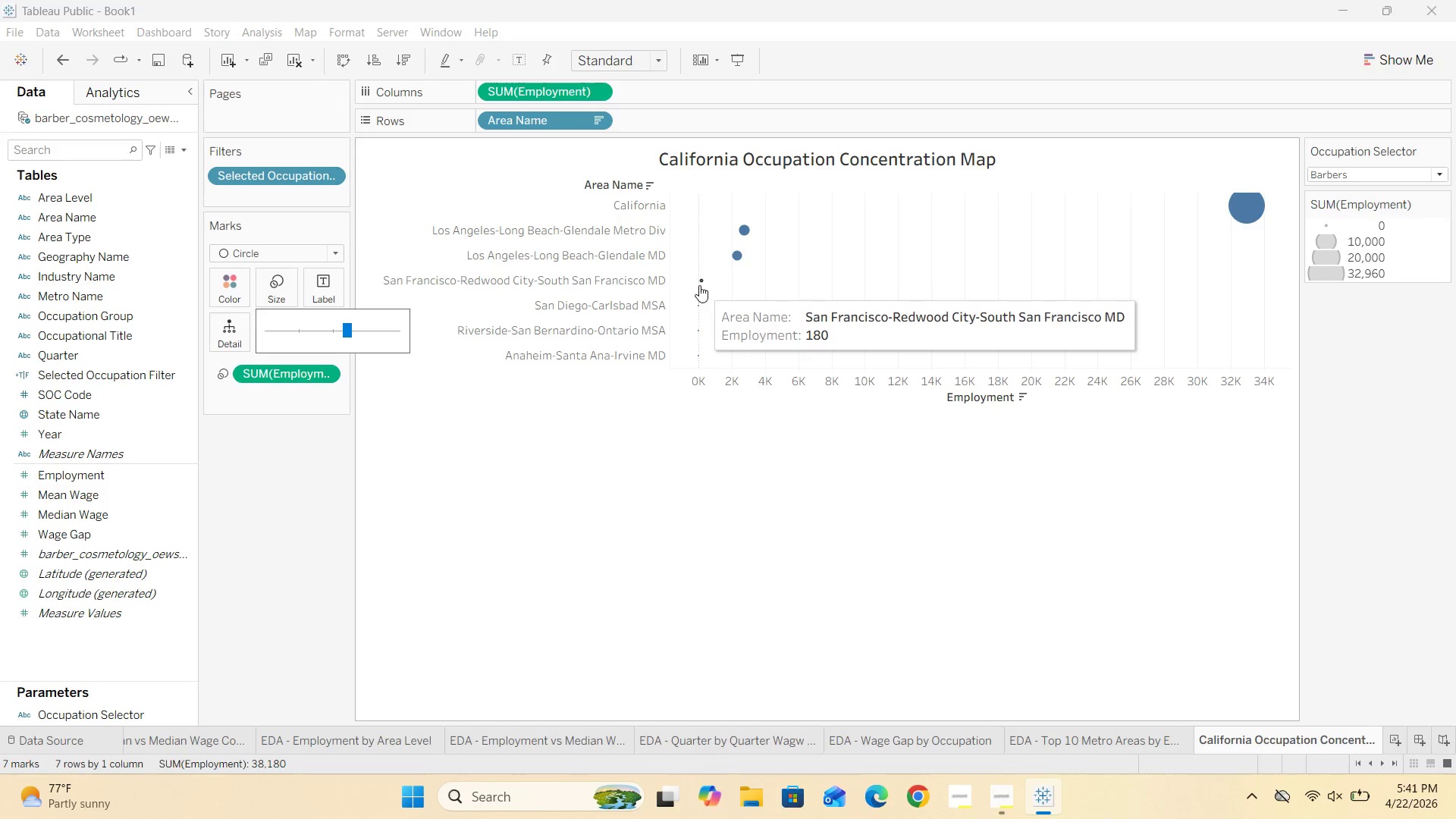 
wait(9.41)
 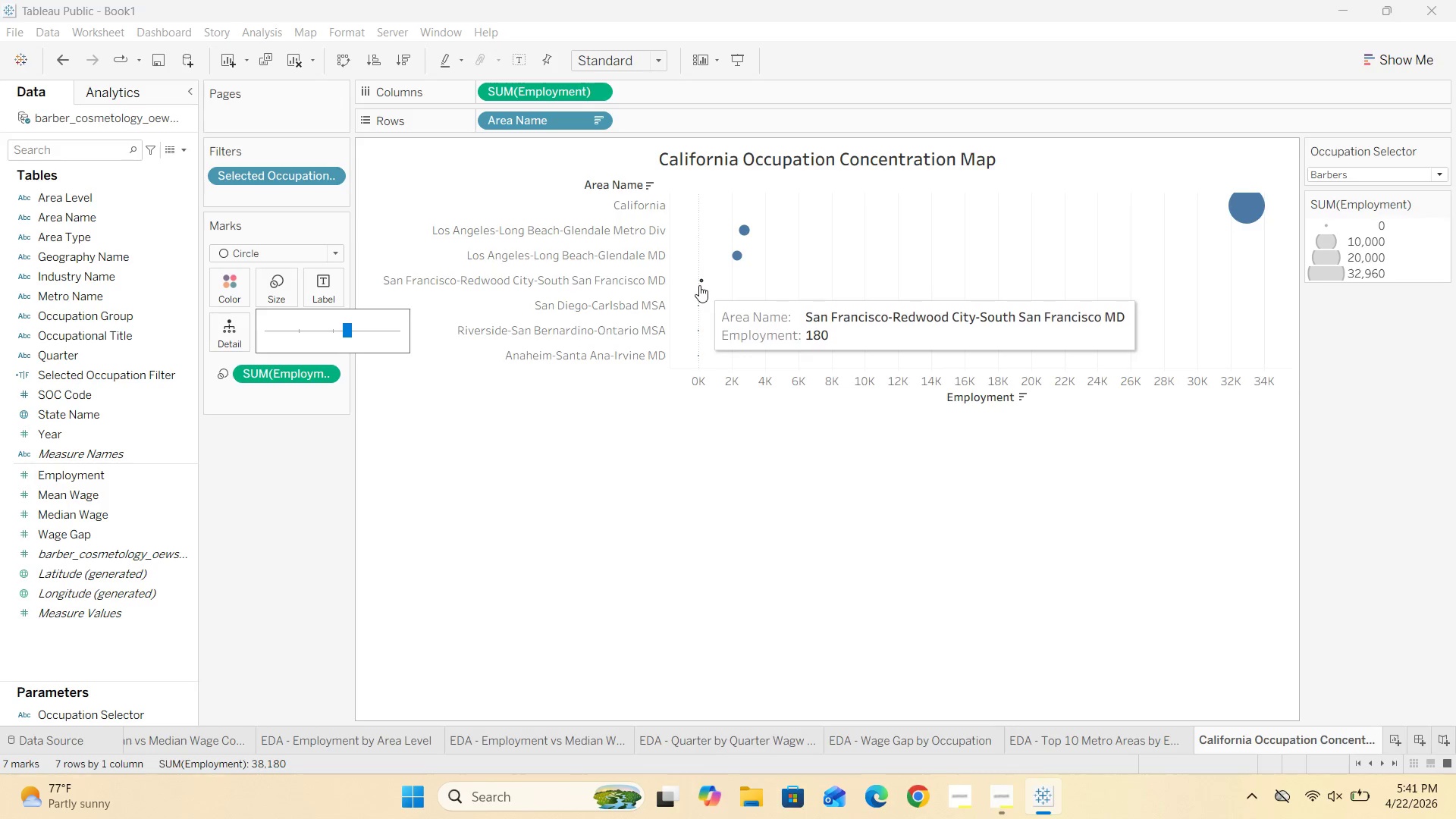 
left_click_drag(start_coordinate=[337, 329], to_coordinate=[333, 331])
 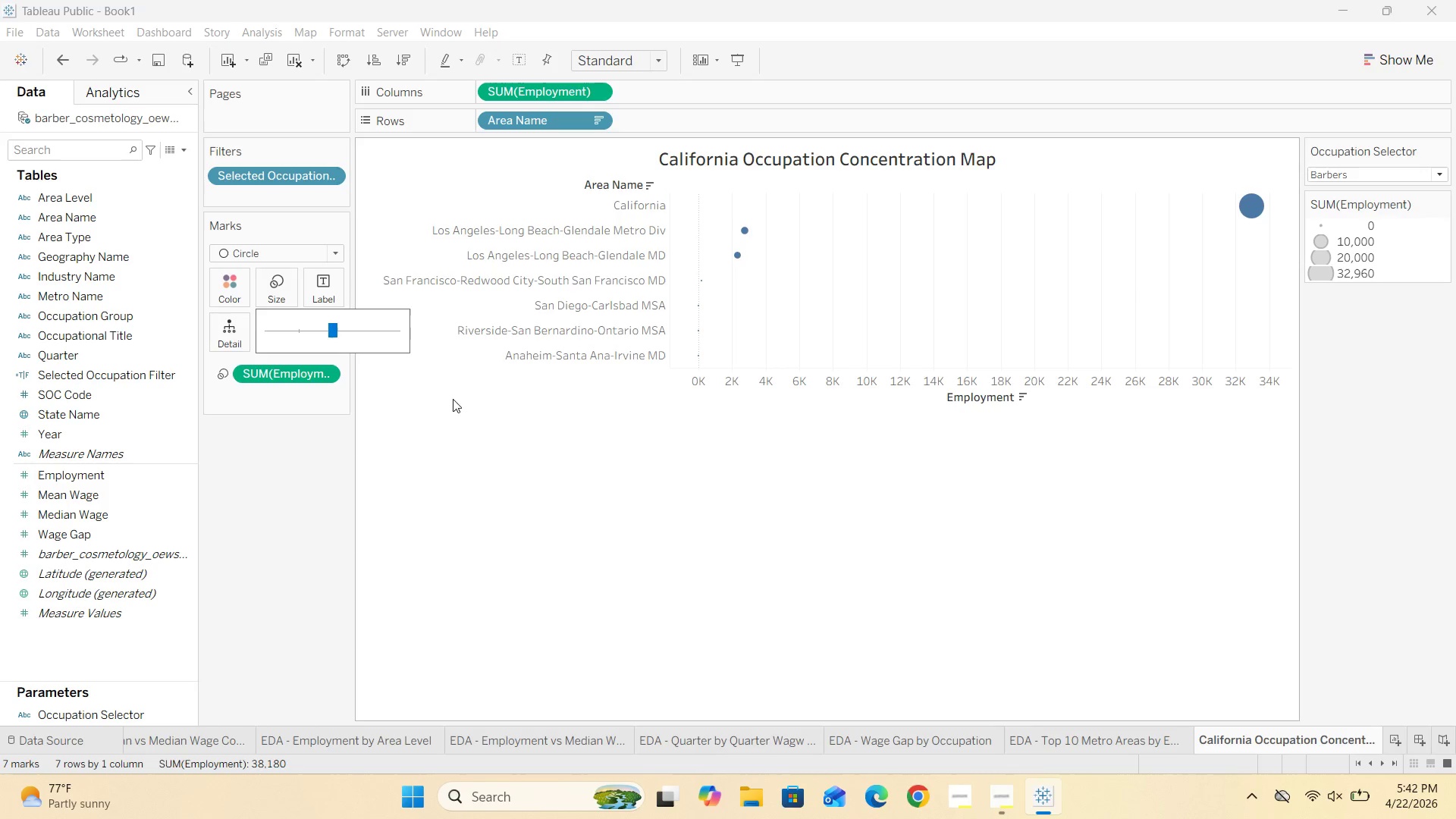 
left_click([522, 429])
 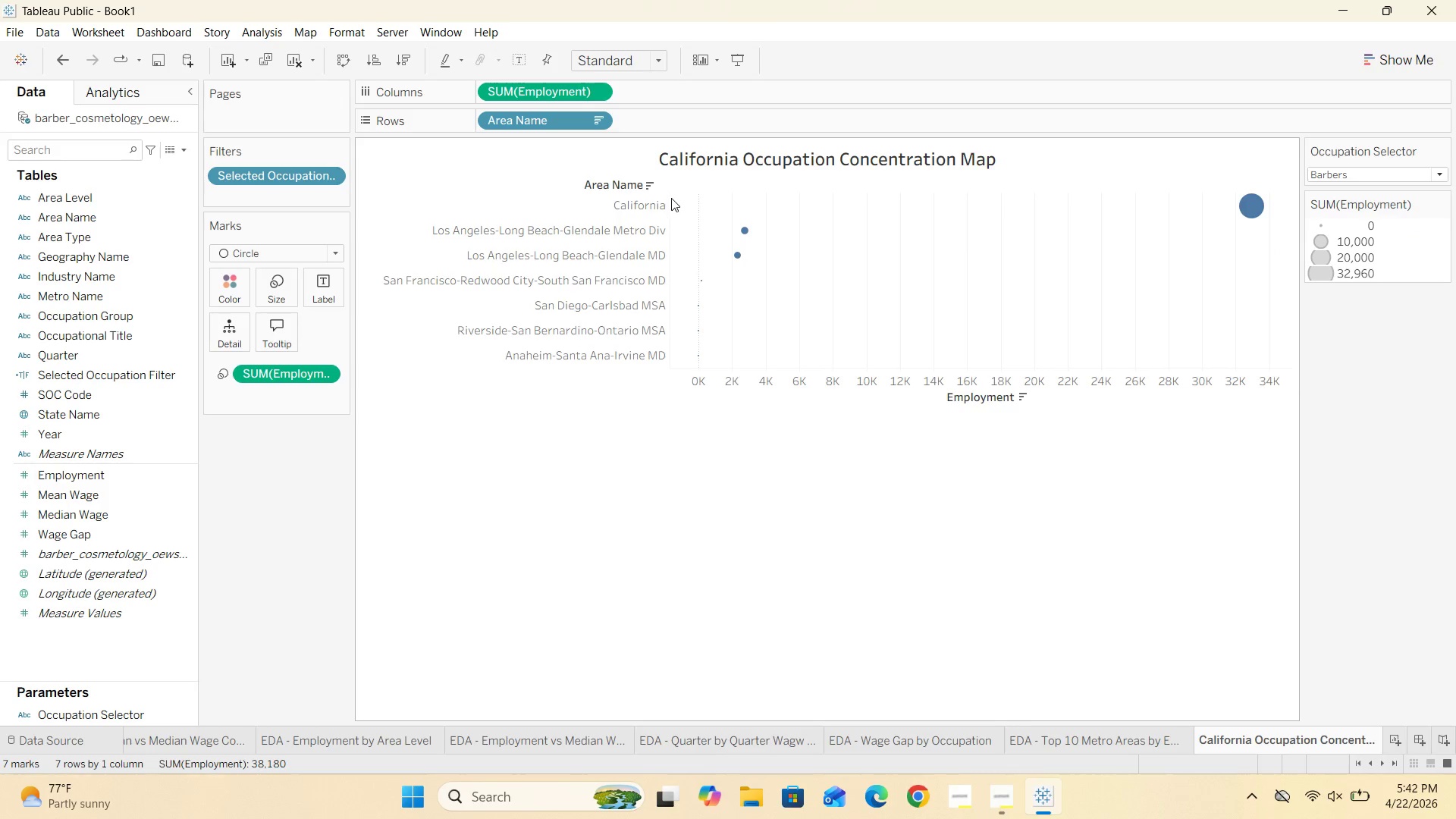 
wait(6.95)
 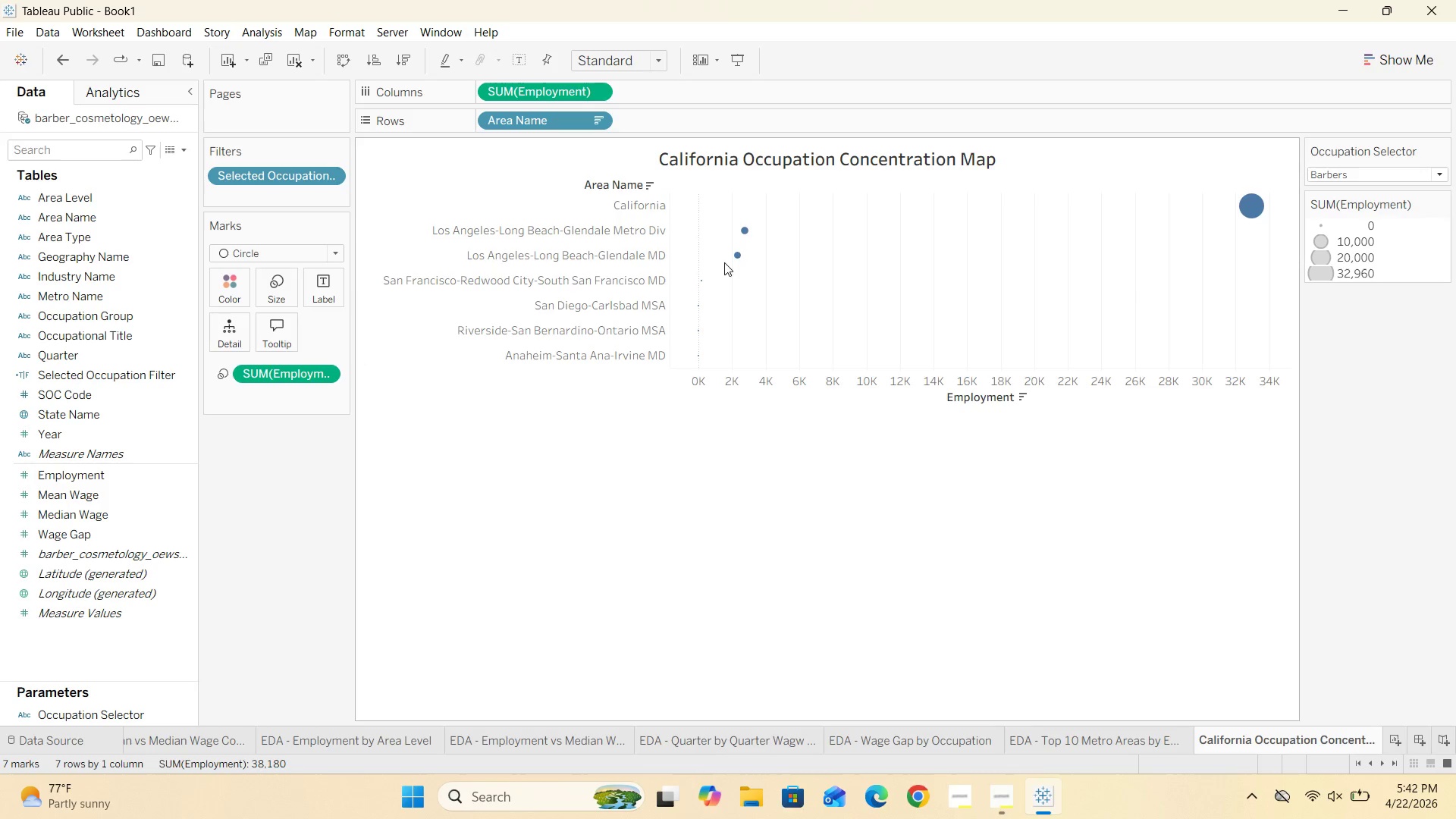 
left_click([735, 542])
 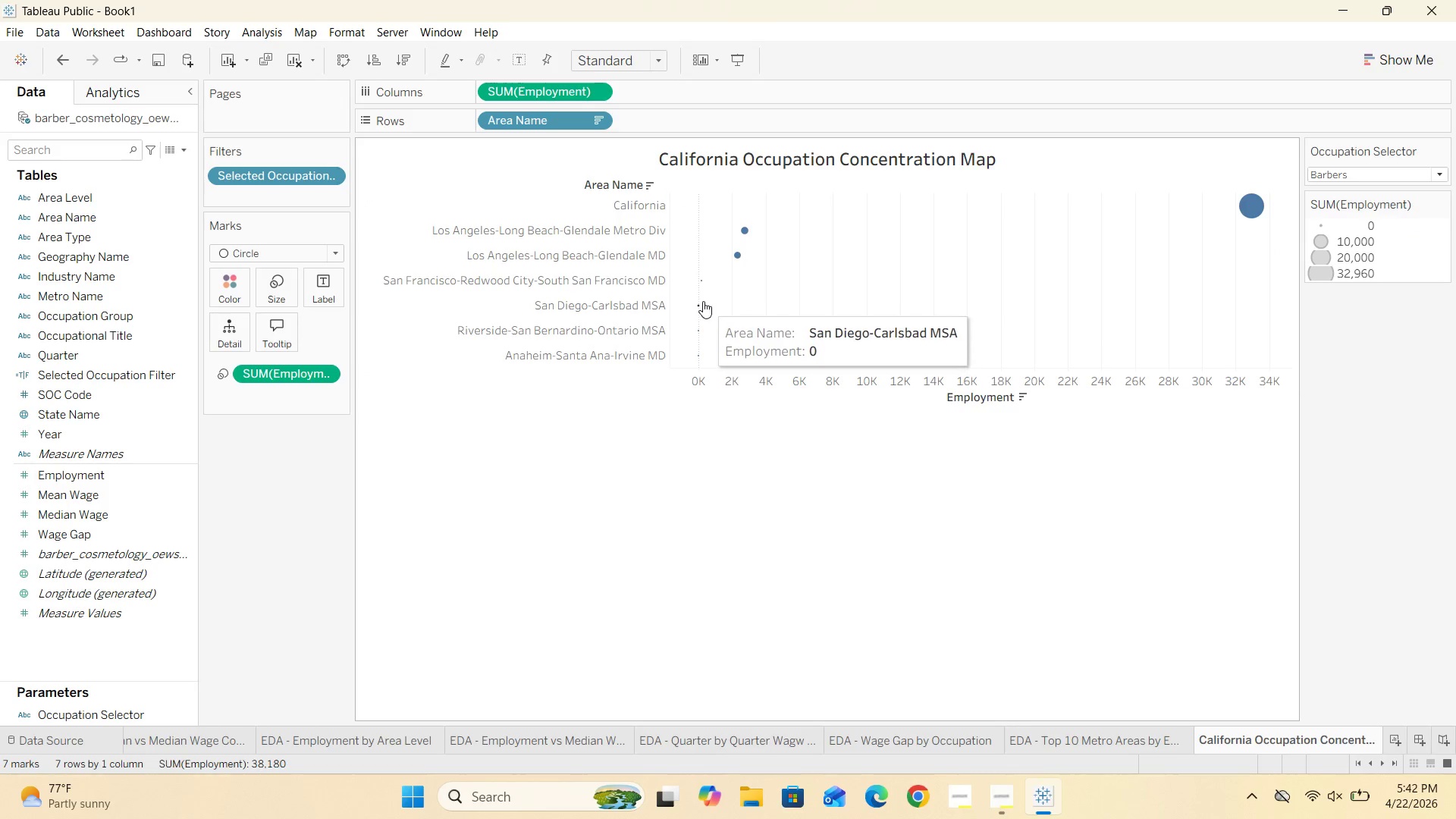 
wait(6.84)
 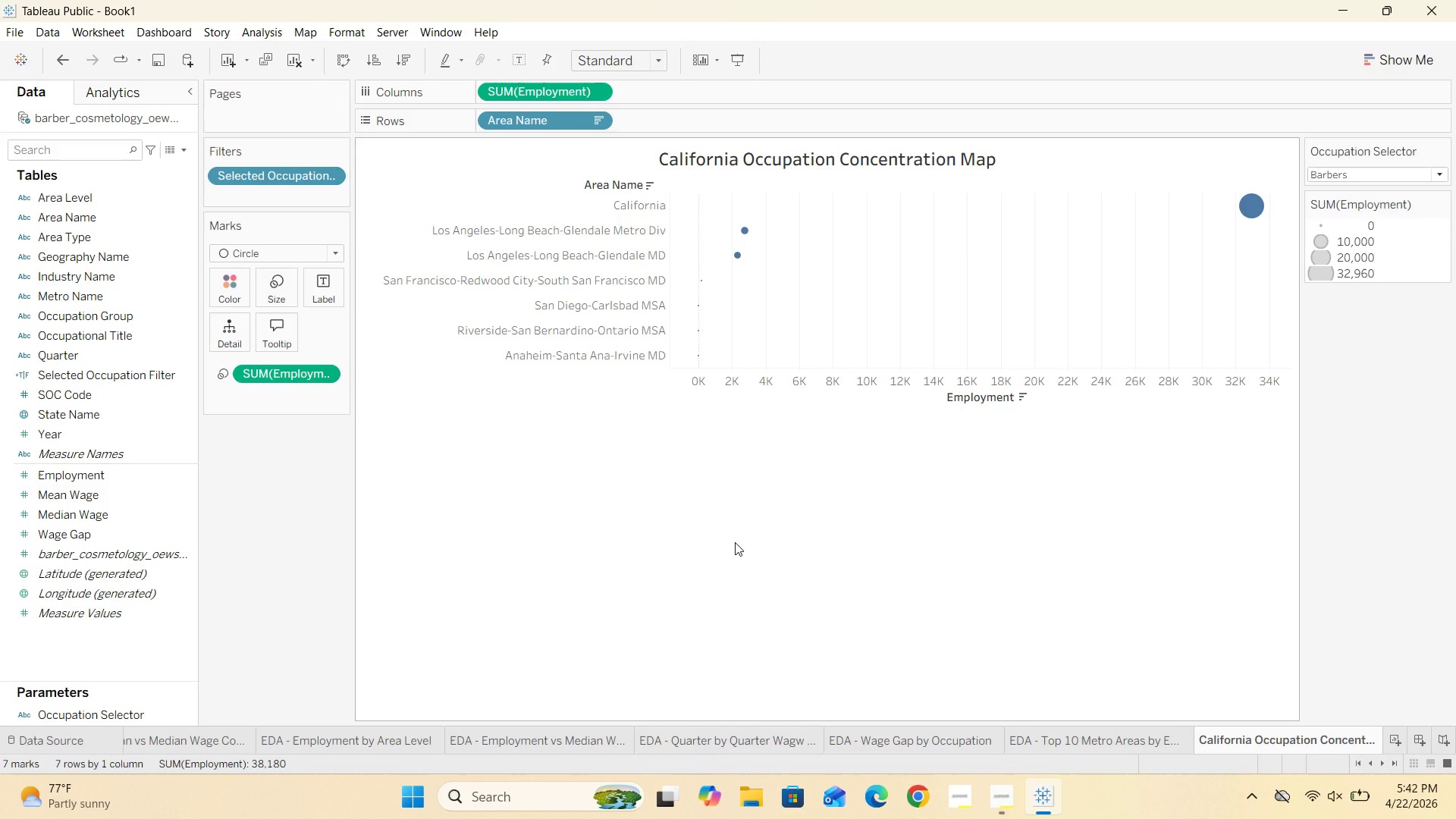 
left_click([280, 297])
 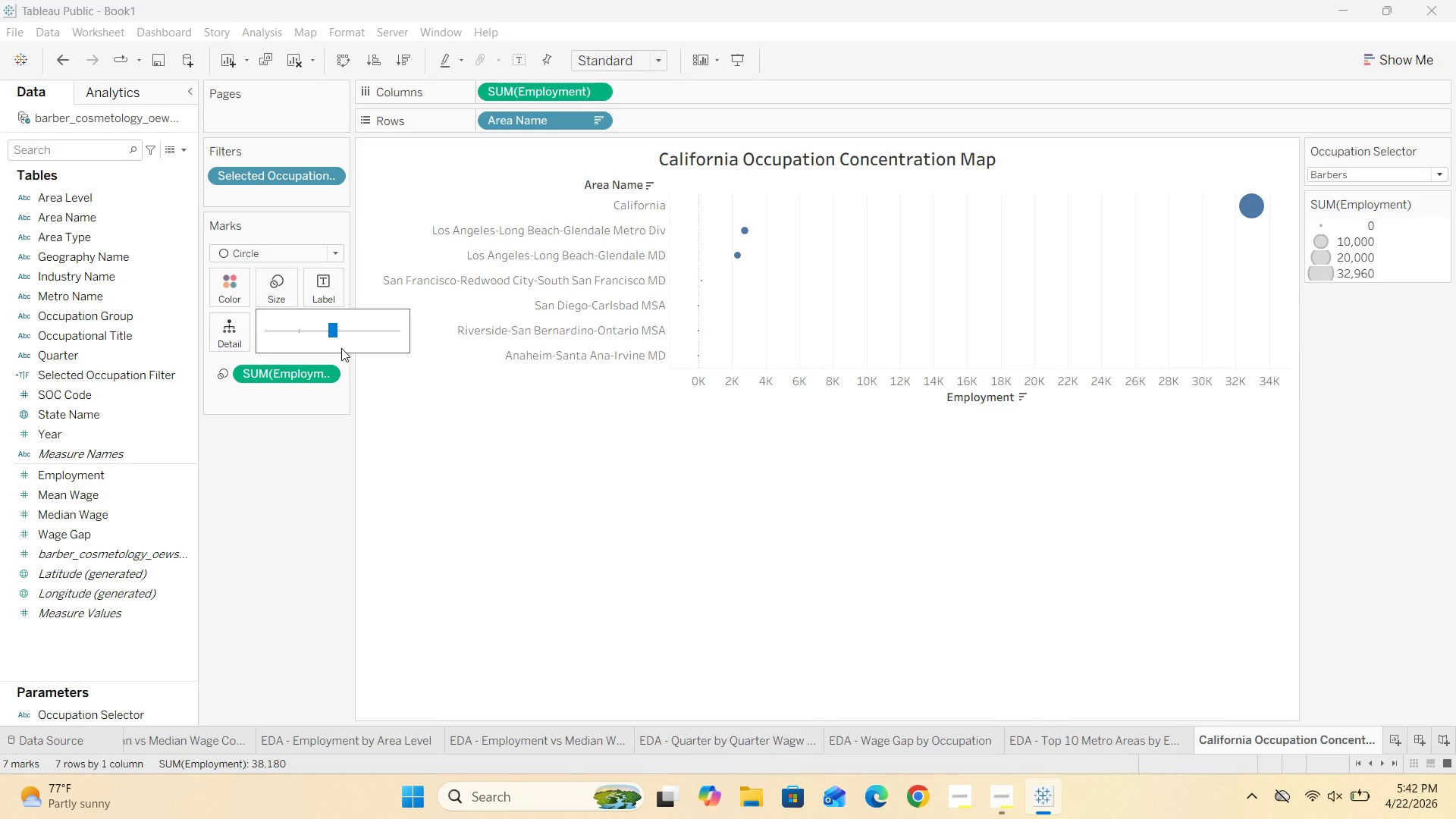 
left_click_drag(start_coordinate=[332, 330], to_coordinate=[337, 329])
 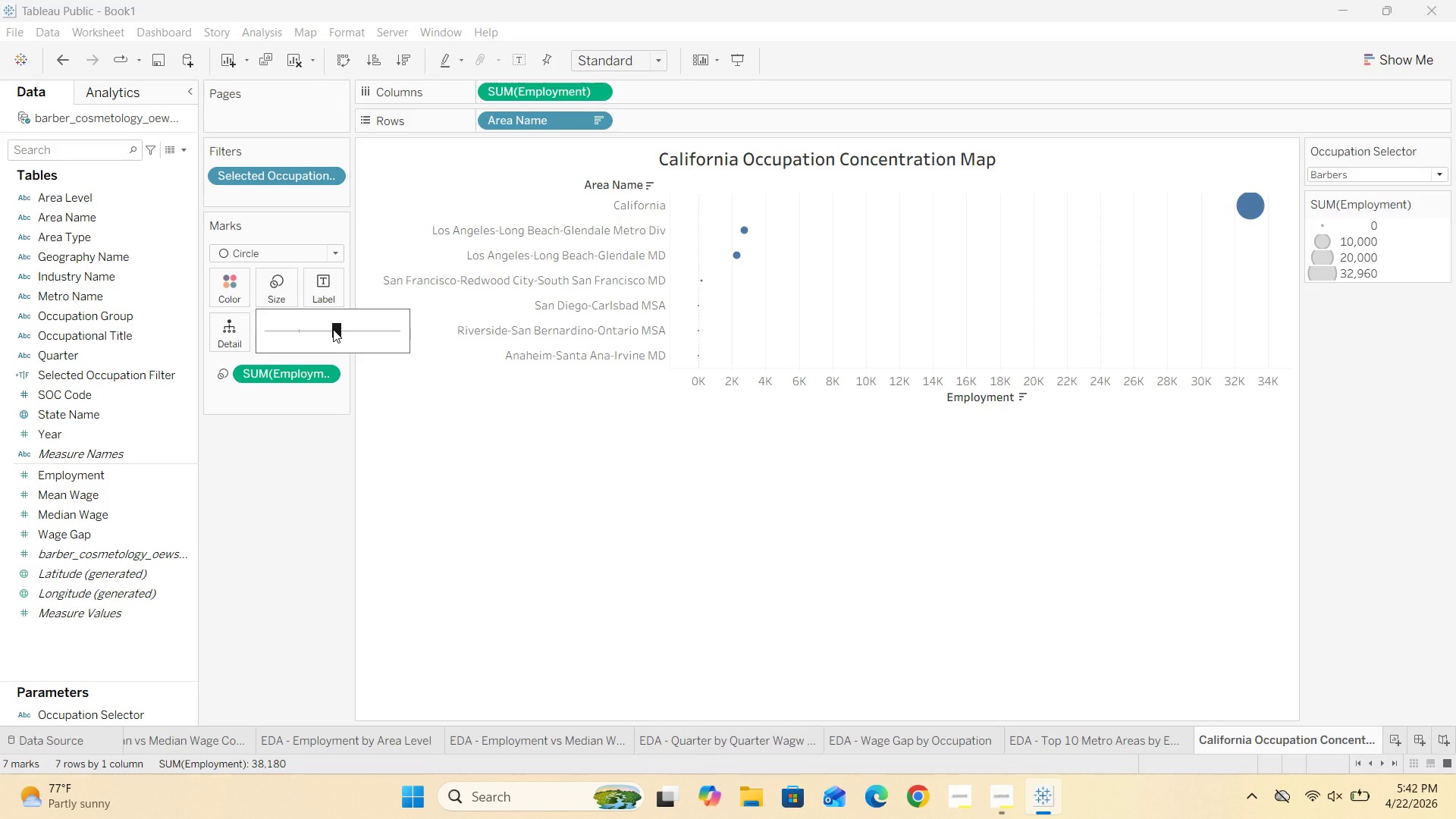 
left_click_drag(start_coordinate=[333, 329], to_coordinate=[337, 329])
 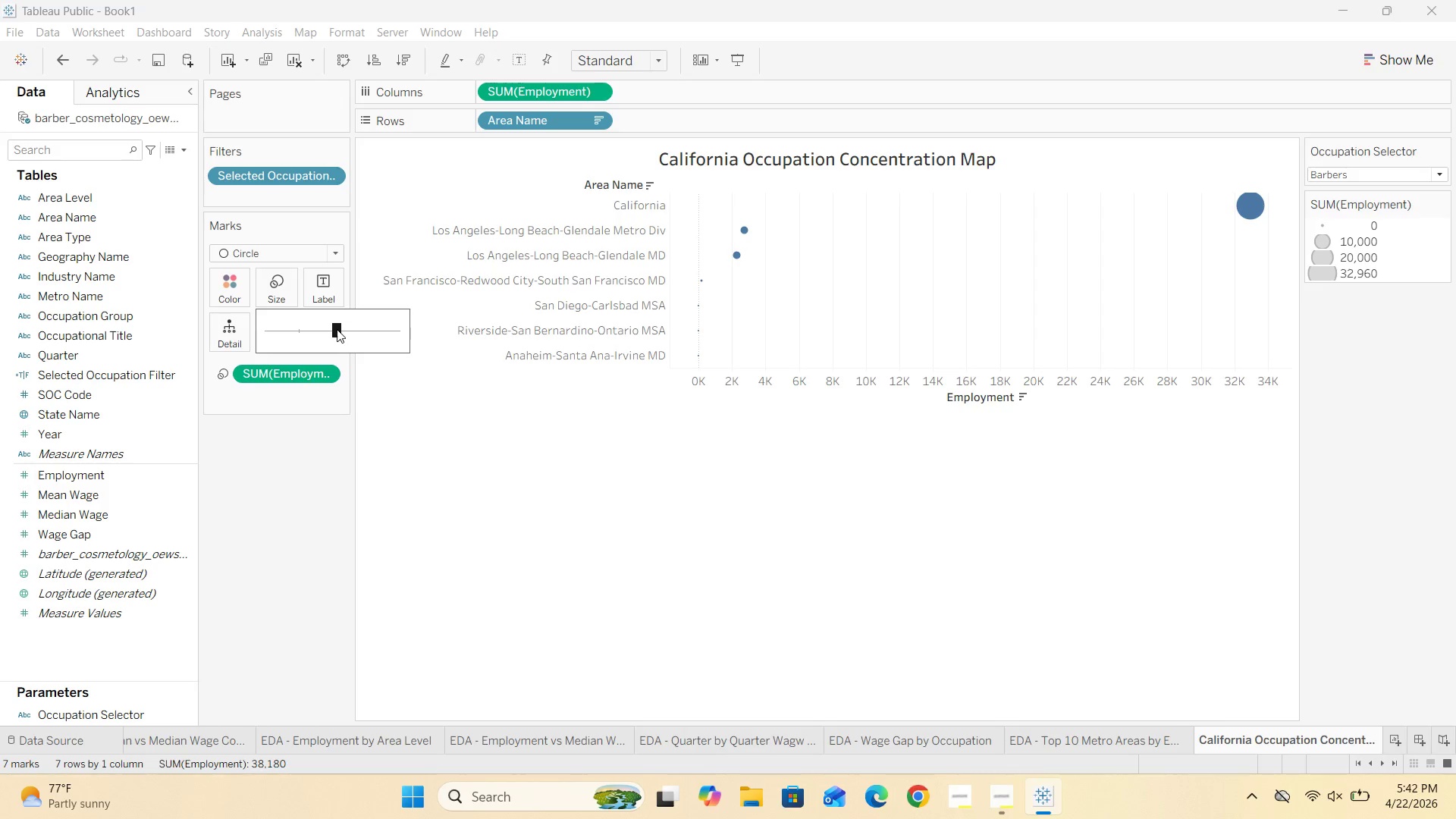 
left_click_drag(start_coordinate=[337, 329], to_coordinate=[329, 335])
 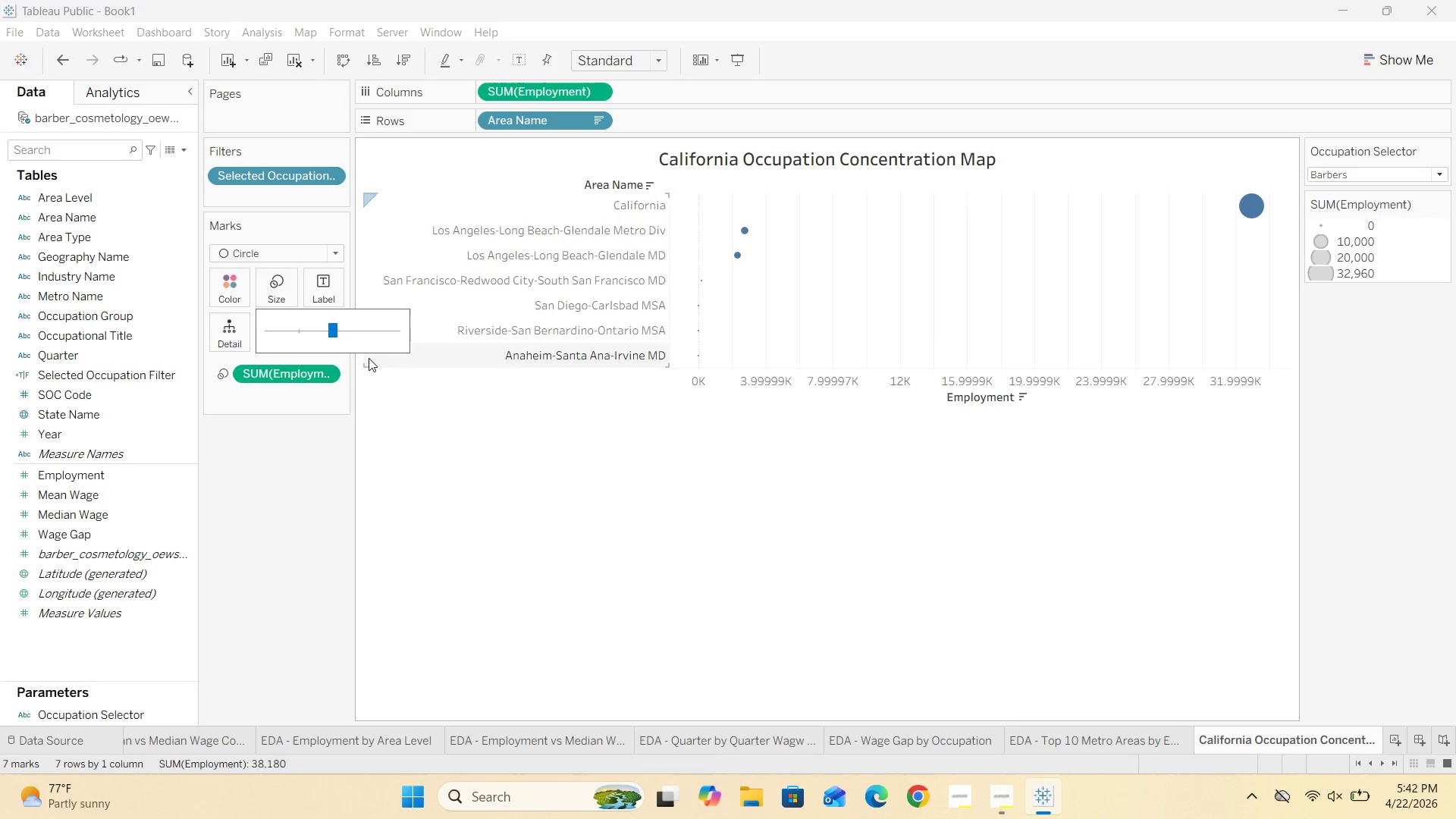 
left_click([436, 438])
 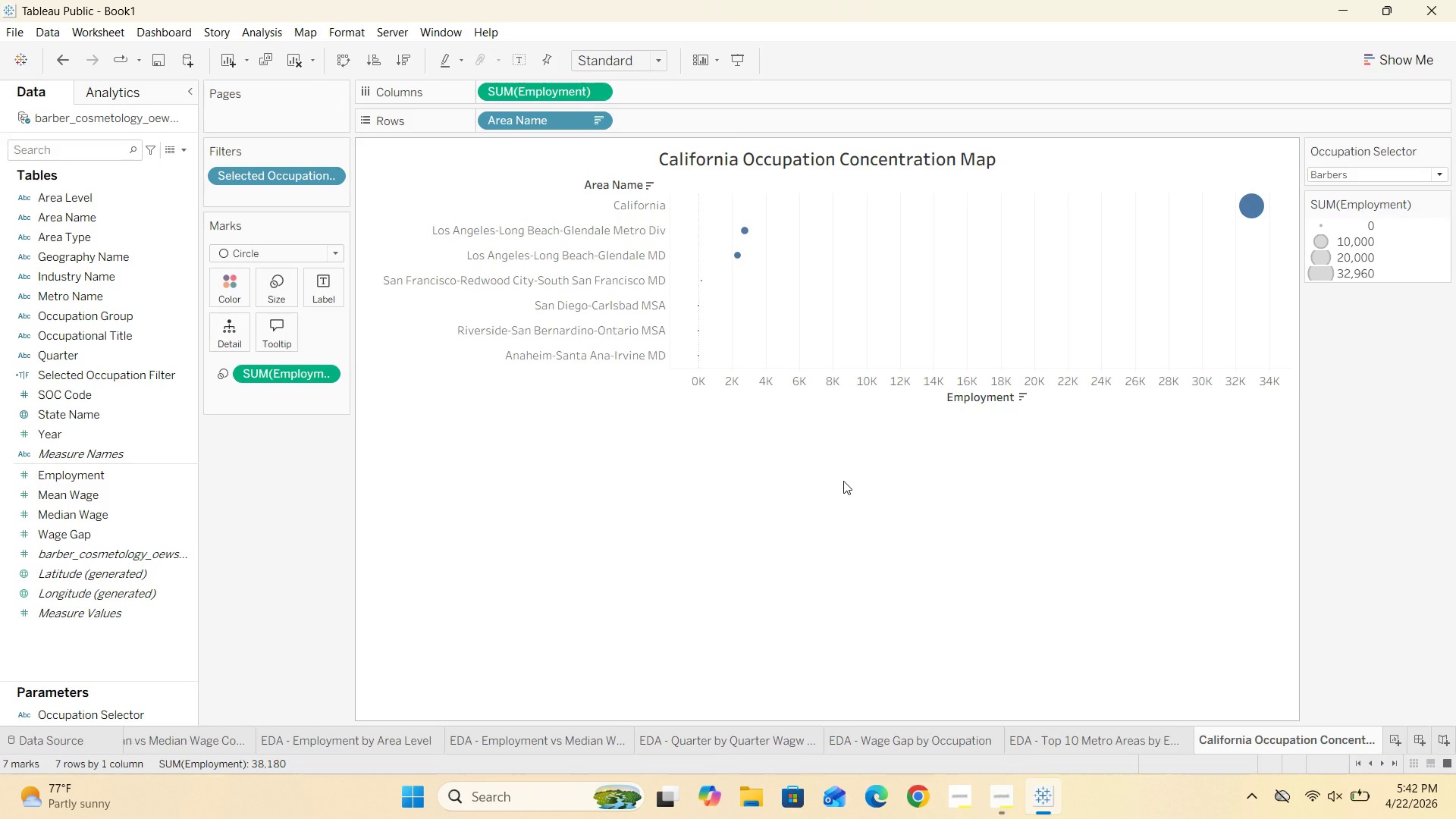 
wait(12.08)
 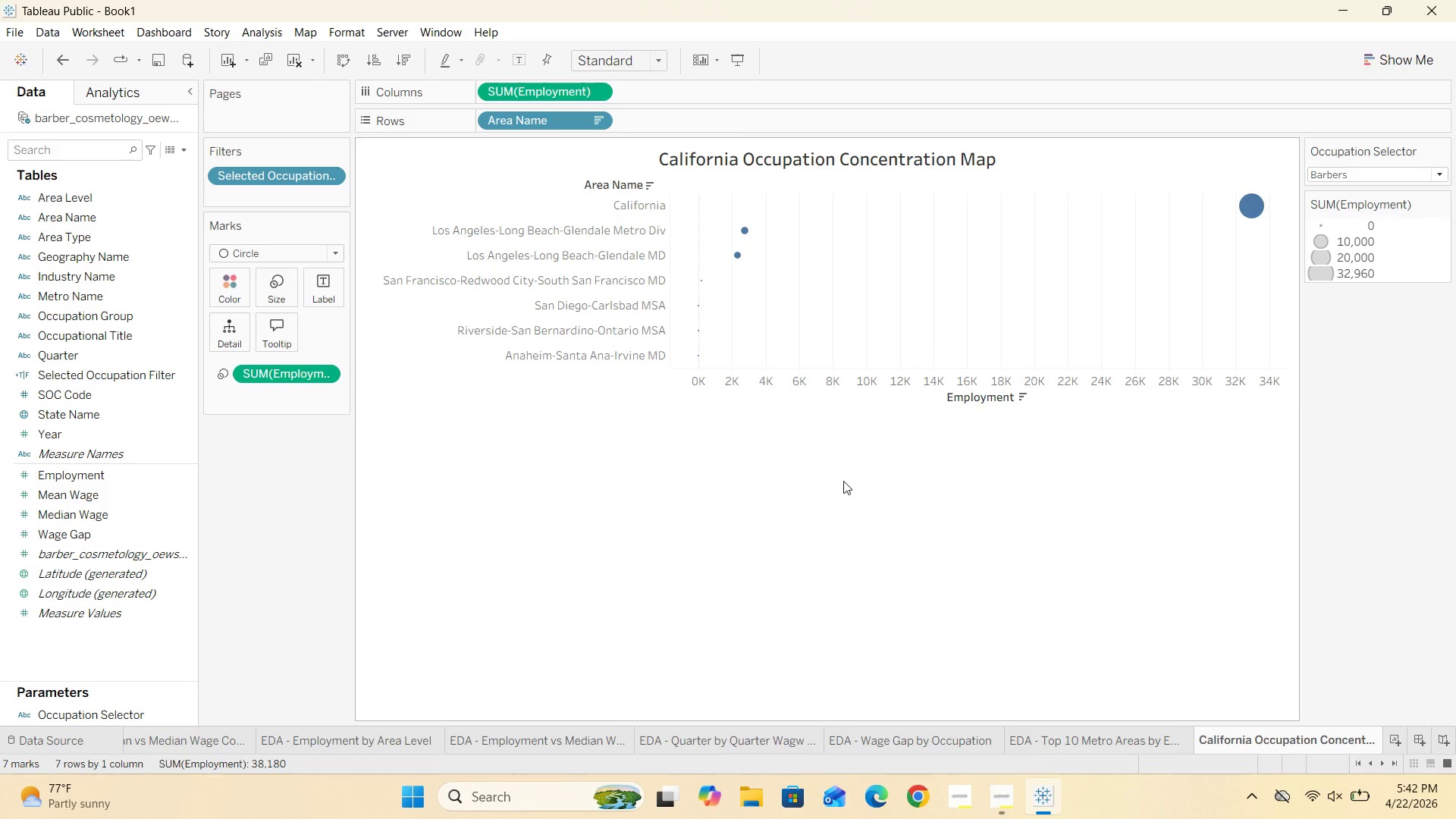 
left_click_drag(start_coordinate=[107, 516], to_coordinate=[231, 293])
 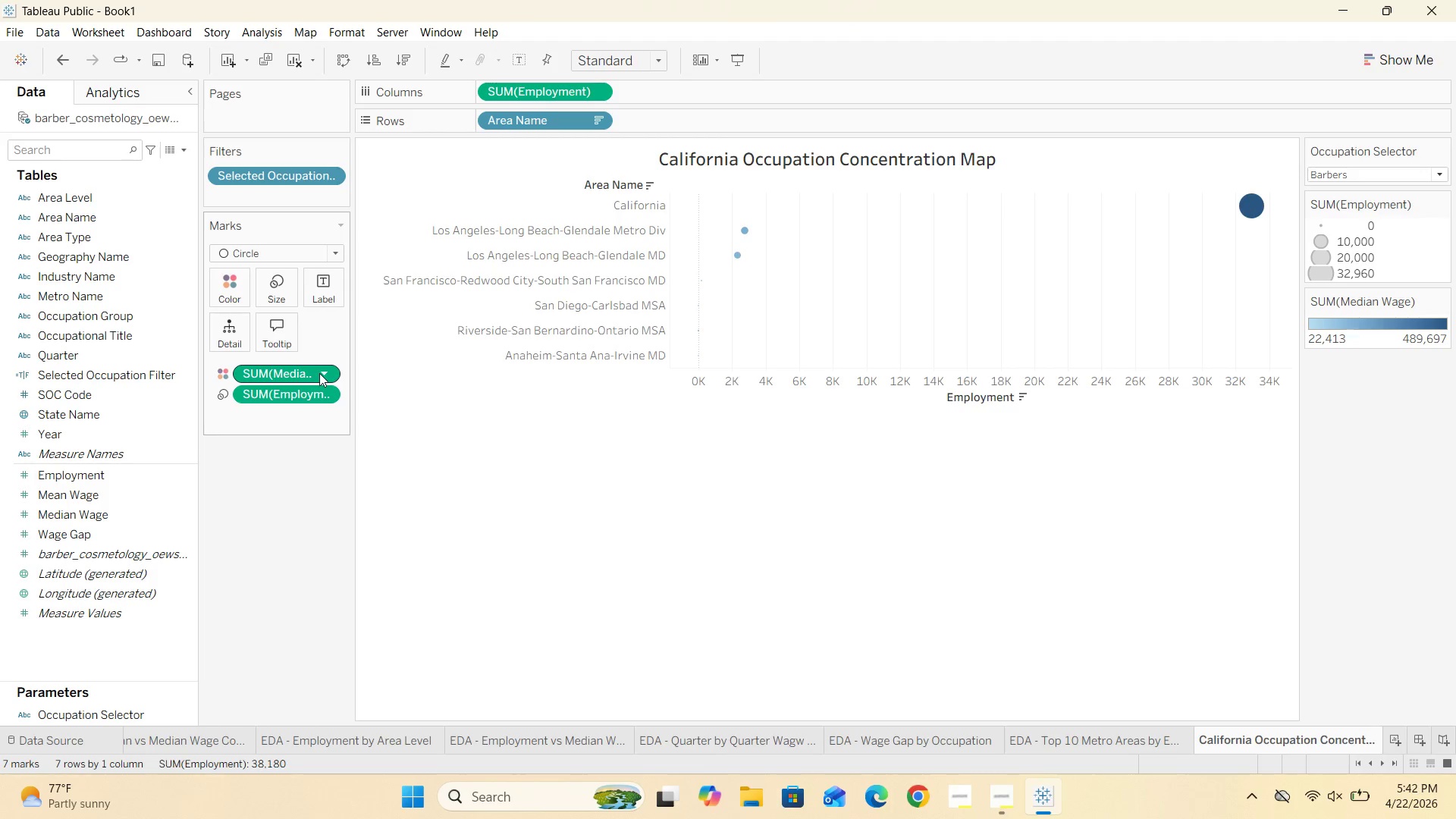 
left_click([327, 369])
 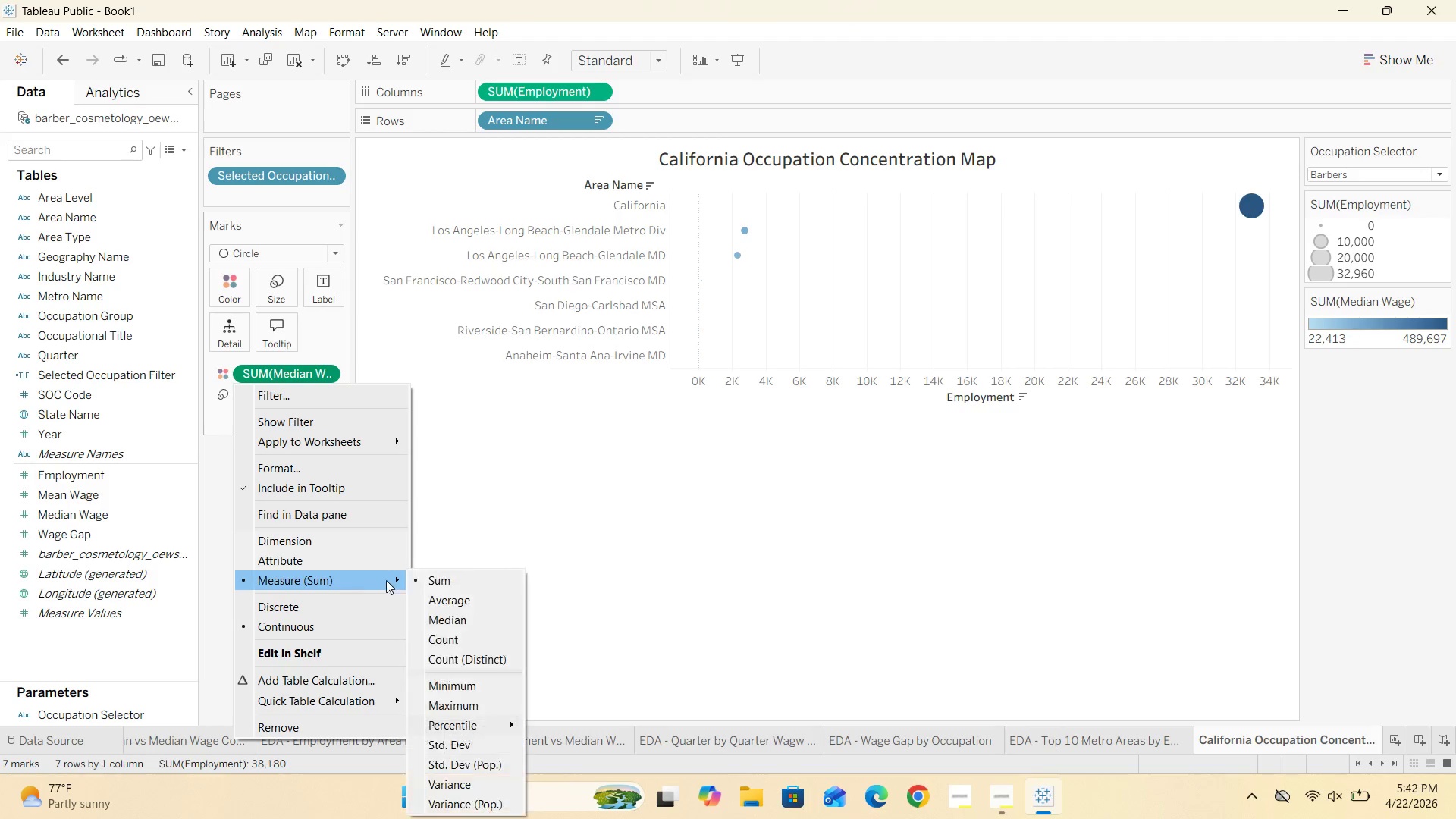 
left_click([447, 593])
 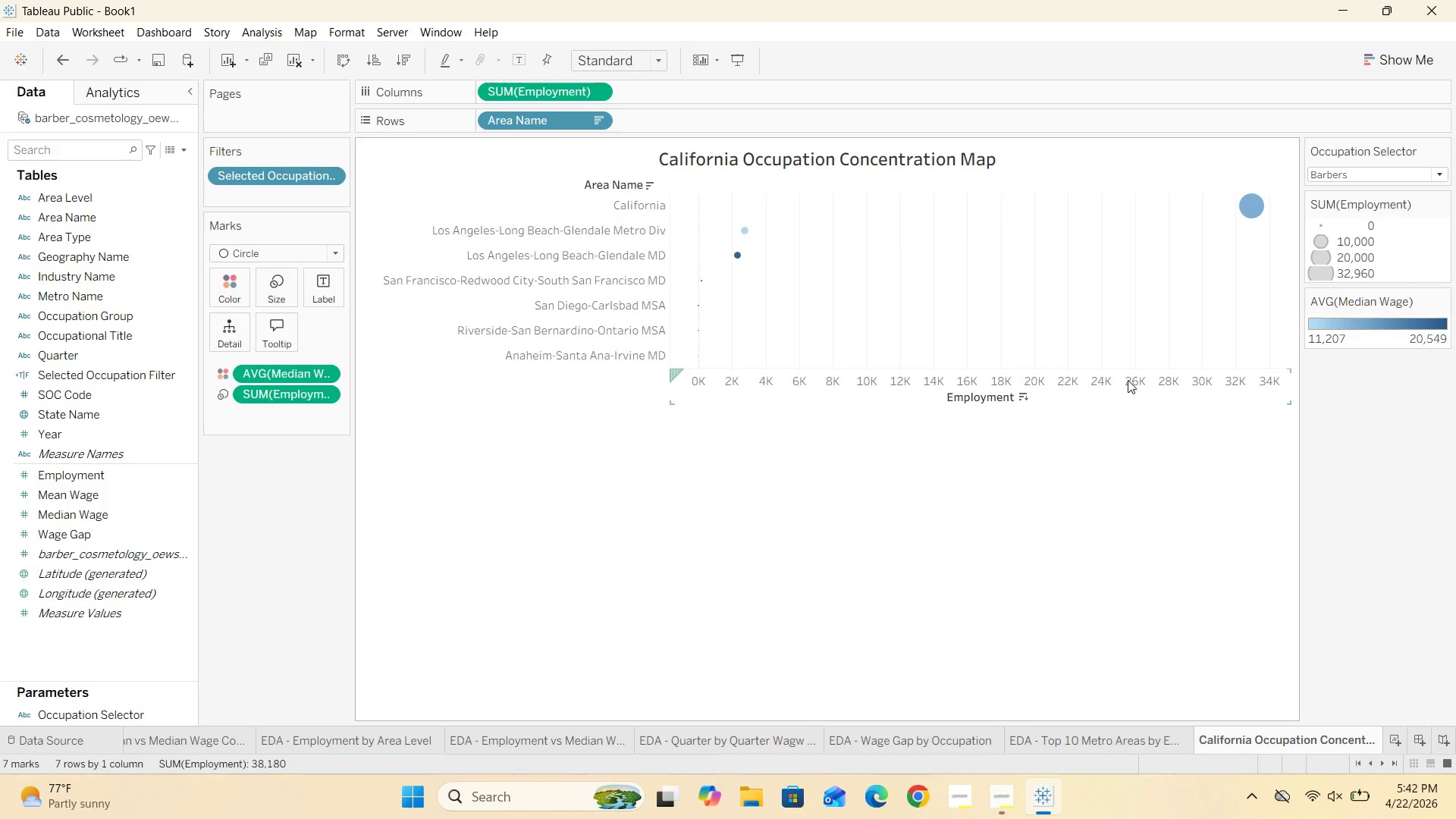 
wait(7.89)
 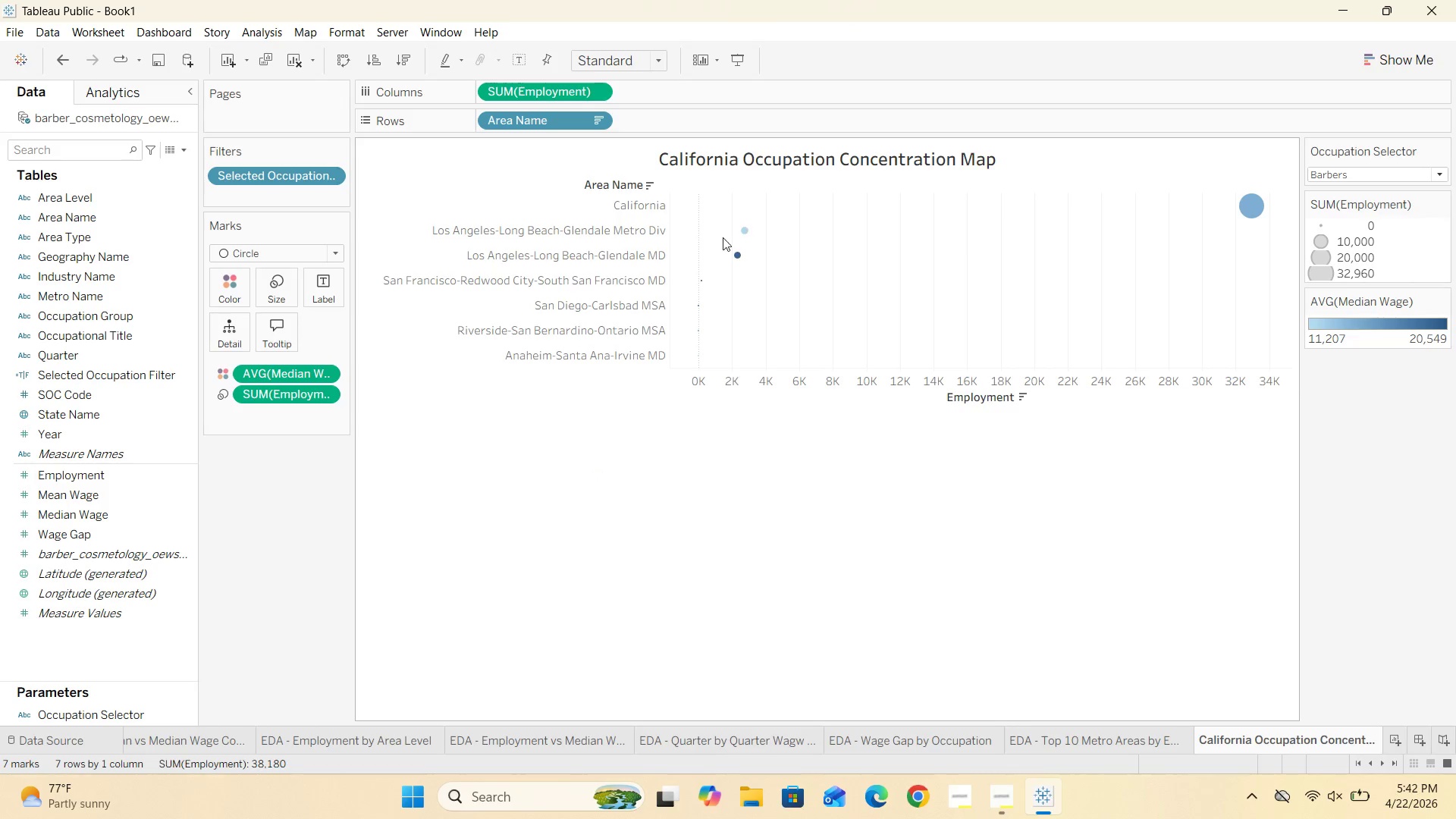 
left_click([661, 55])
 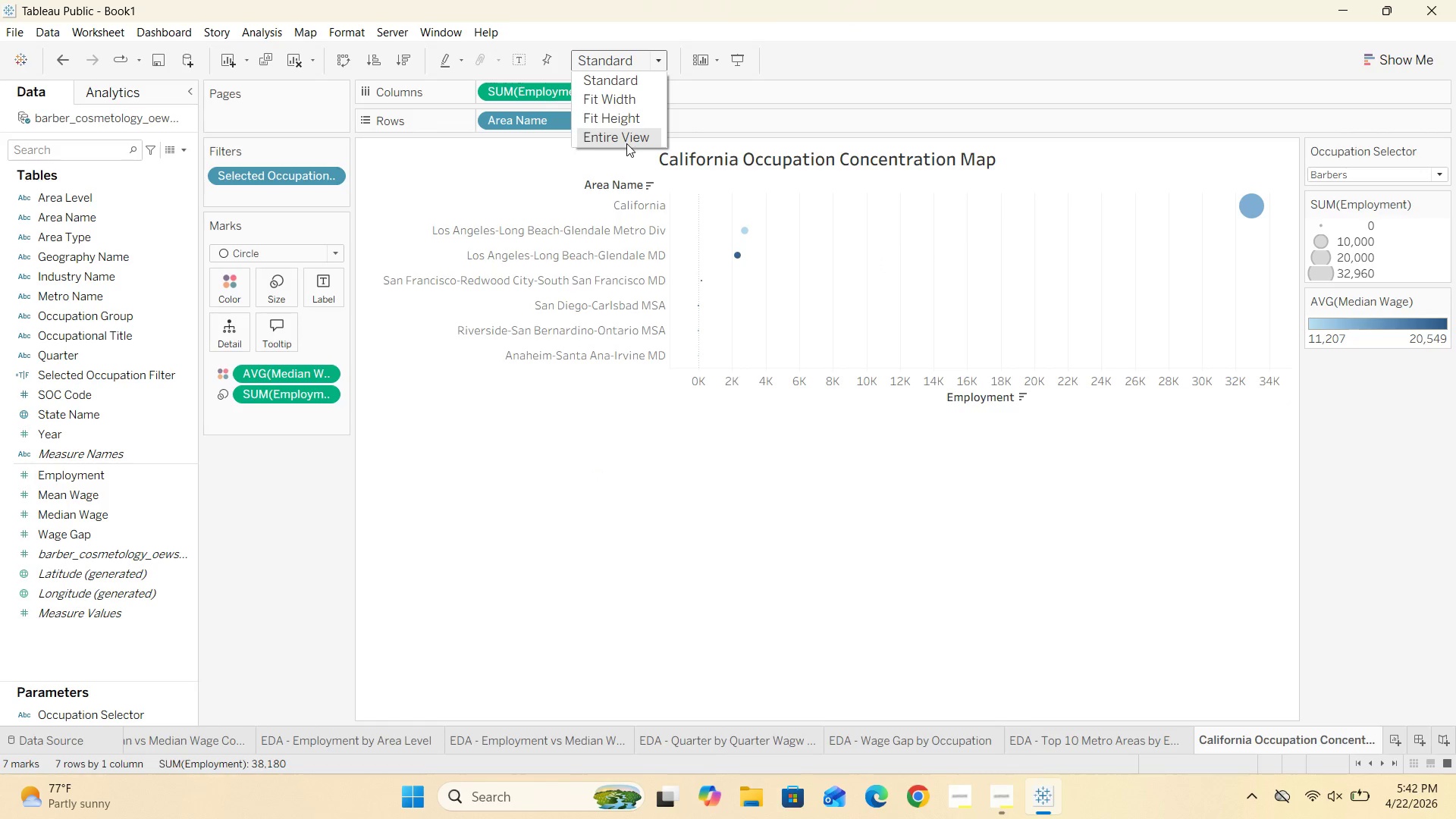 
left_click([626, 143])
 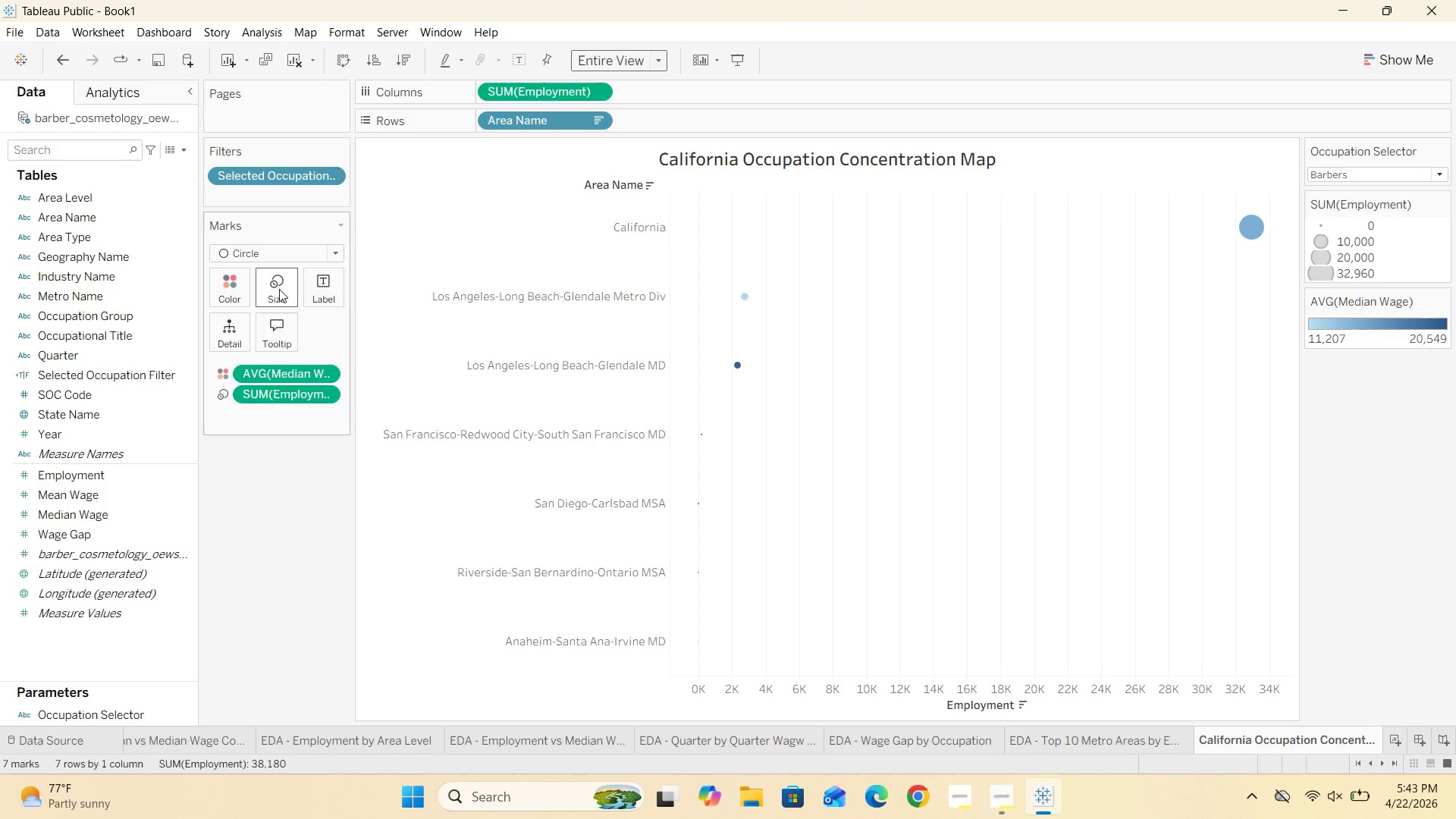 
wait(5.66)
 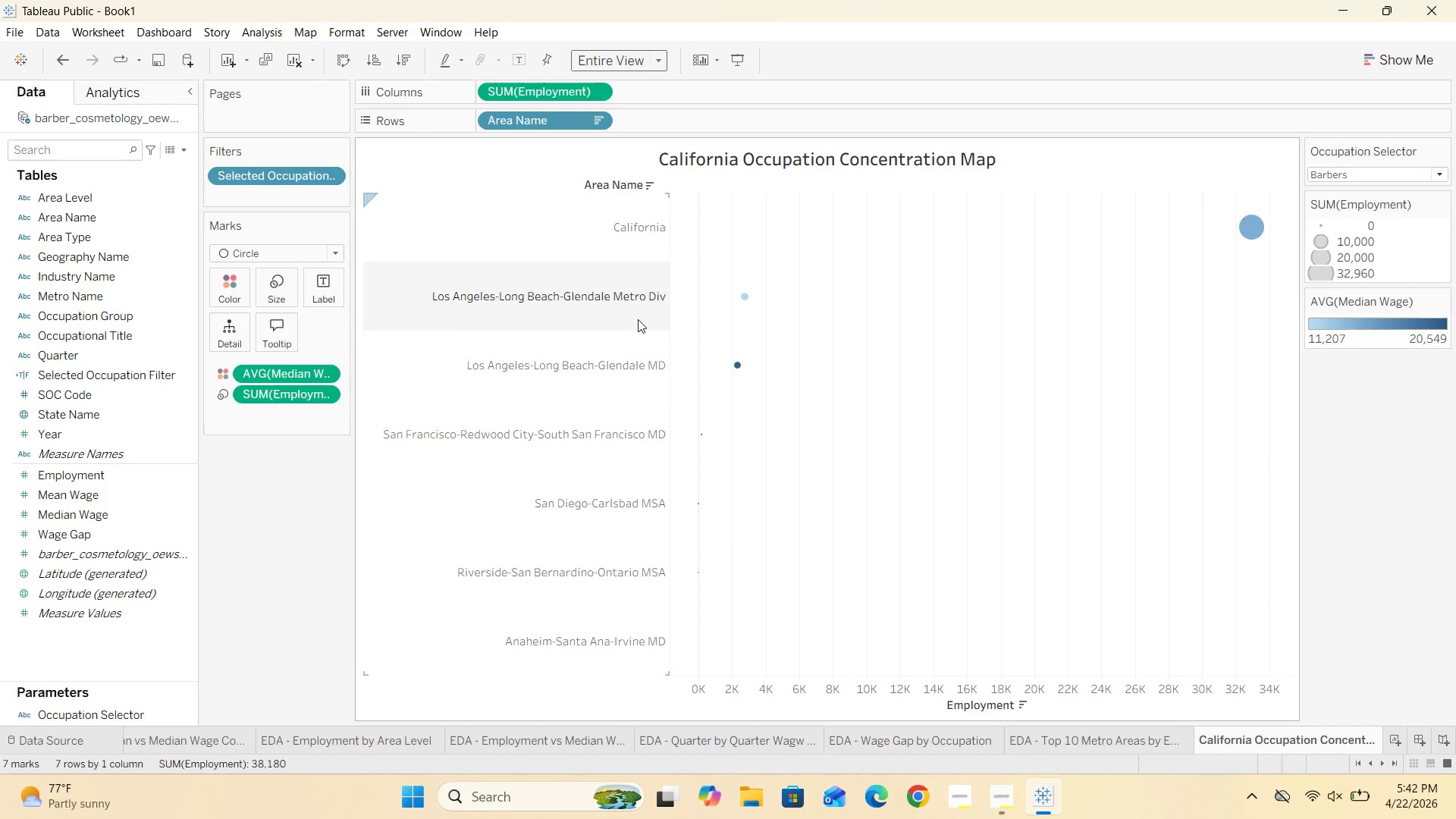 
left_click([342, 328])
 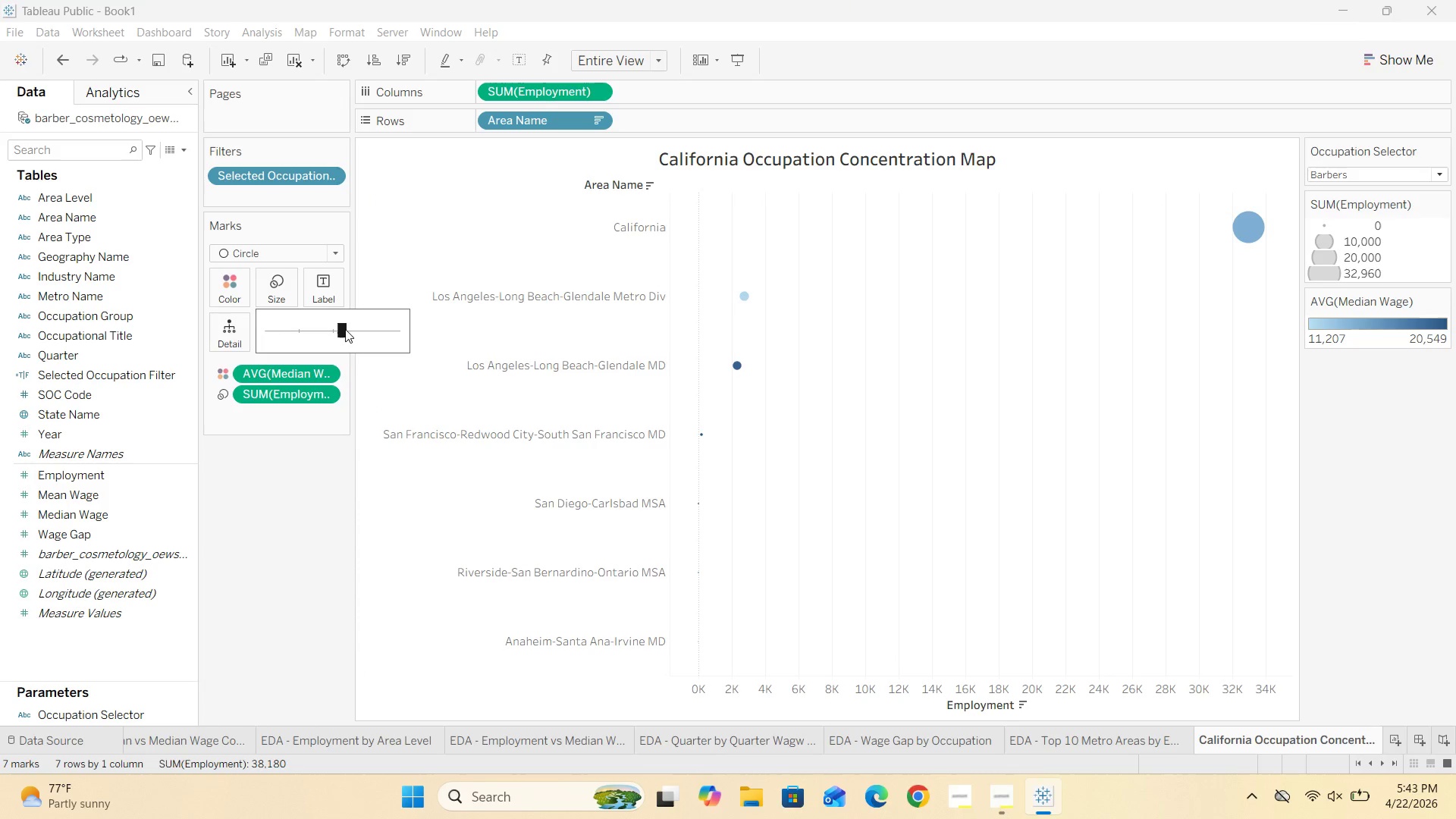 
left_click([353, 328])
 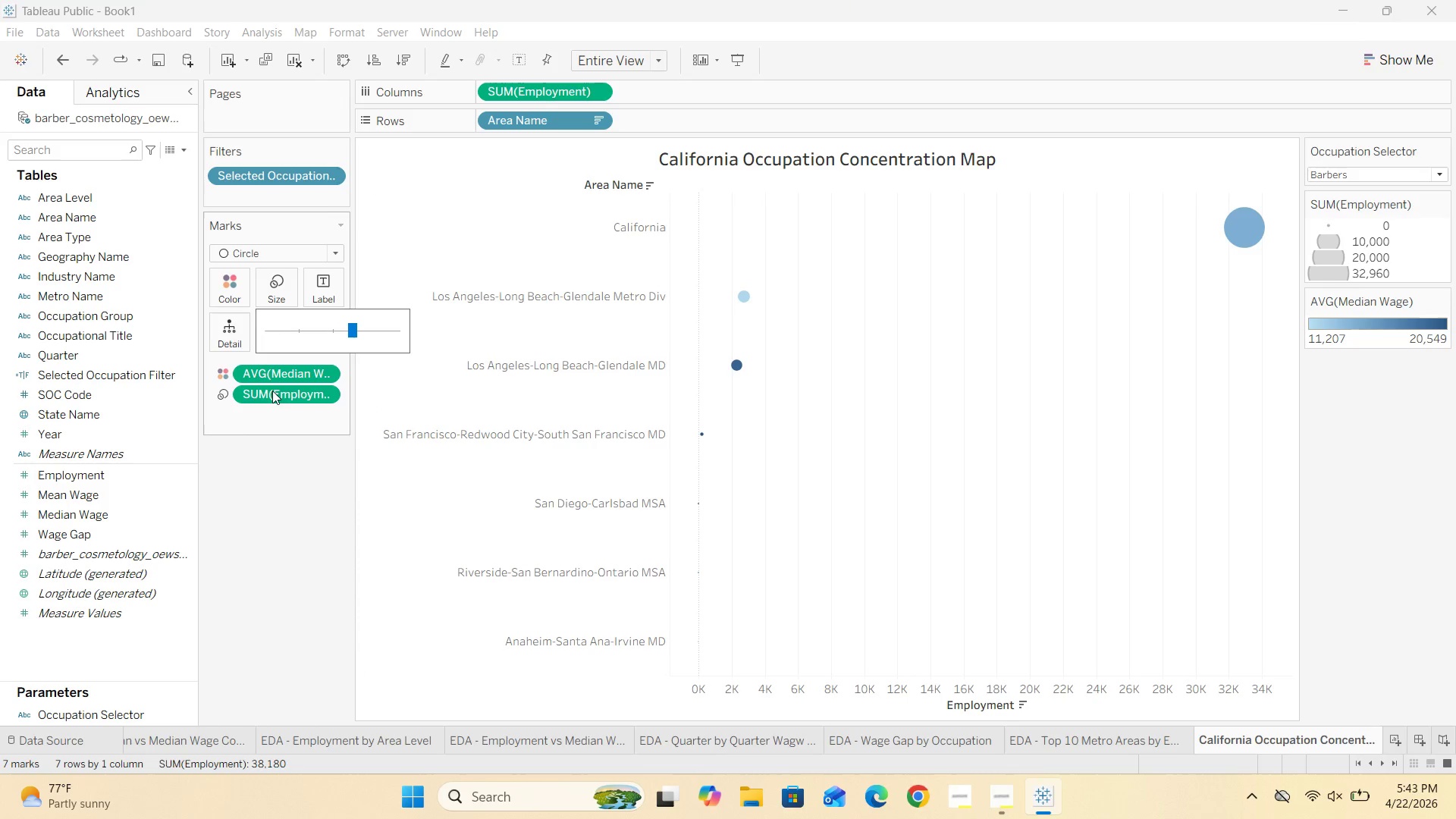 
left_click([217, 512])
 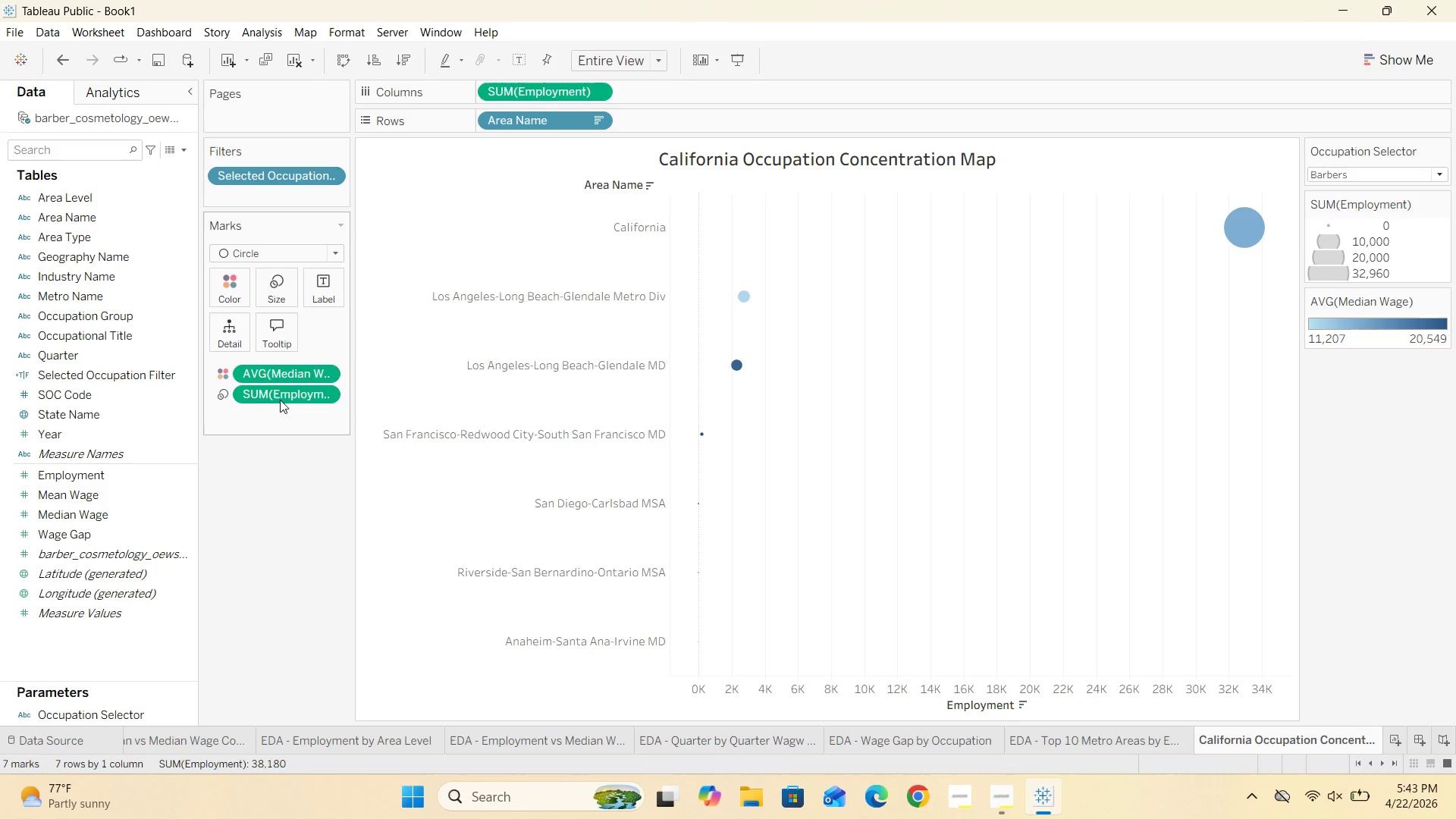 
left_click([284, 331])
 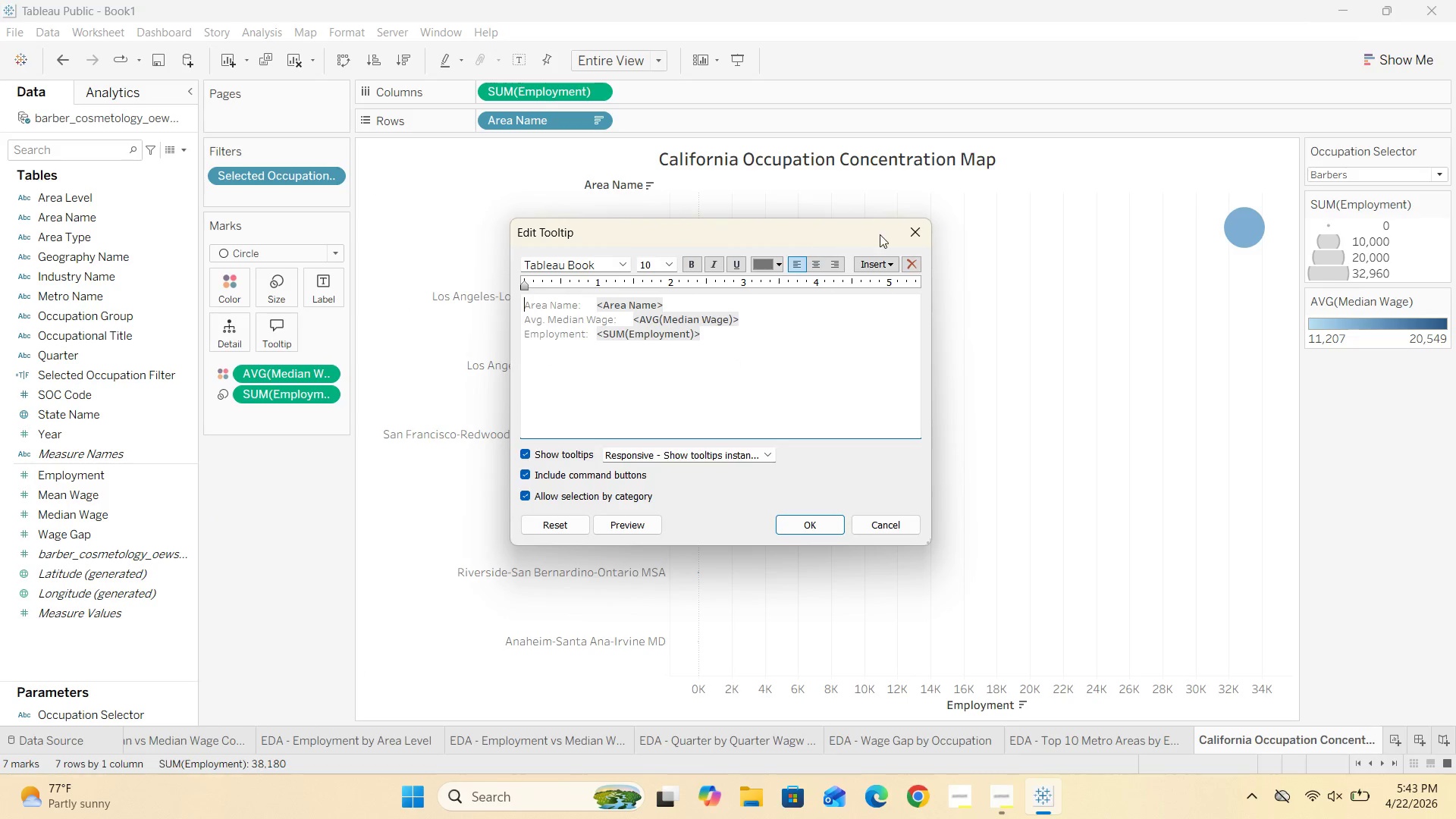 
left_click([911, 232])
 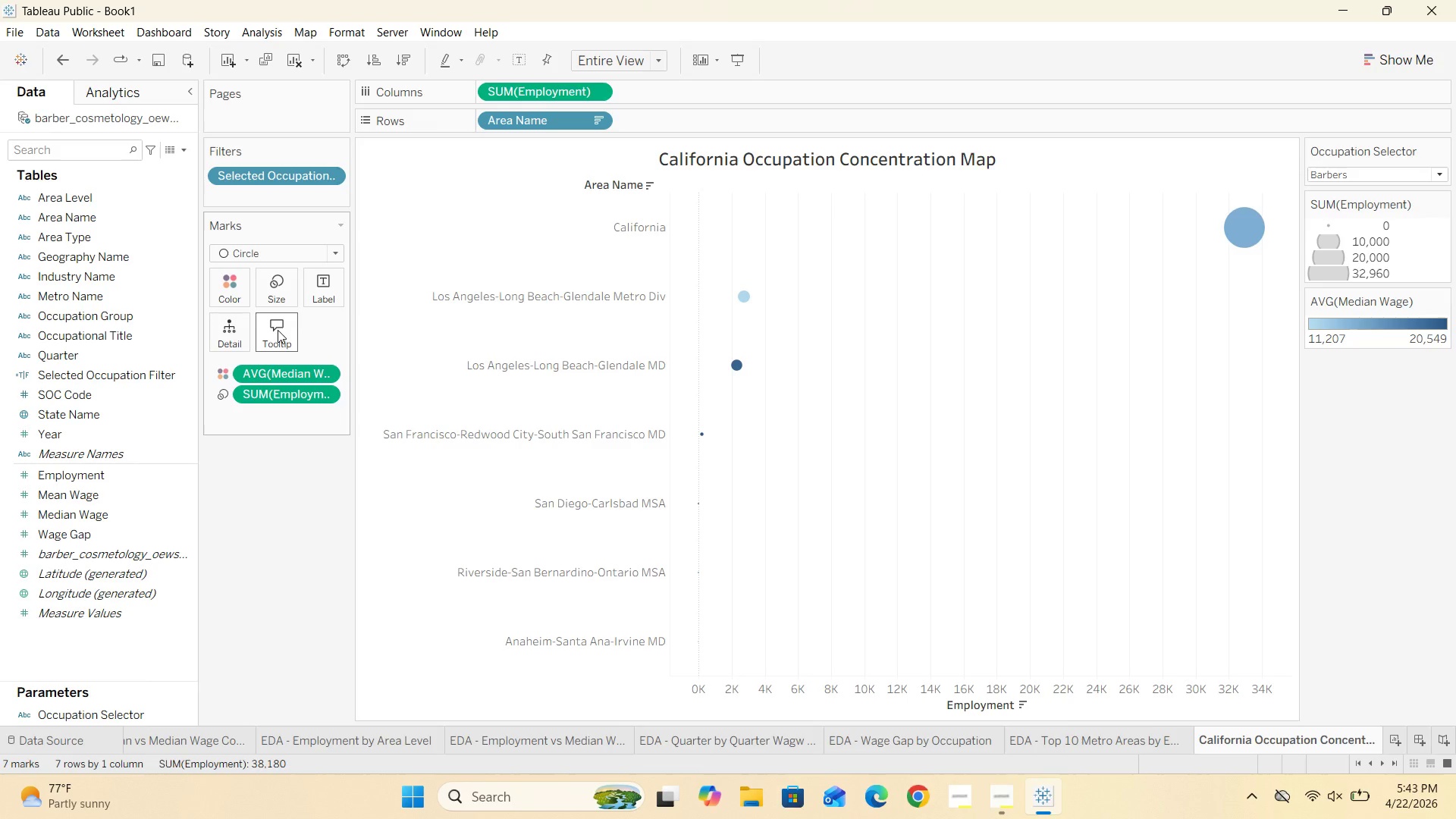 
left_click([276, 290])
 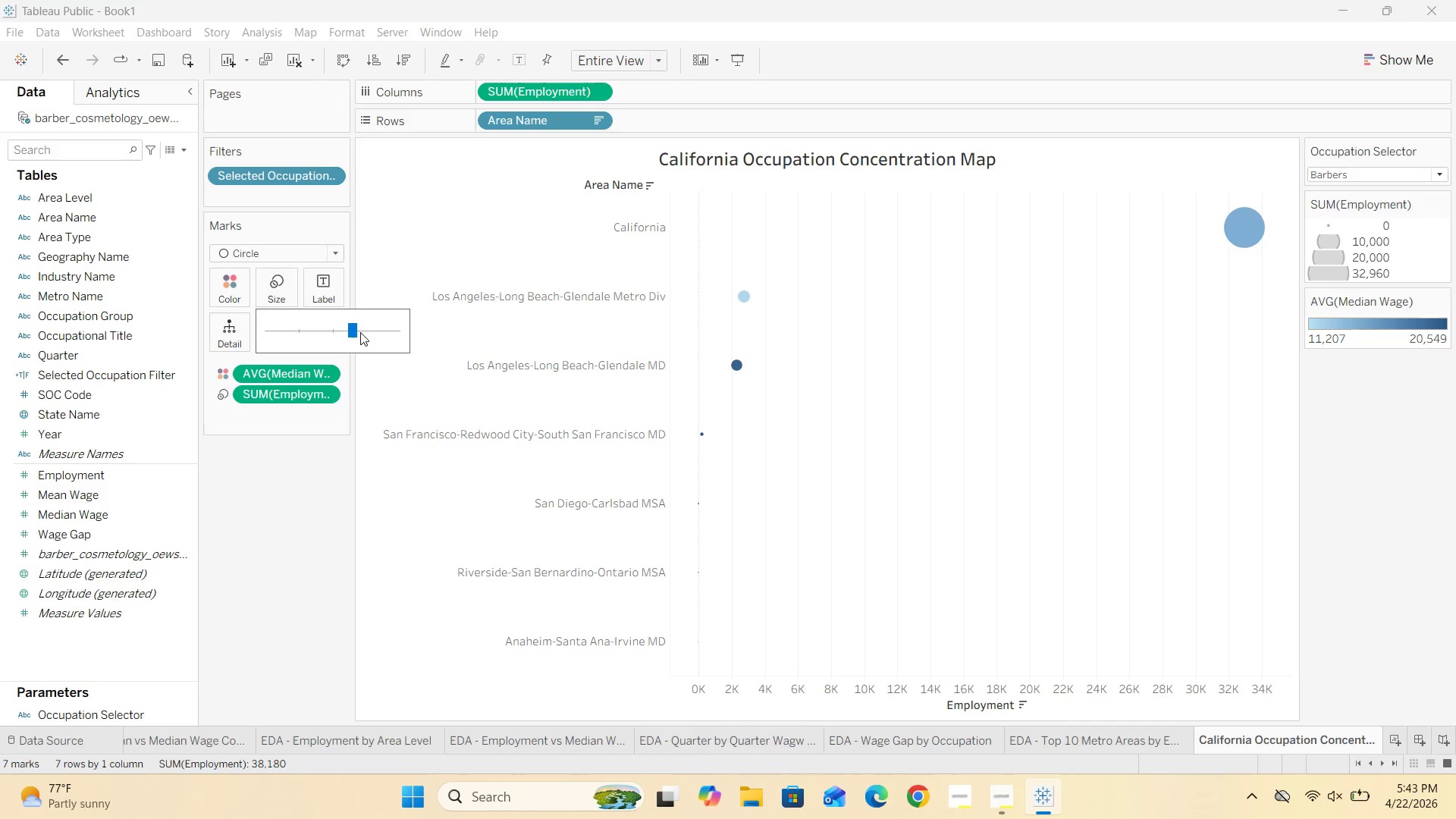 
left_click([359, 332])
 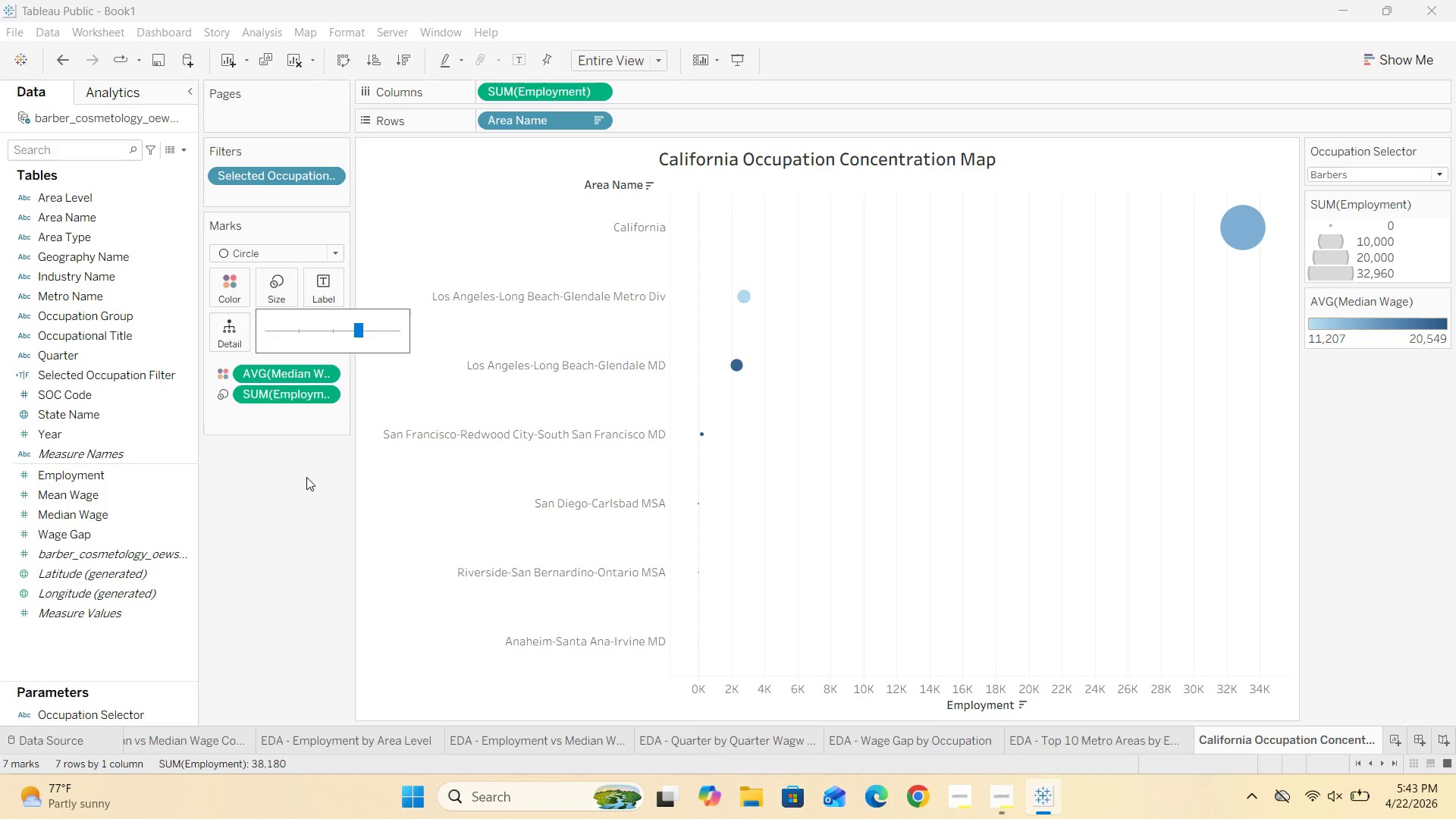 
left_click([298, 507])
 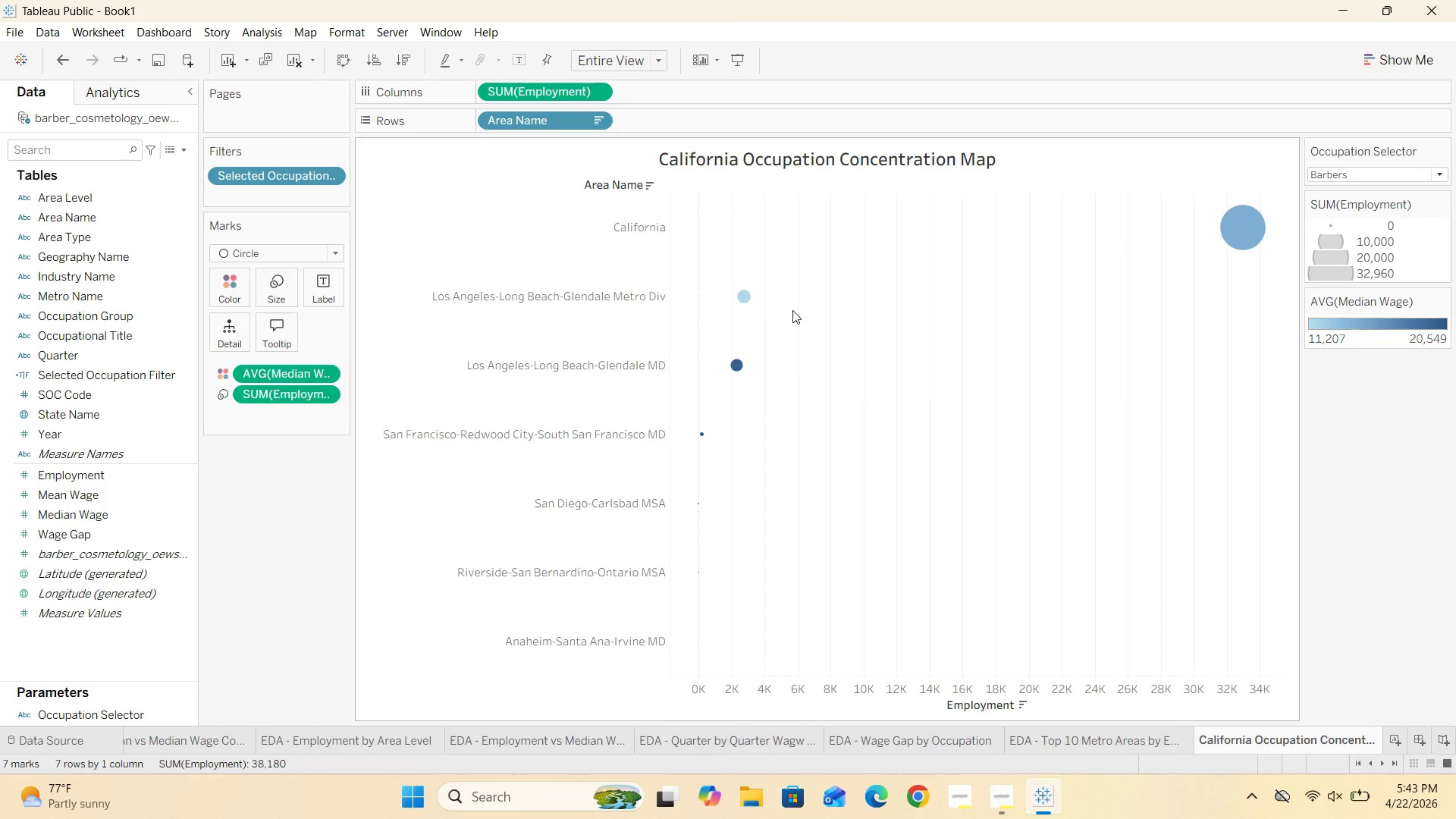 
wait(5.02)
 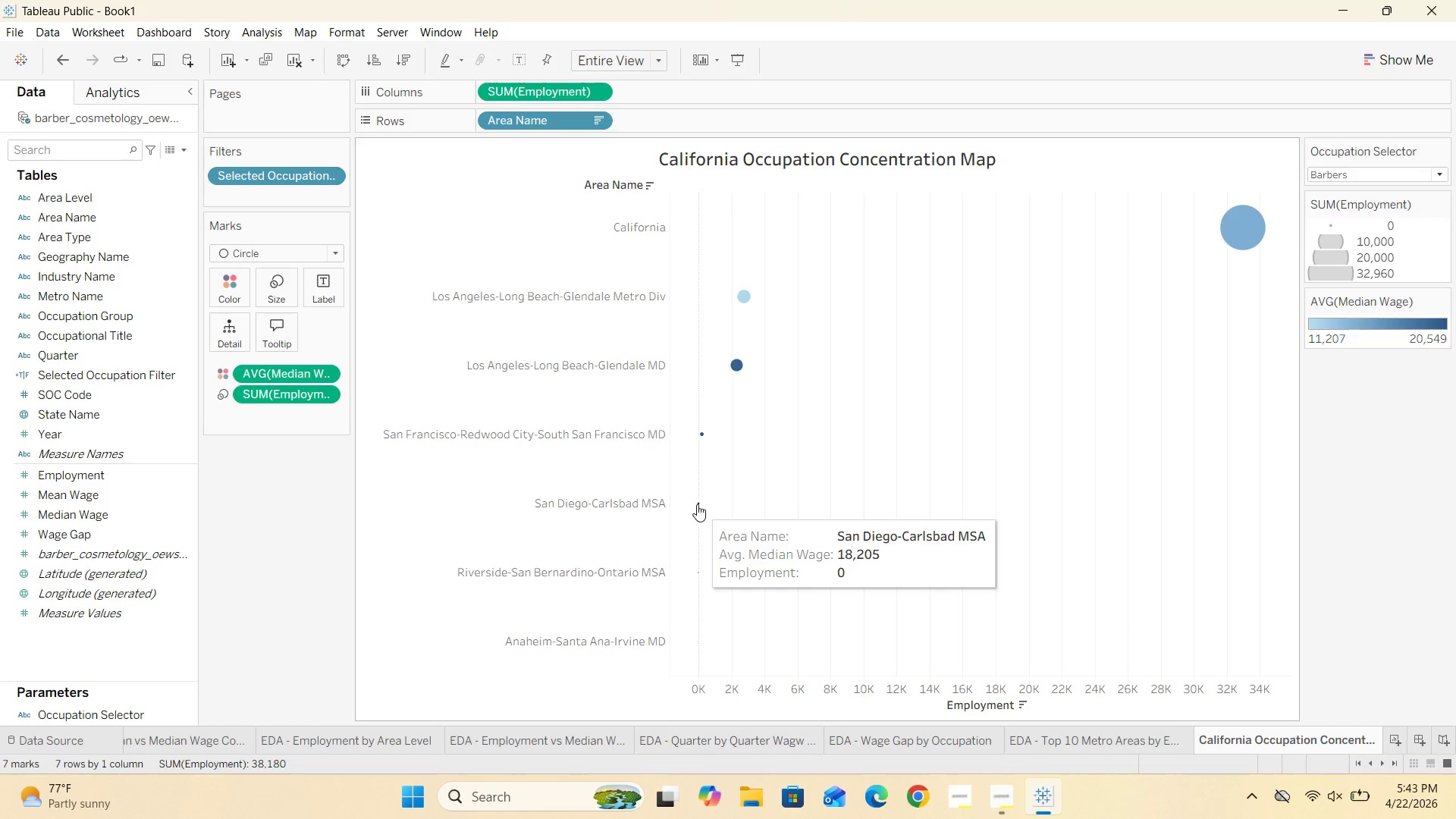 
left_click([1412, 461])
 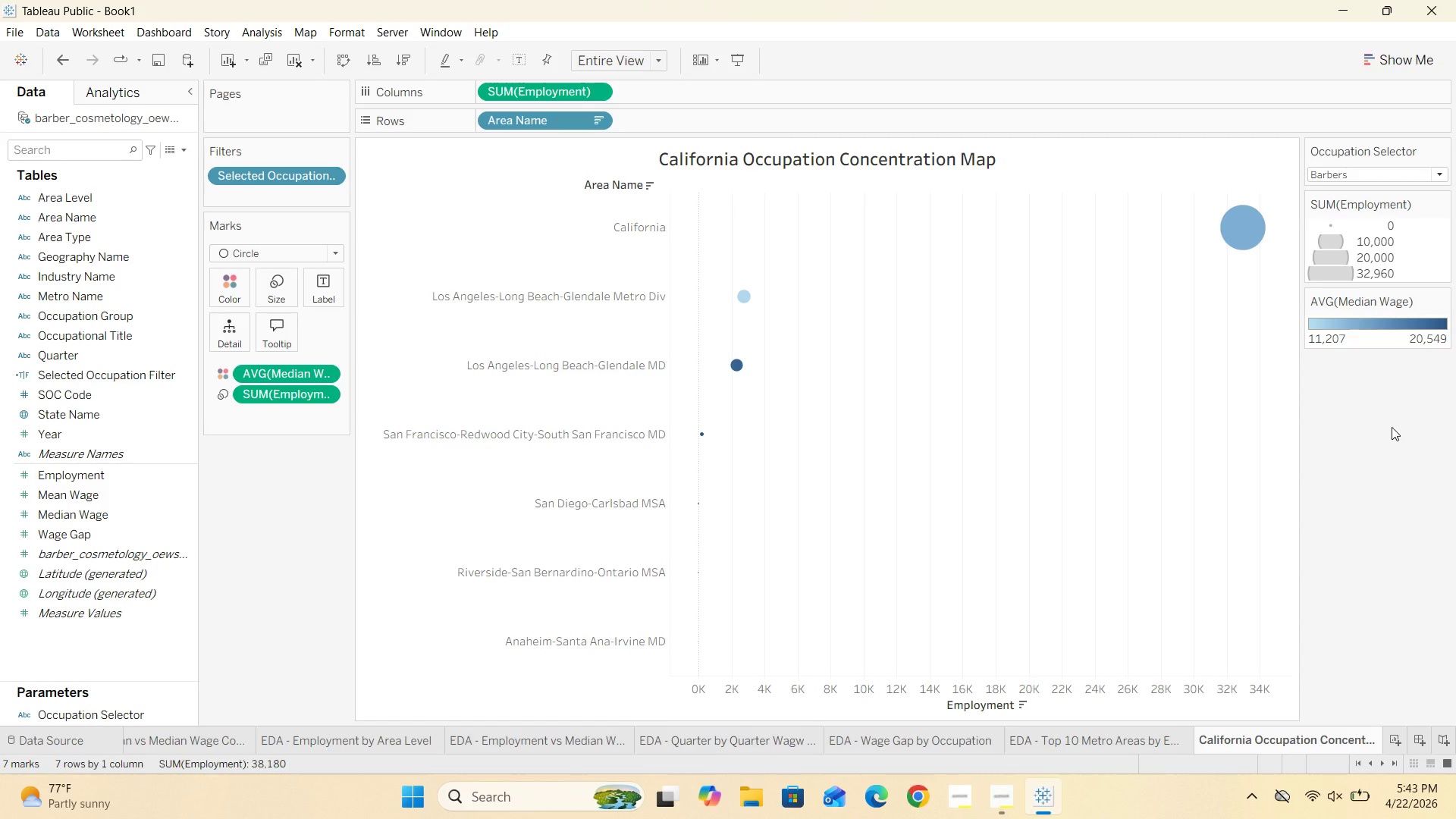 
wait(11.44)
 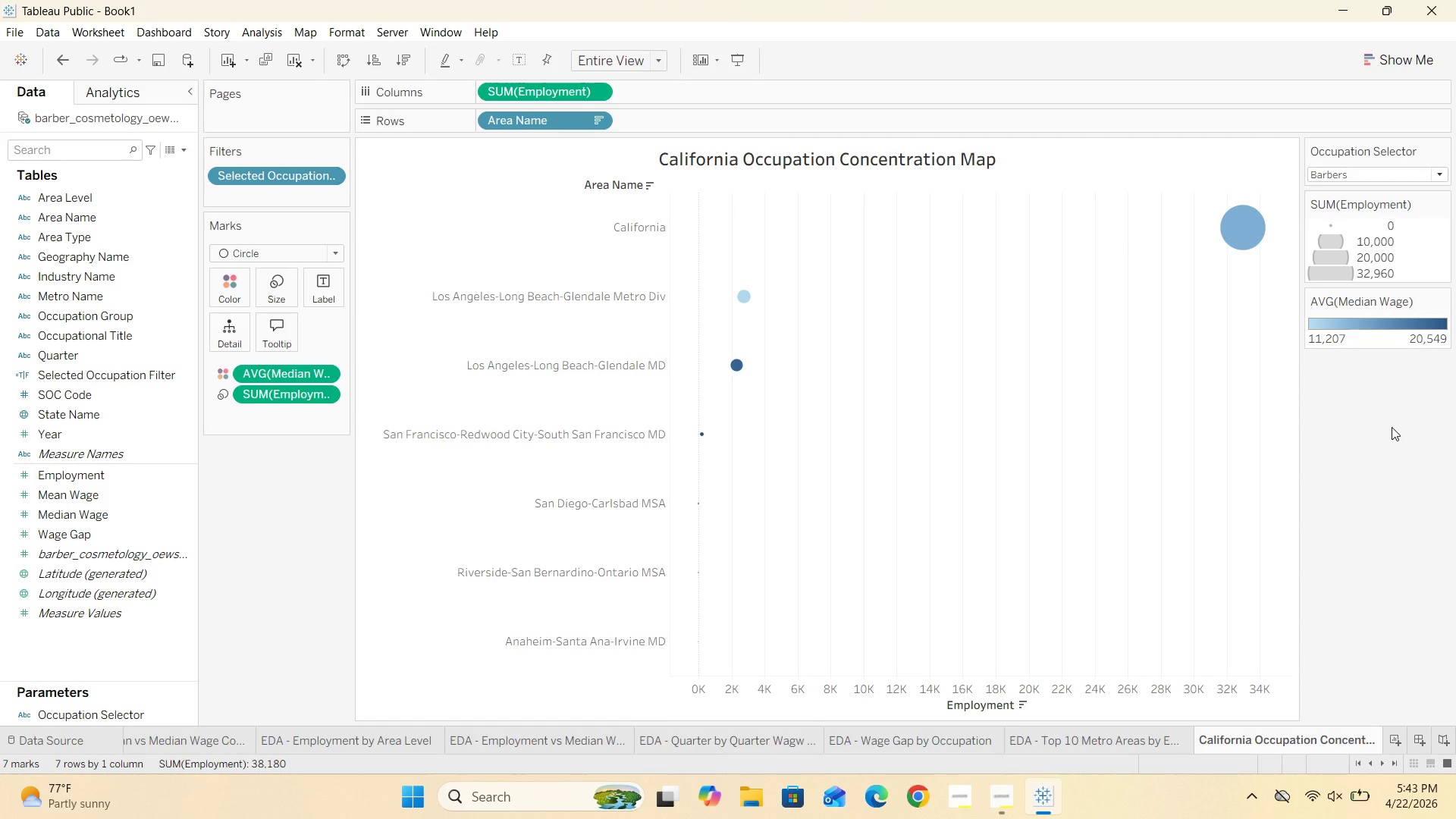 
mouse_move([1479, 792])
 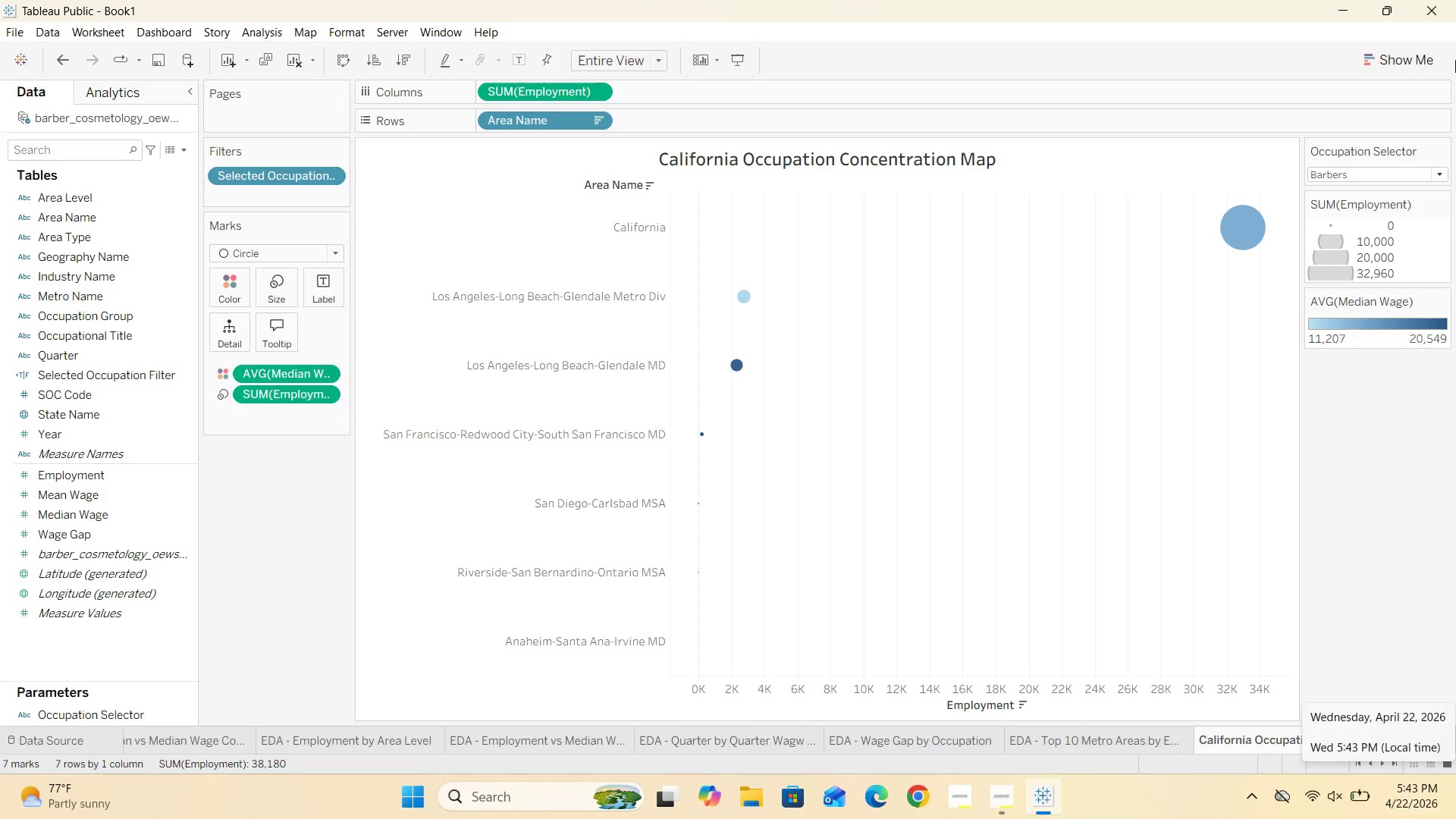 
mouse_move([1238, 235])
 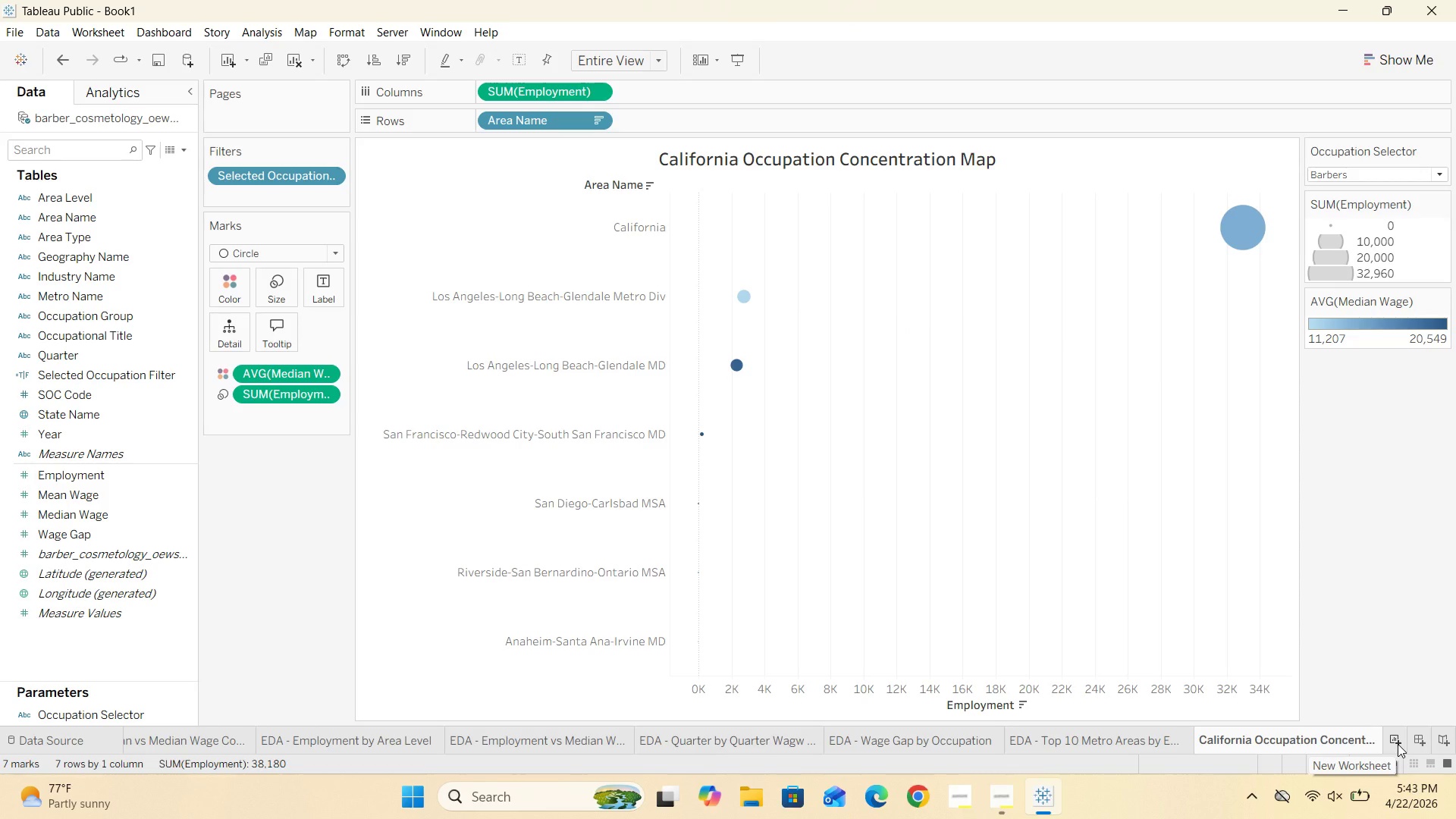 
wait(16.05)
 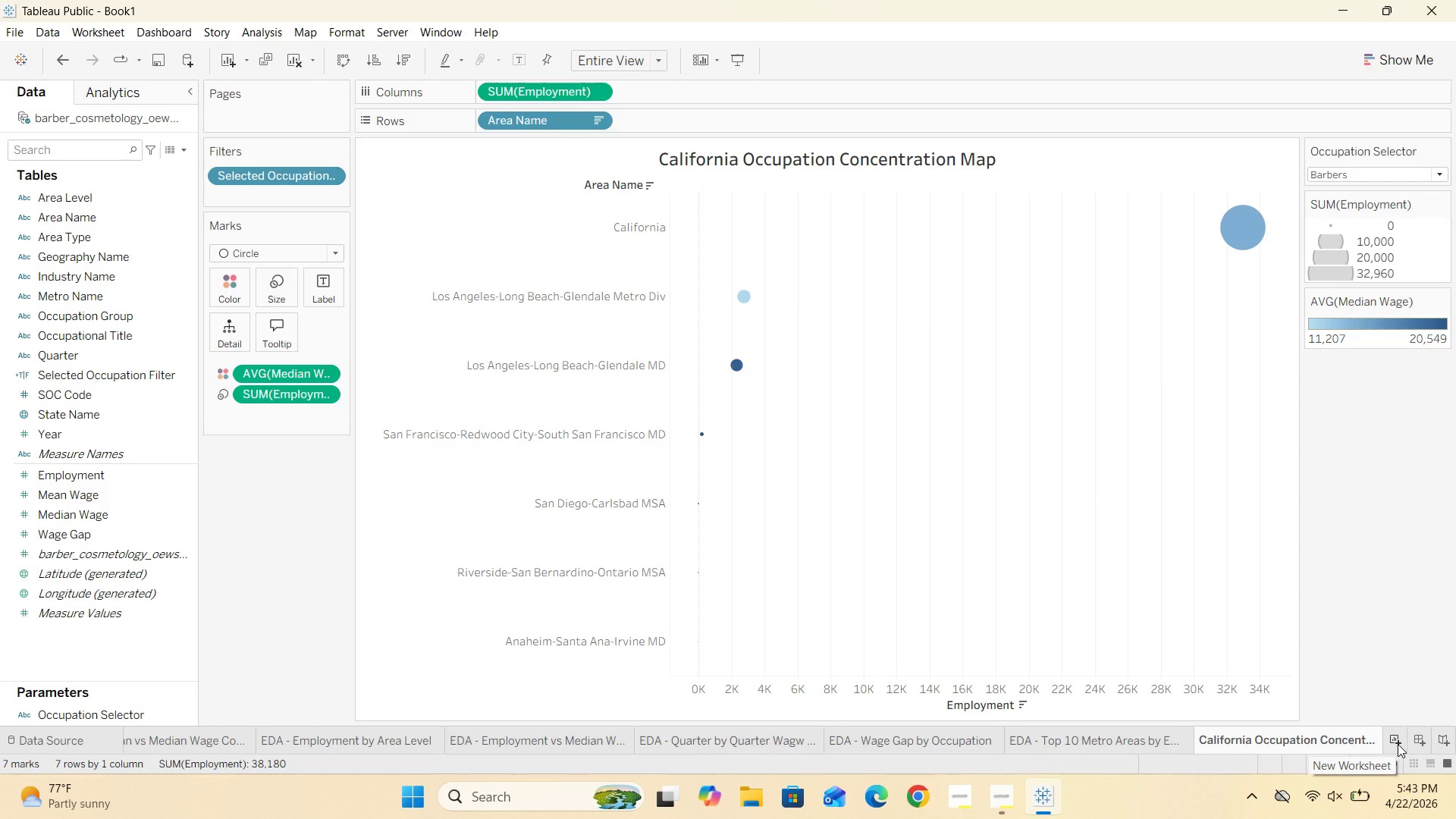 
left_click([1398, 744])
 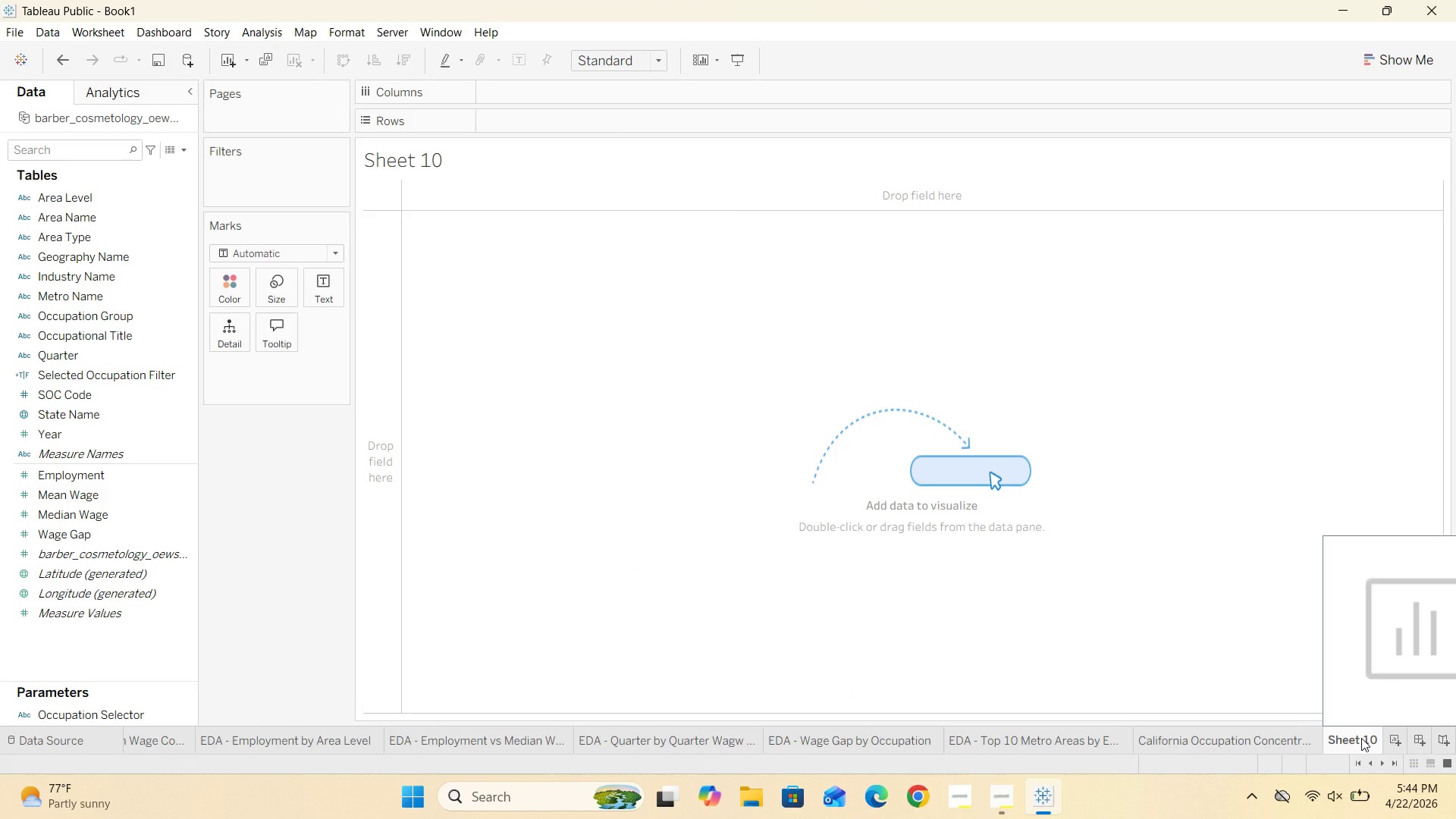 
wait(13.8)
 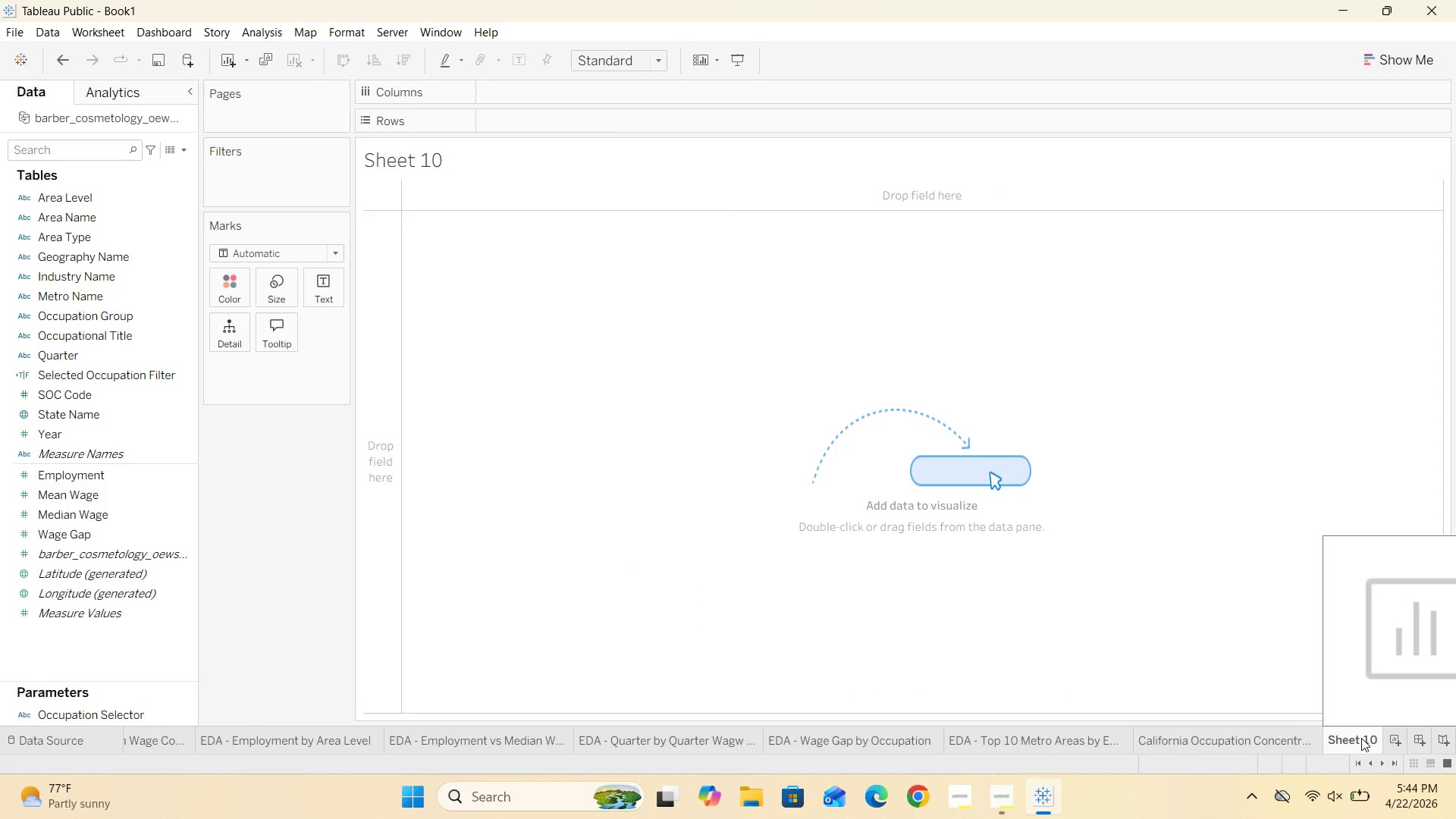 
left_click_drag(start_coordinate=[99, 383], to_coordinate=[276, 179])
 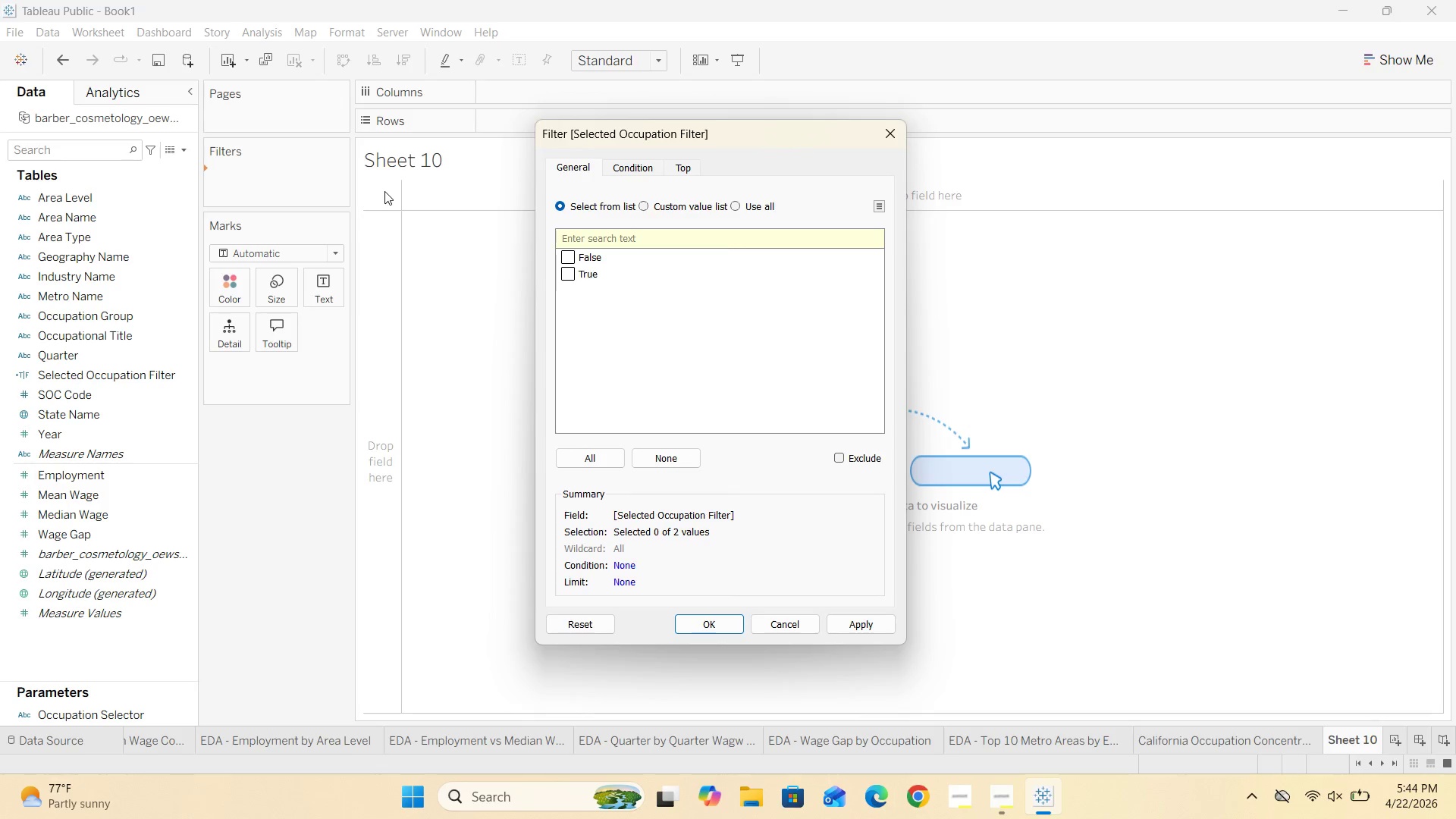 
wait(54.48)
 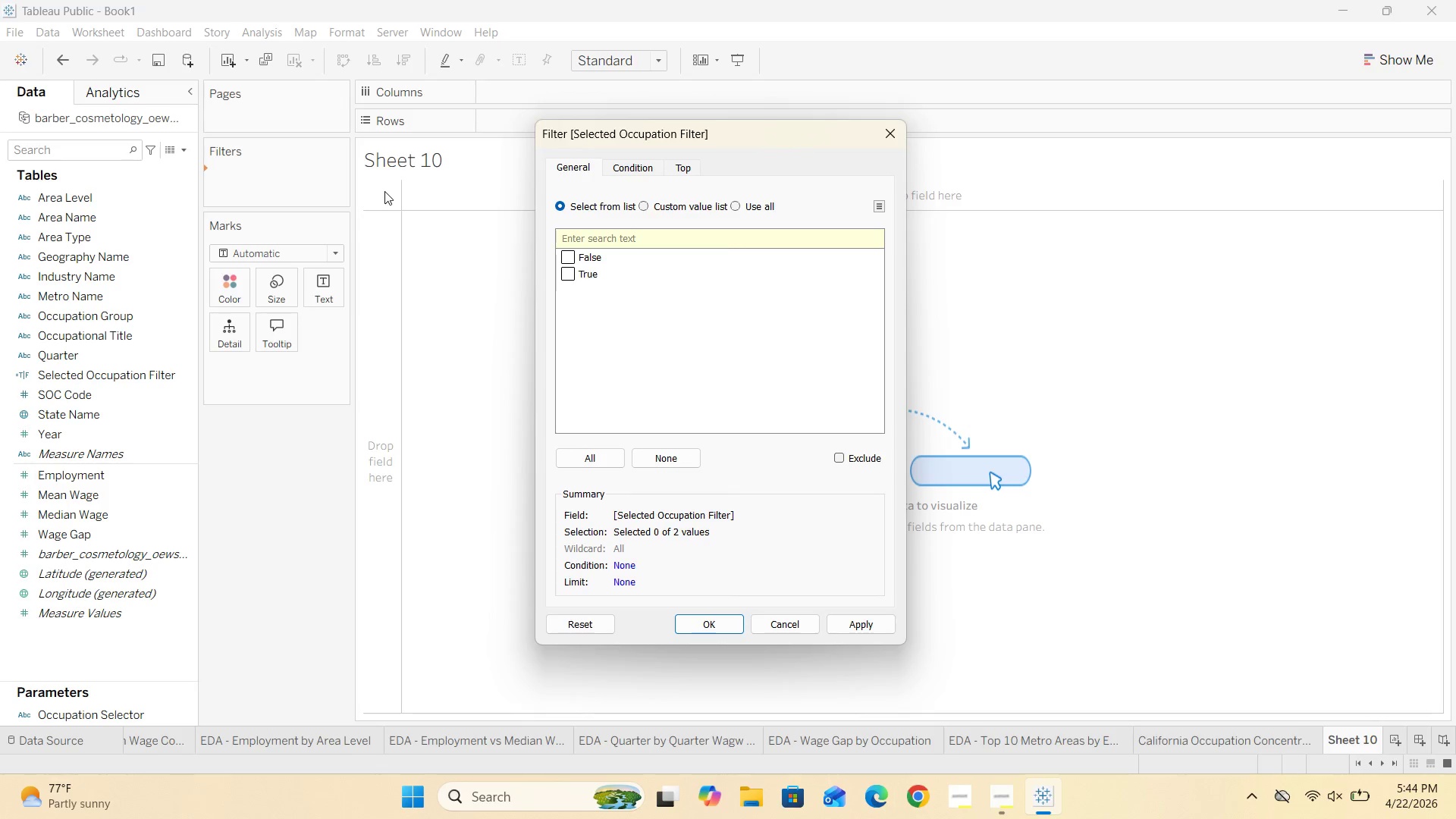 
left_click([564, 267])
 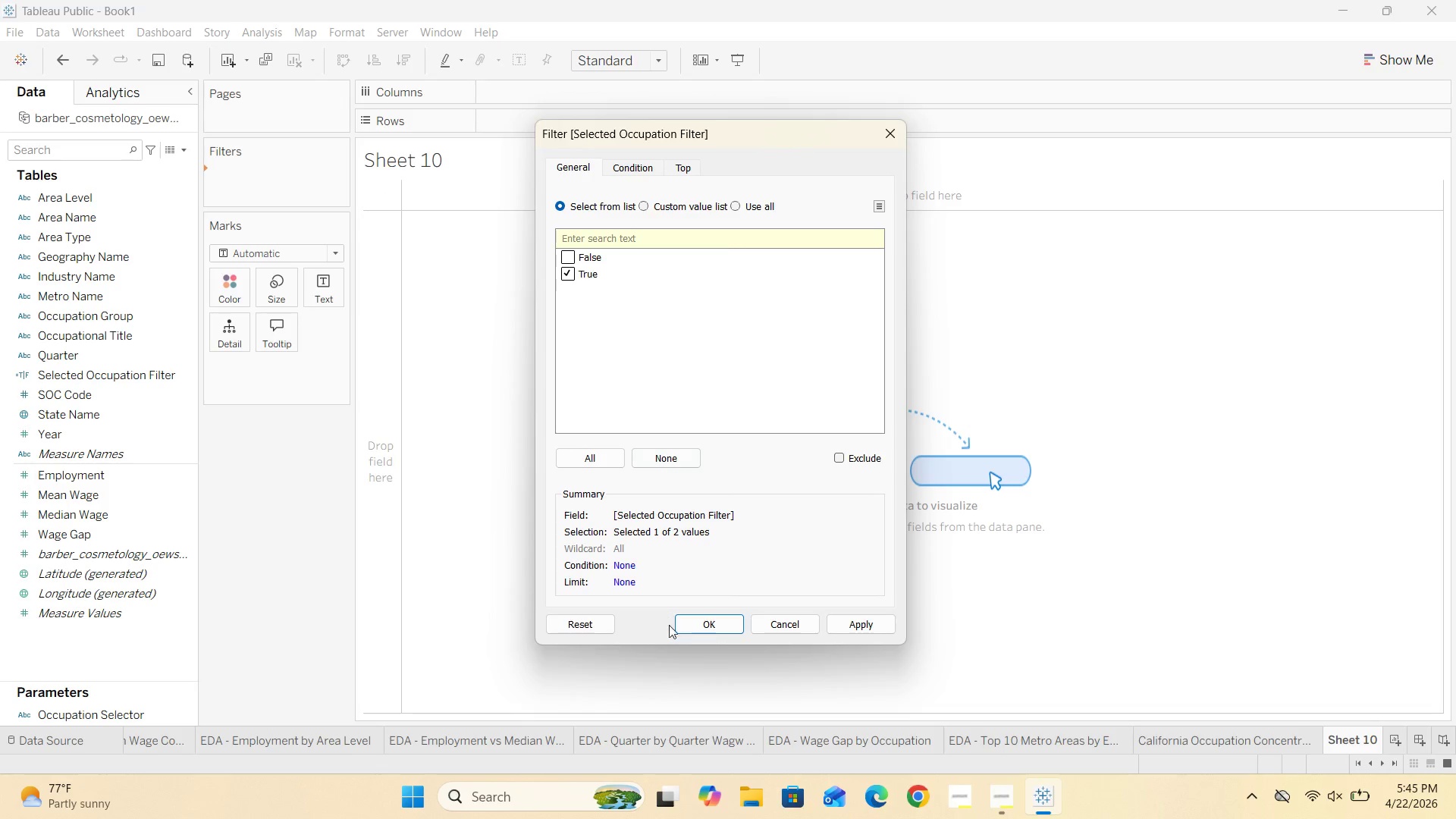 
left_click([703, 622])
 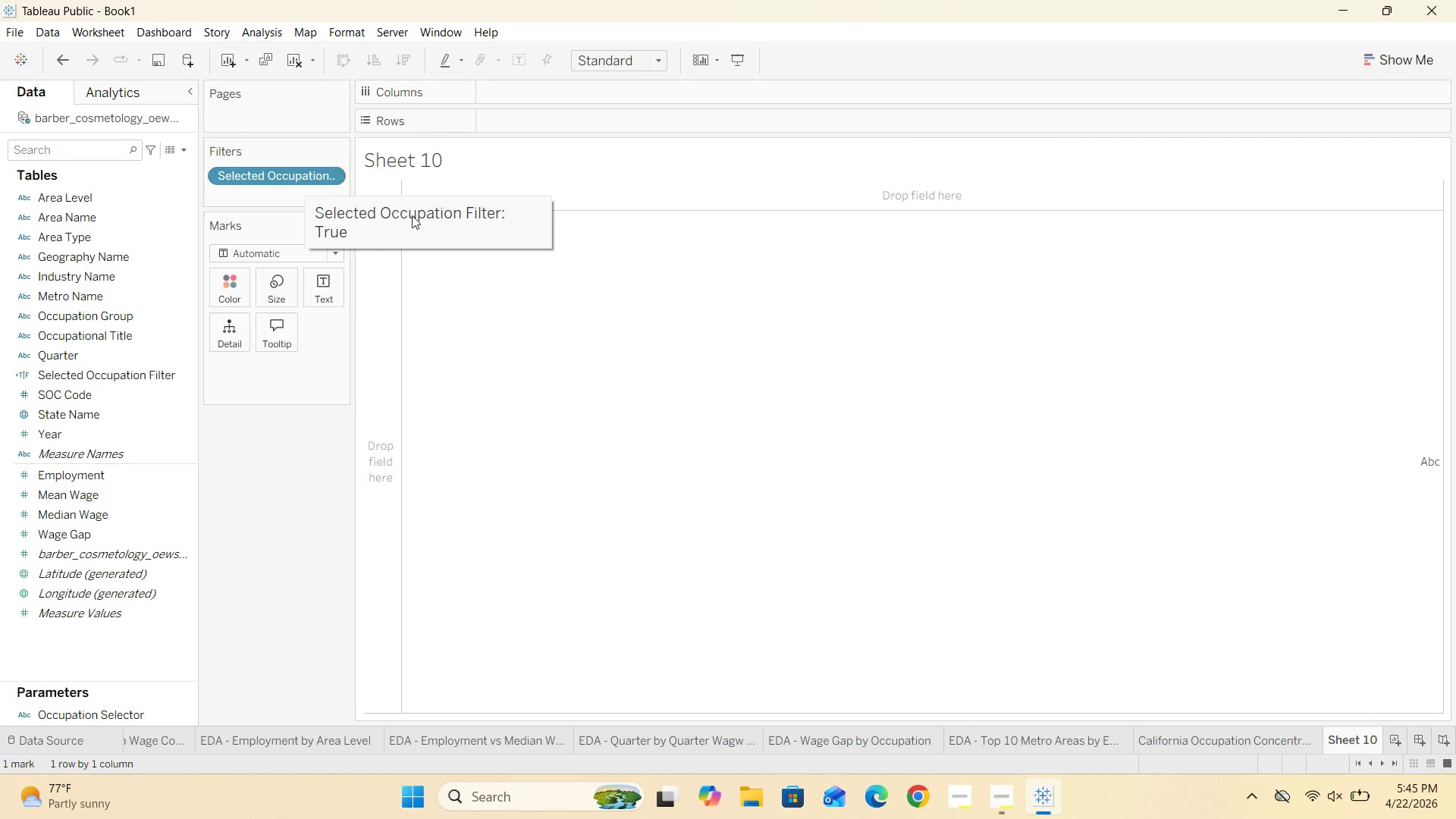 
left_click([1207, 736])
 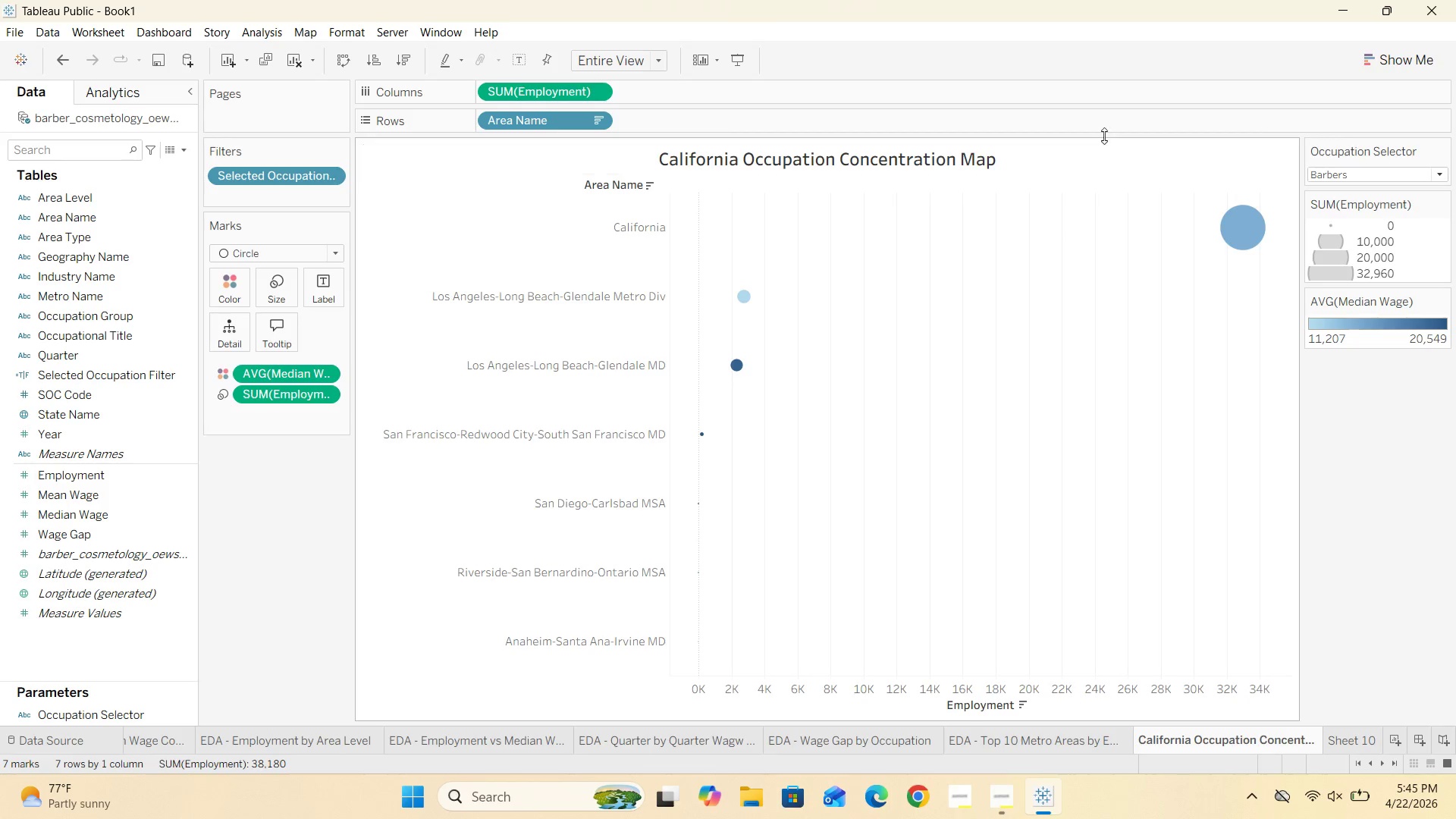 
left_click([1438, 175])
 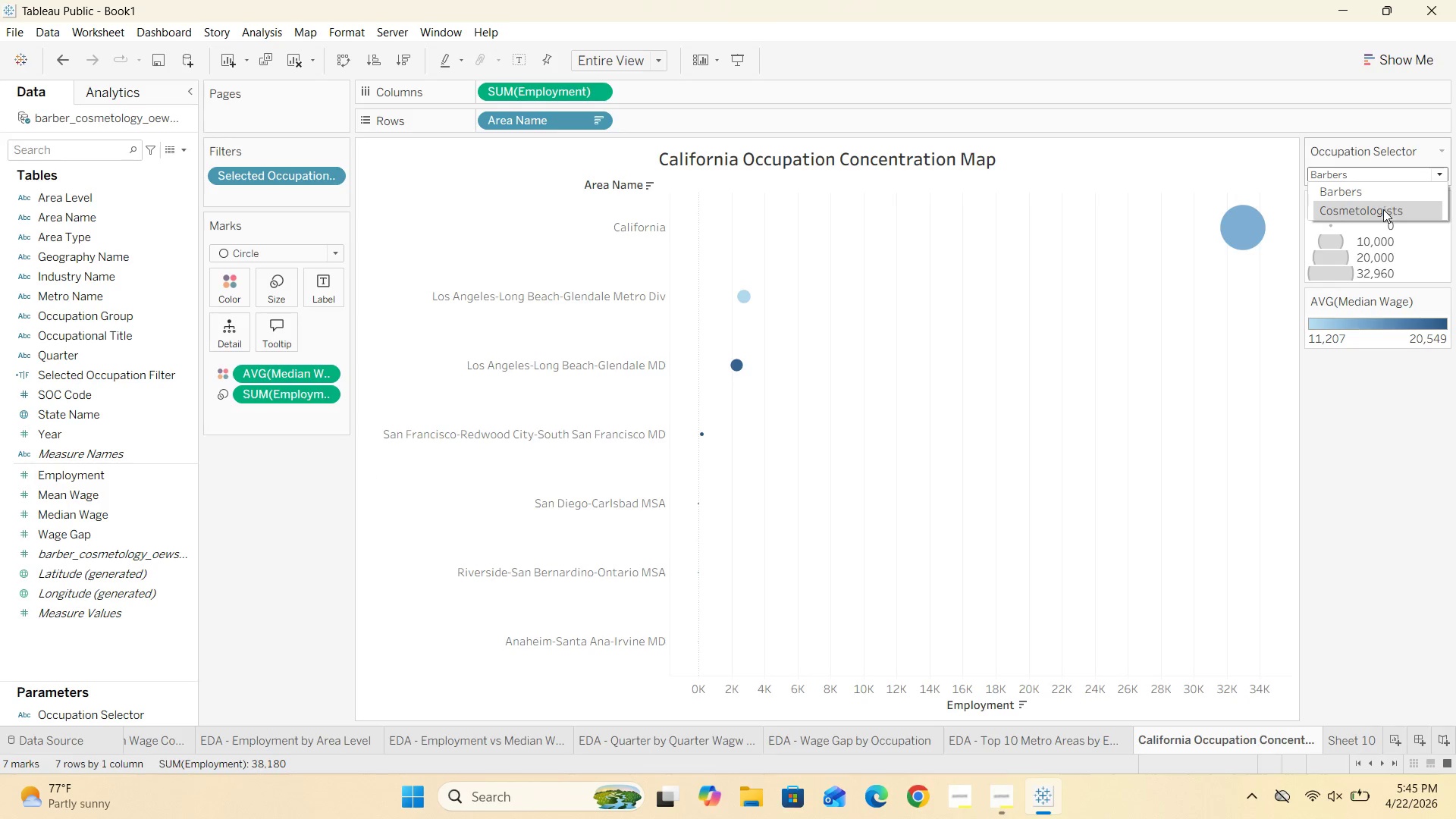 
left_click([1383, 209])
 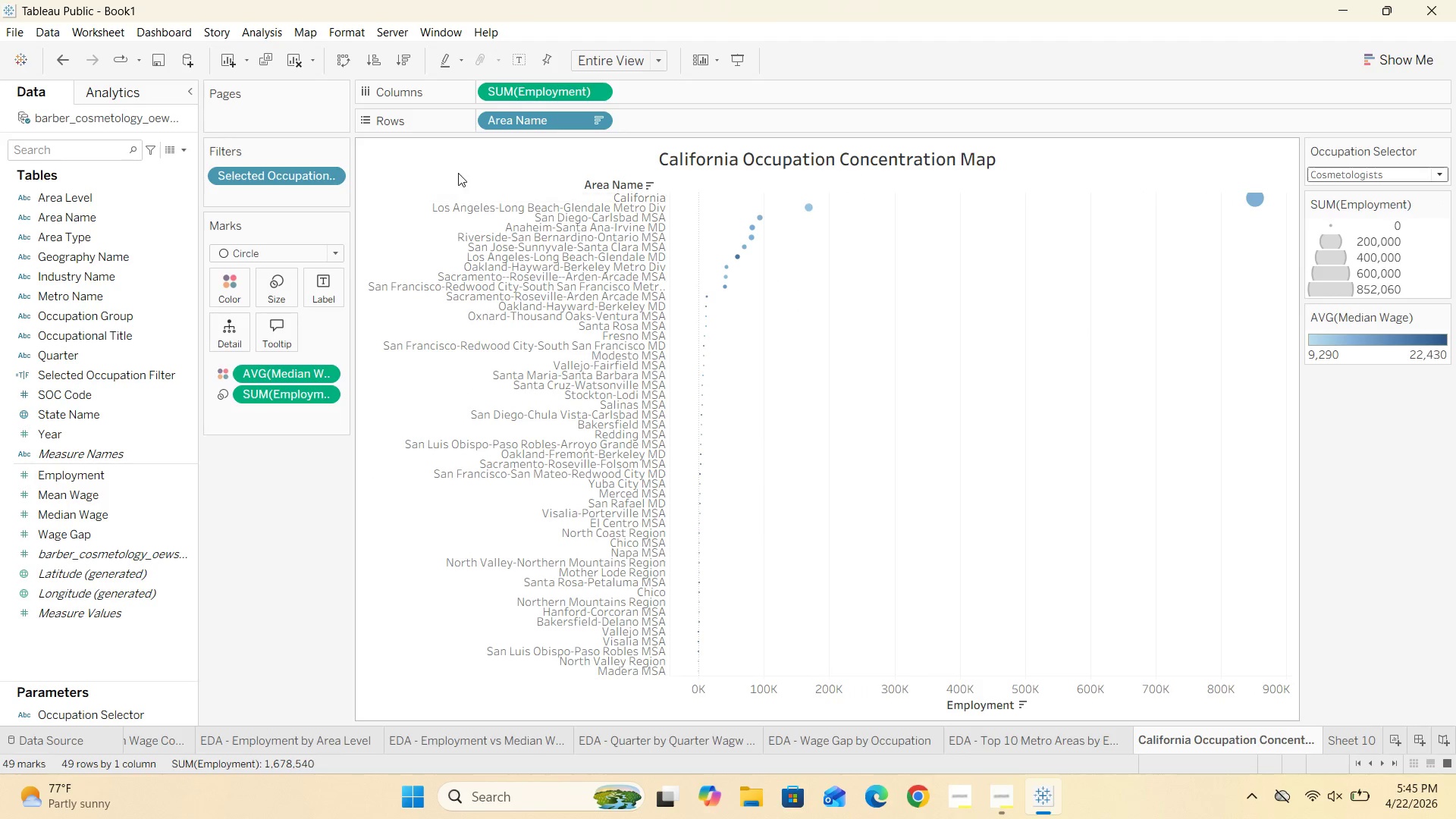 
left_click([337, 255])
 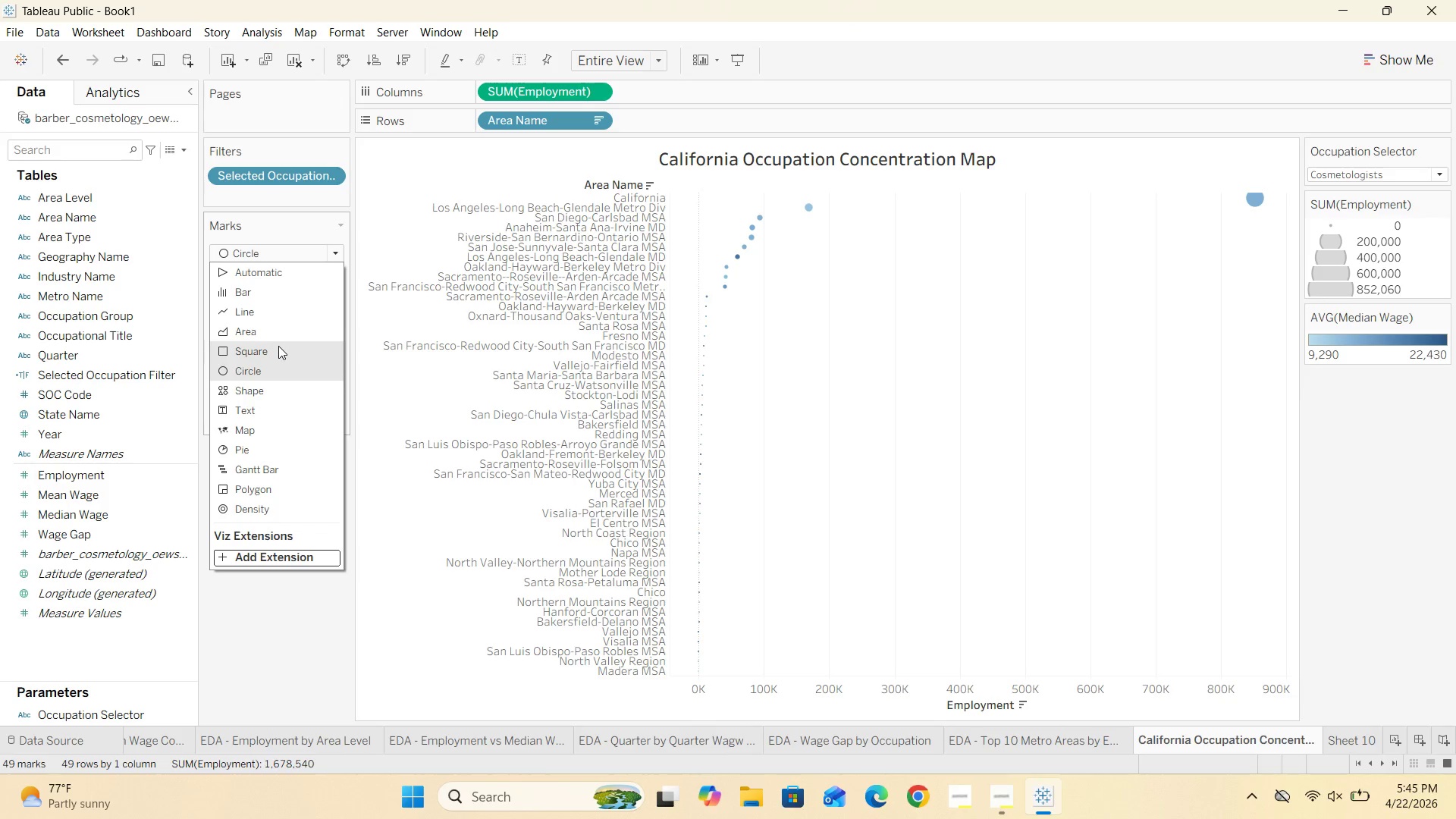 
left_click([259, 295])
 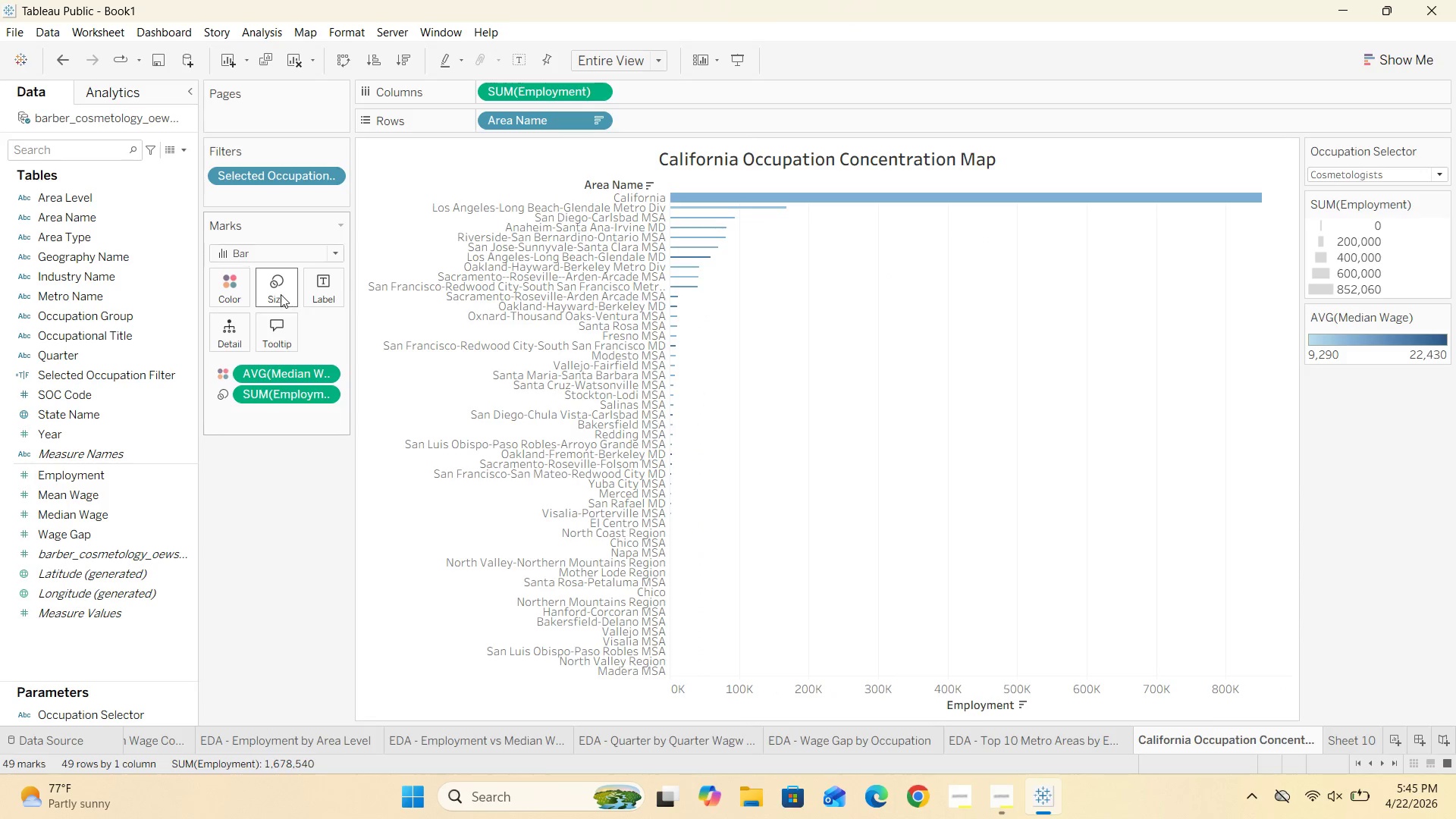 
left_click_drag(start_coordinate=[392, 330], to_coordinate=[378, 335])
 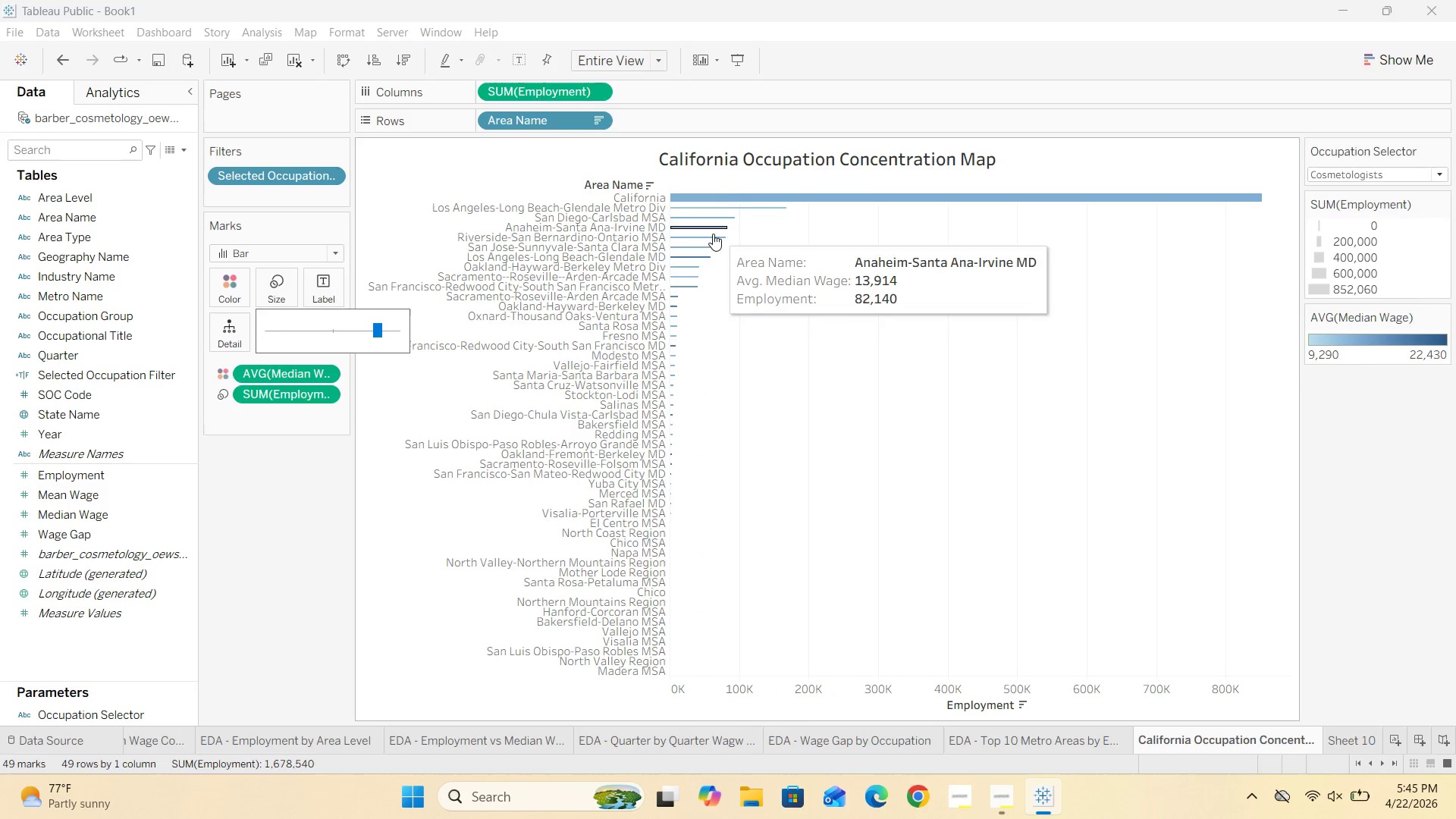 
left_click([1049, 386])
 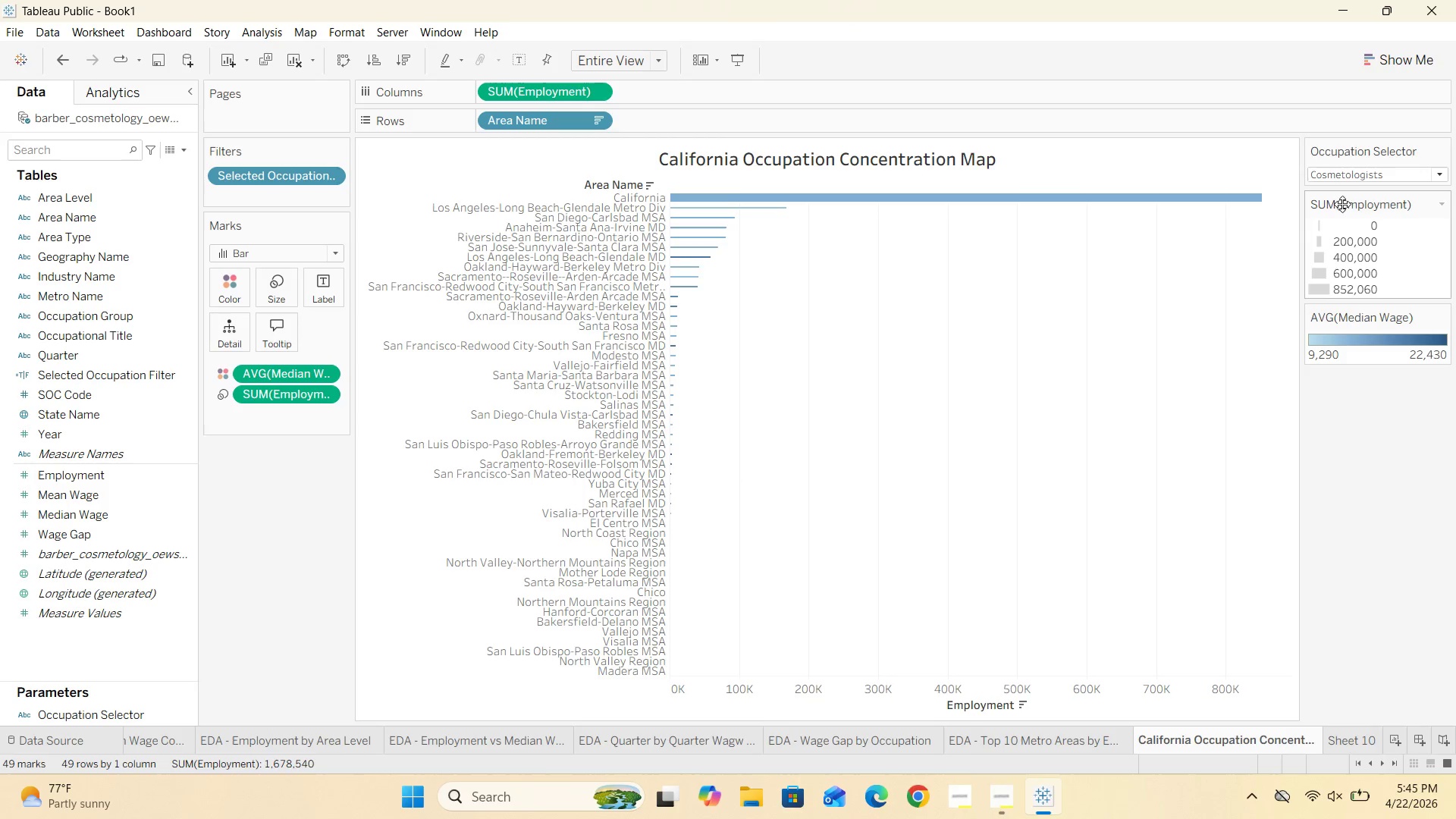 
left_click([1443, 180])
 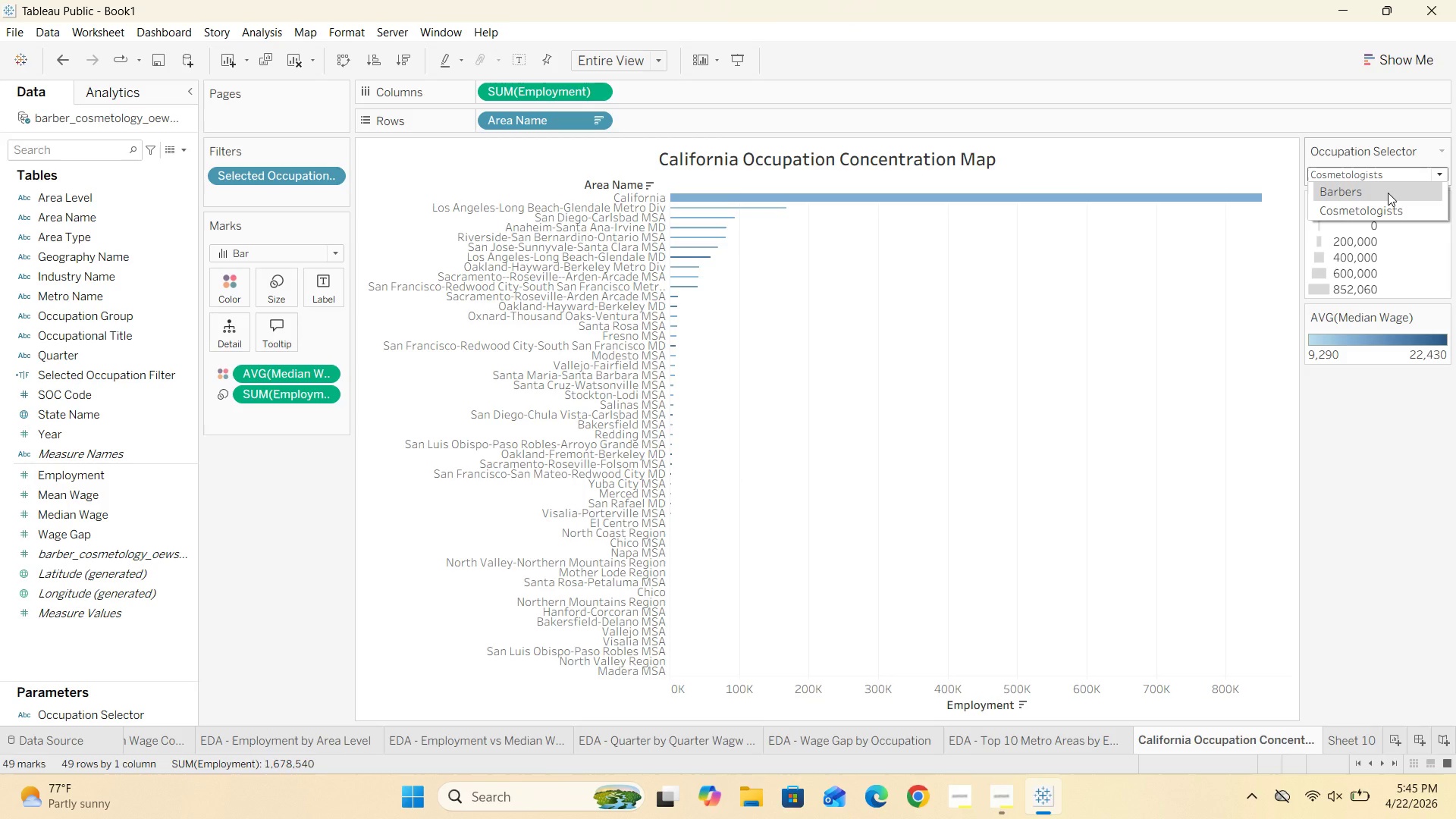 
left_click([1388, 193])
 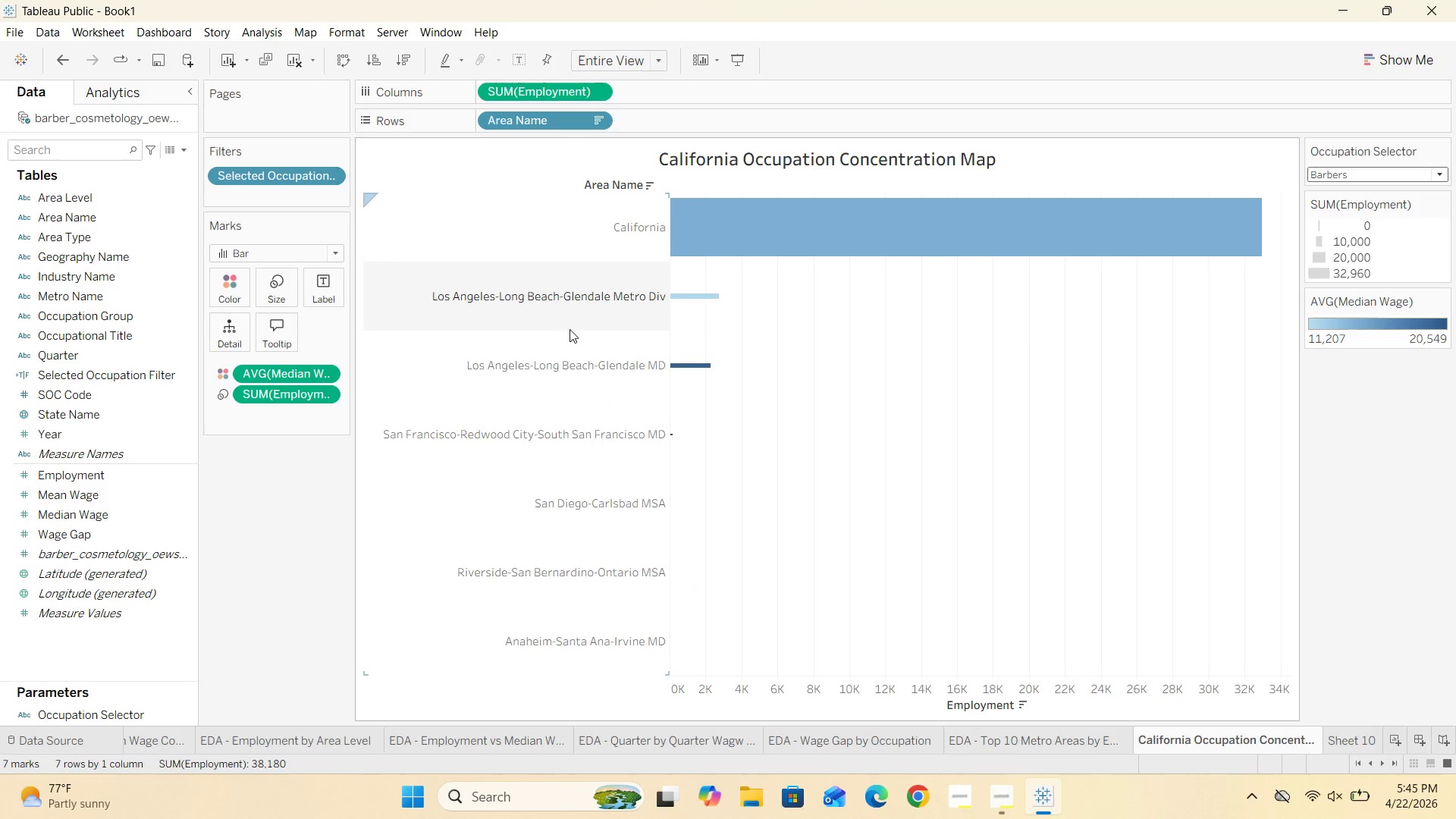 
left_click([277, 297])
 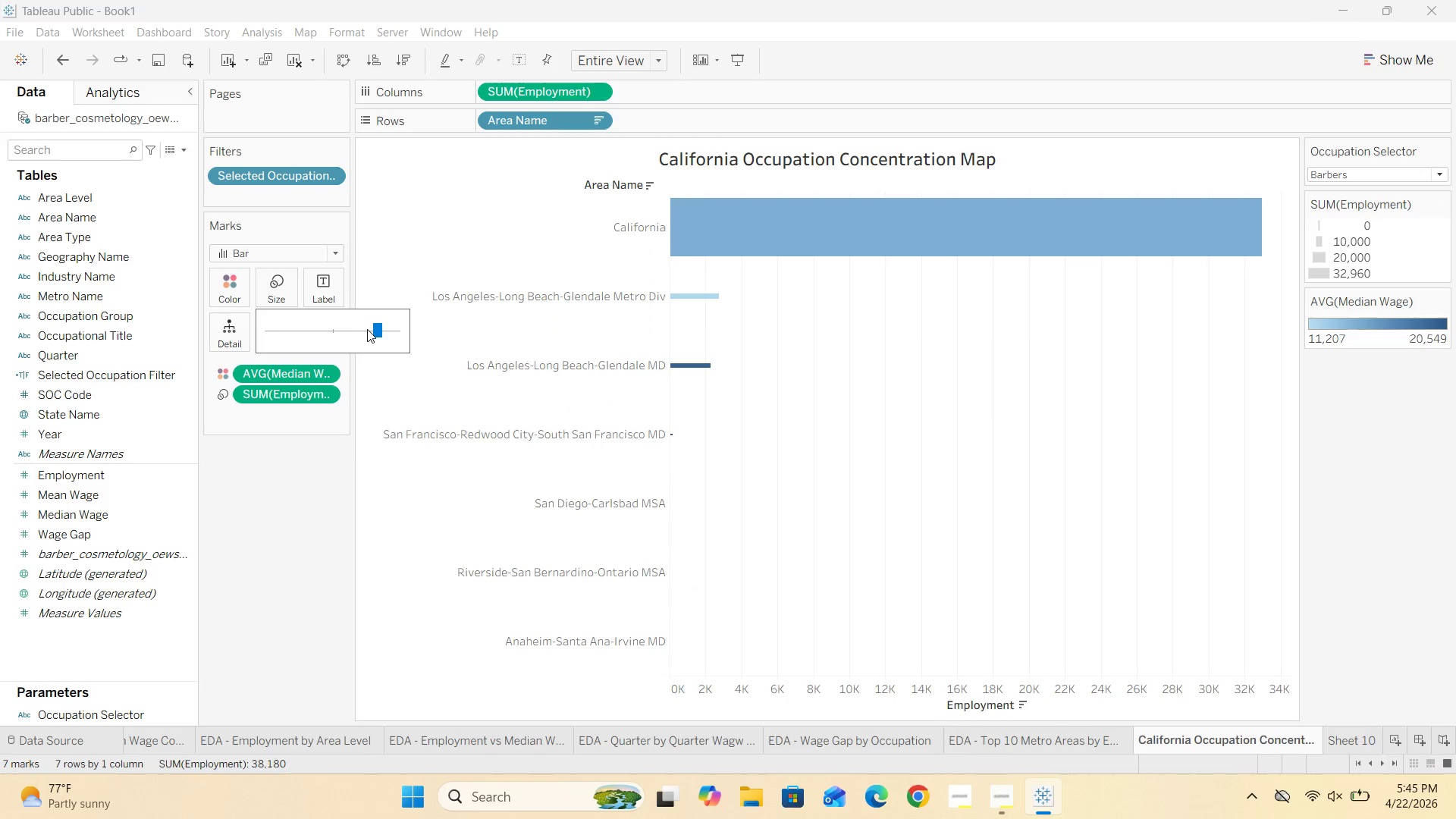 
left_click_drag(start_coordinate=[376, 329], to_coordinate=[411, 335])
 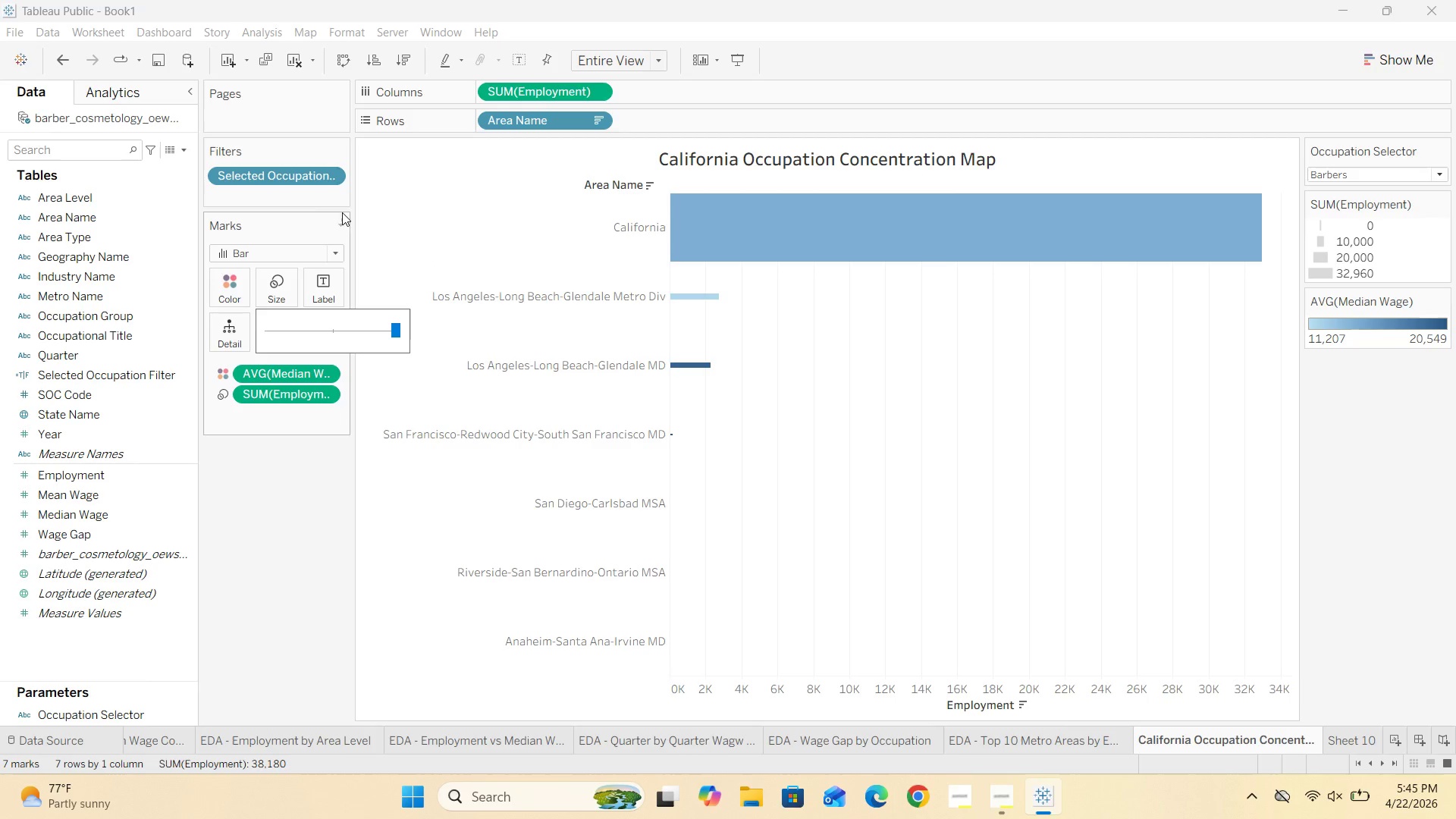 
left_click([336, 247])
 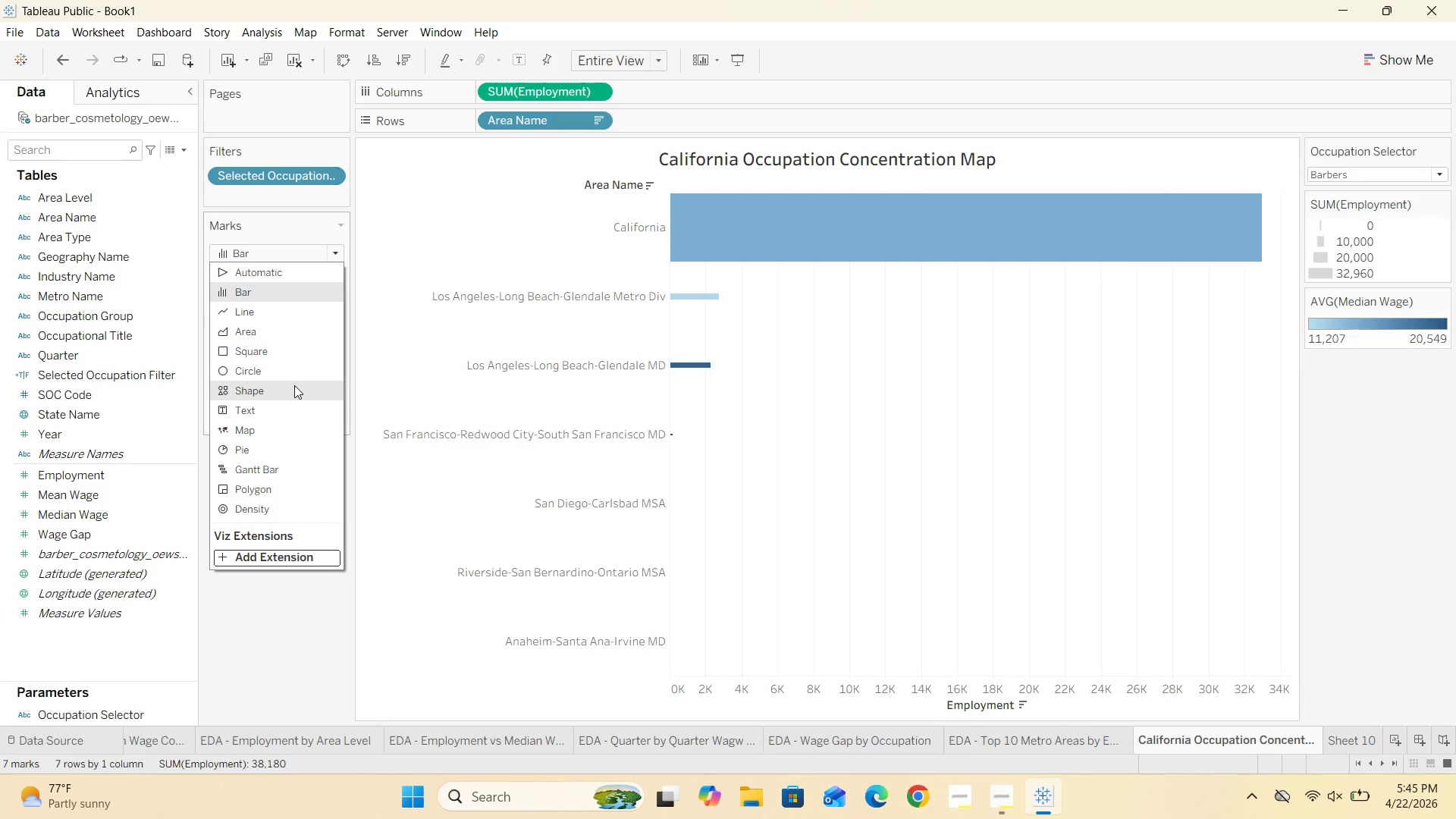 
left_click([293, 377])
 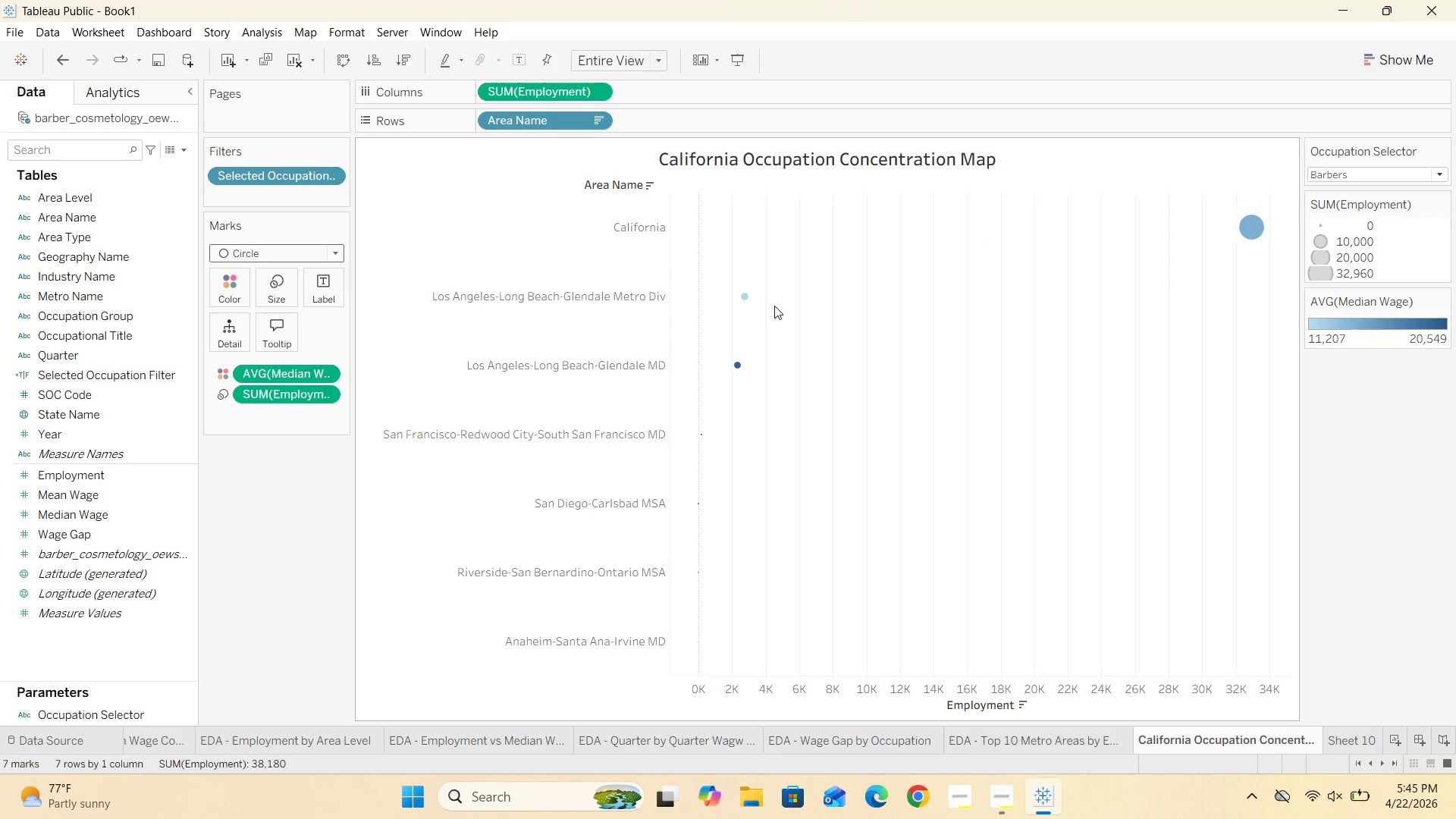 
mouse_move([320, 289])
 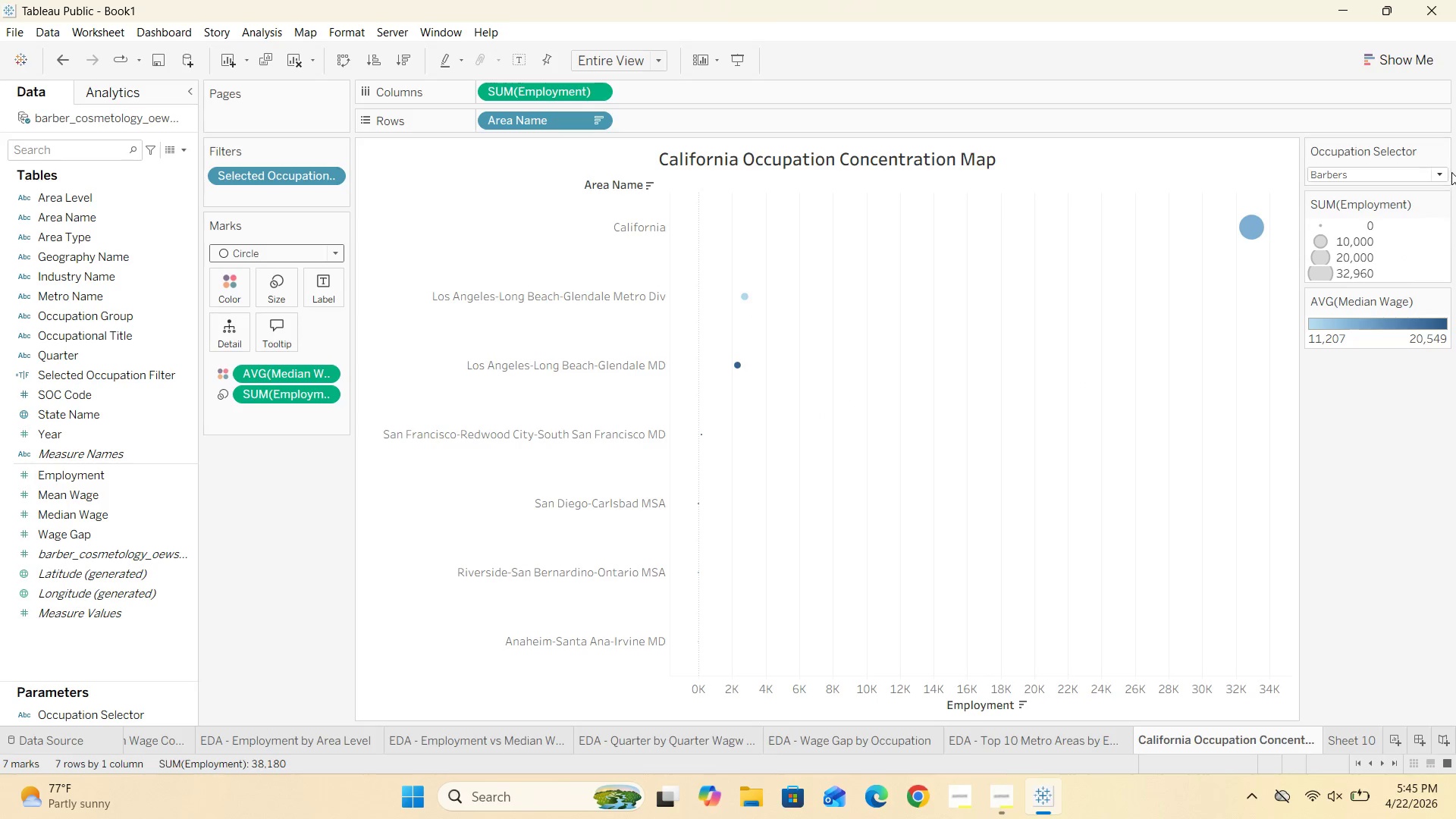 
wait(8.07)
 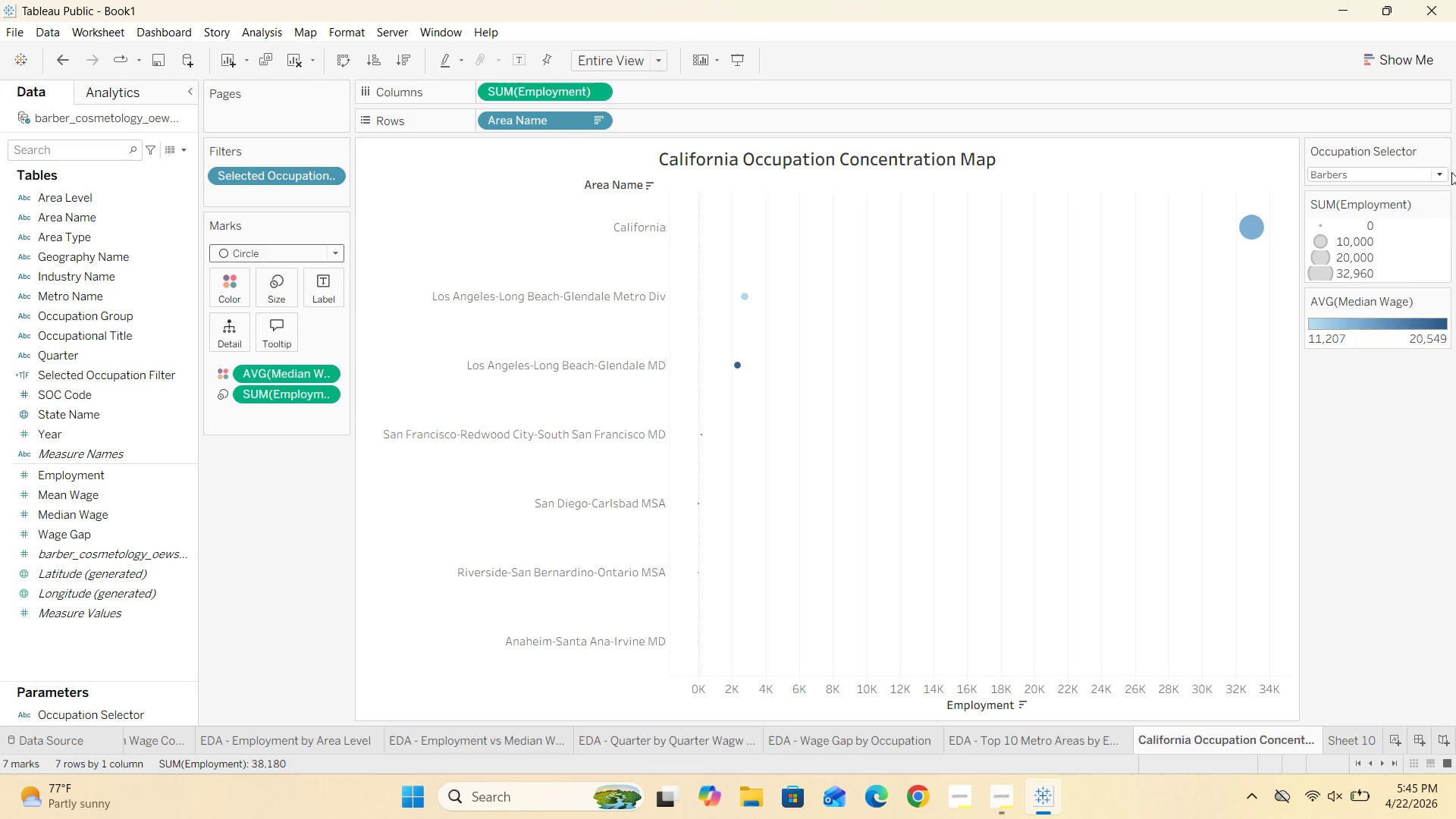 
left_click([407, 71])
 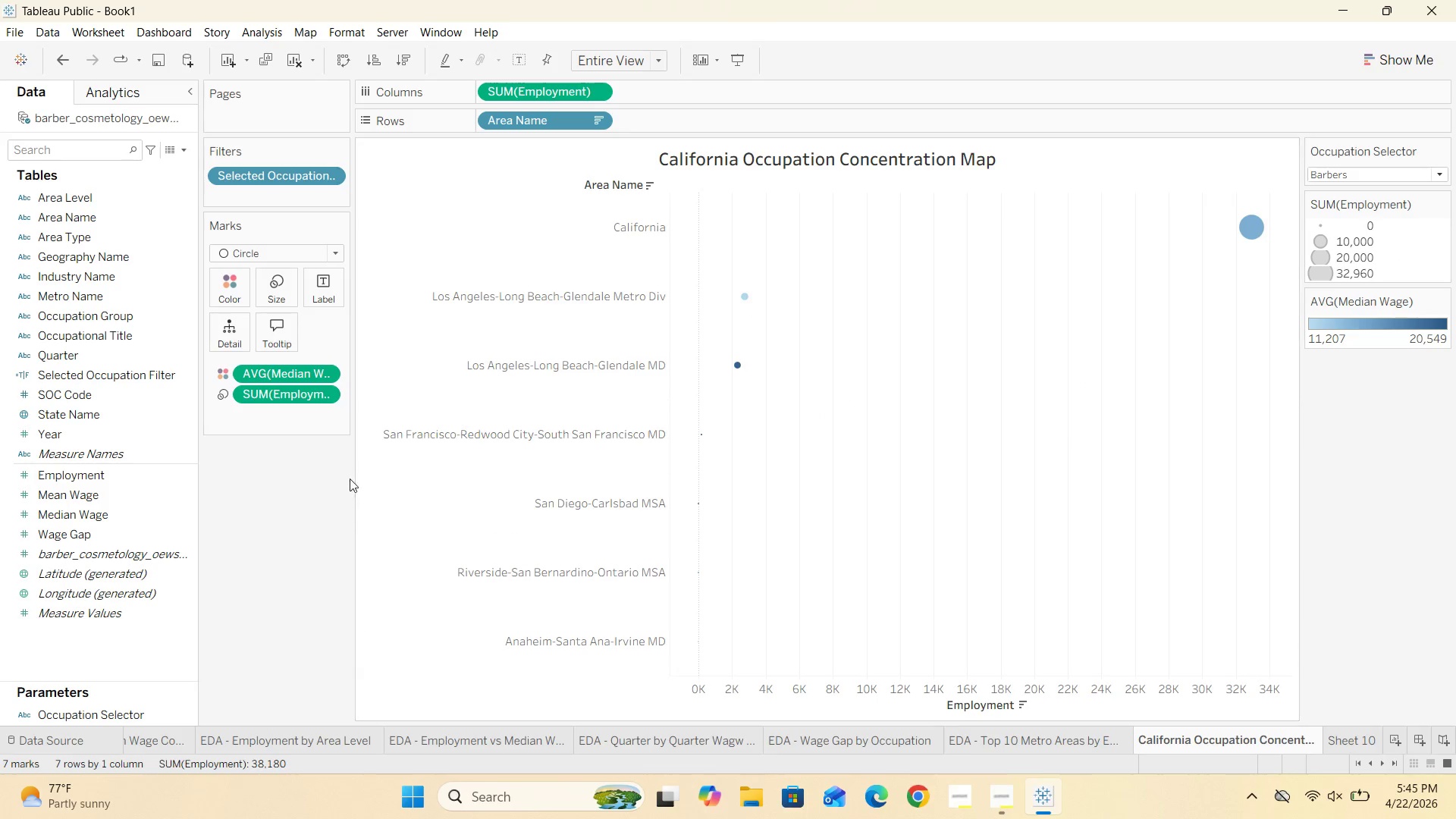 
left_click([312, 491])
 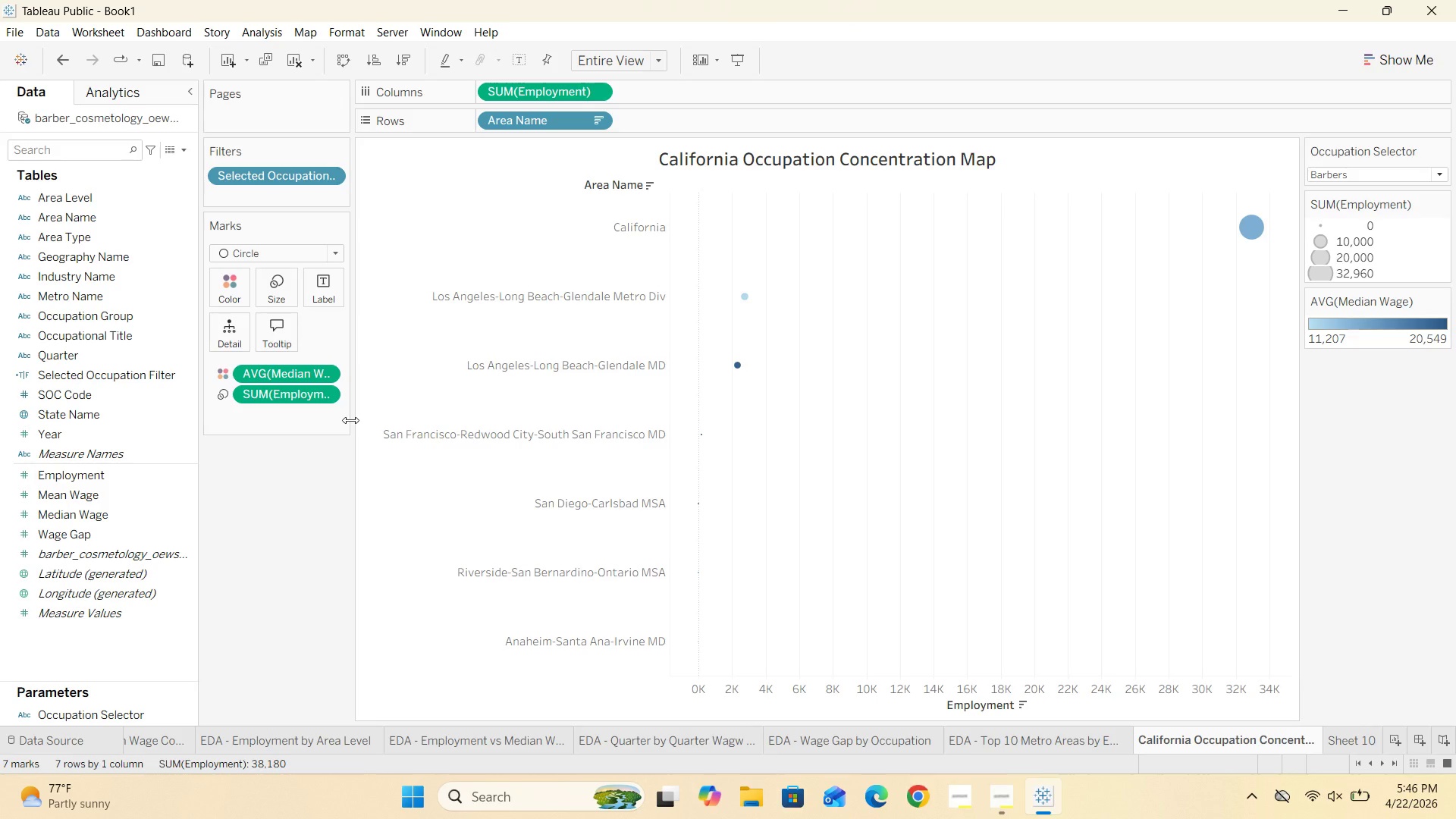 
wait(10.34)
 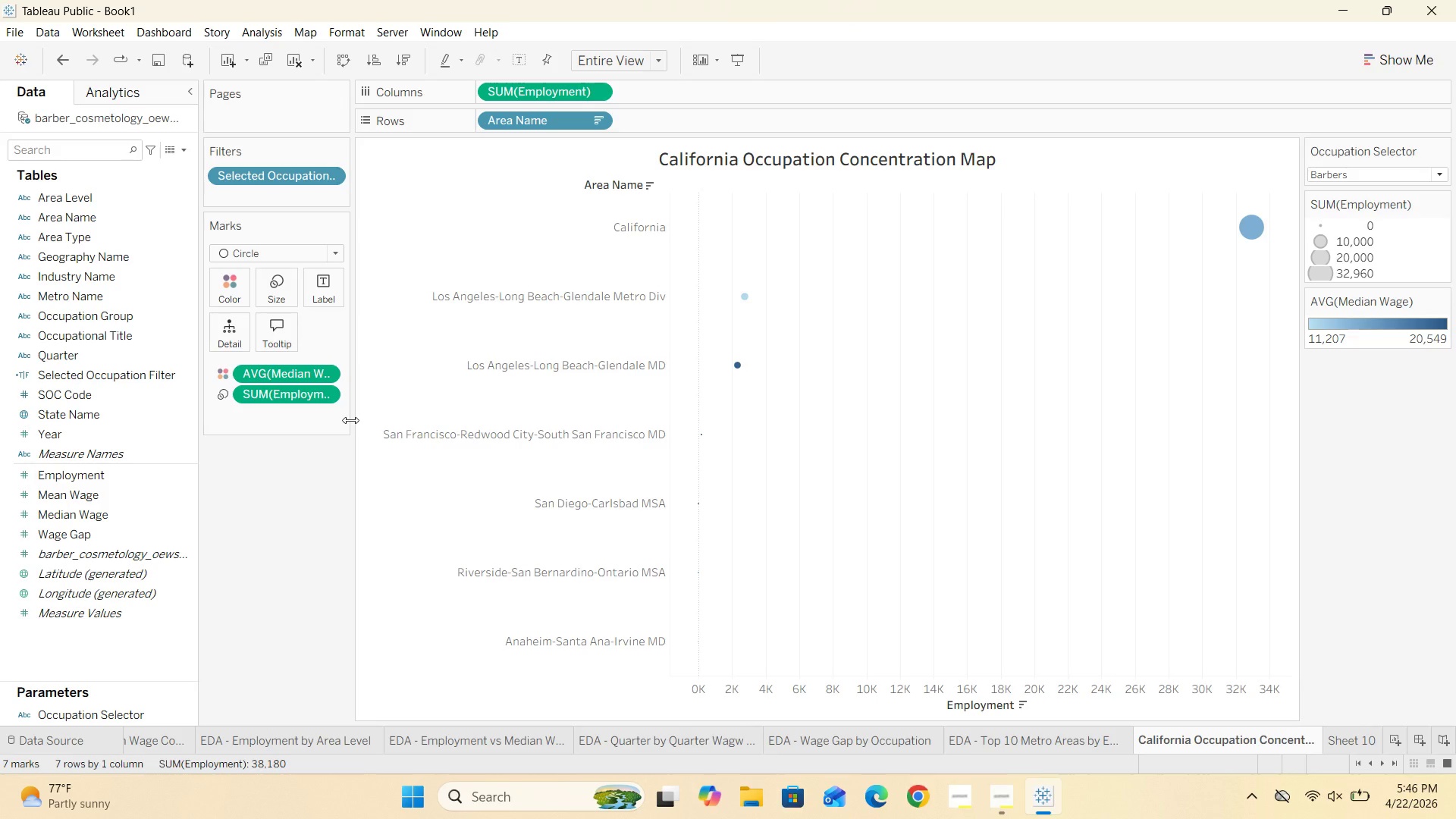 
left_click([280, 324])
 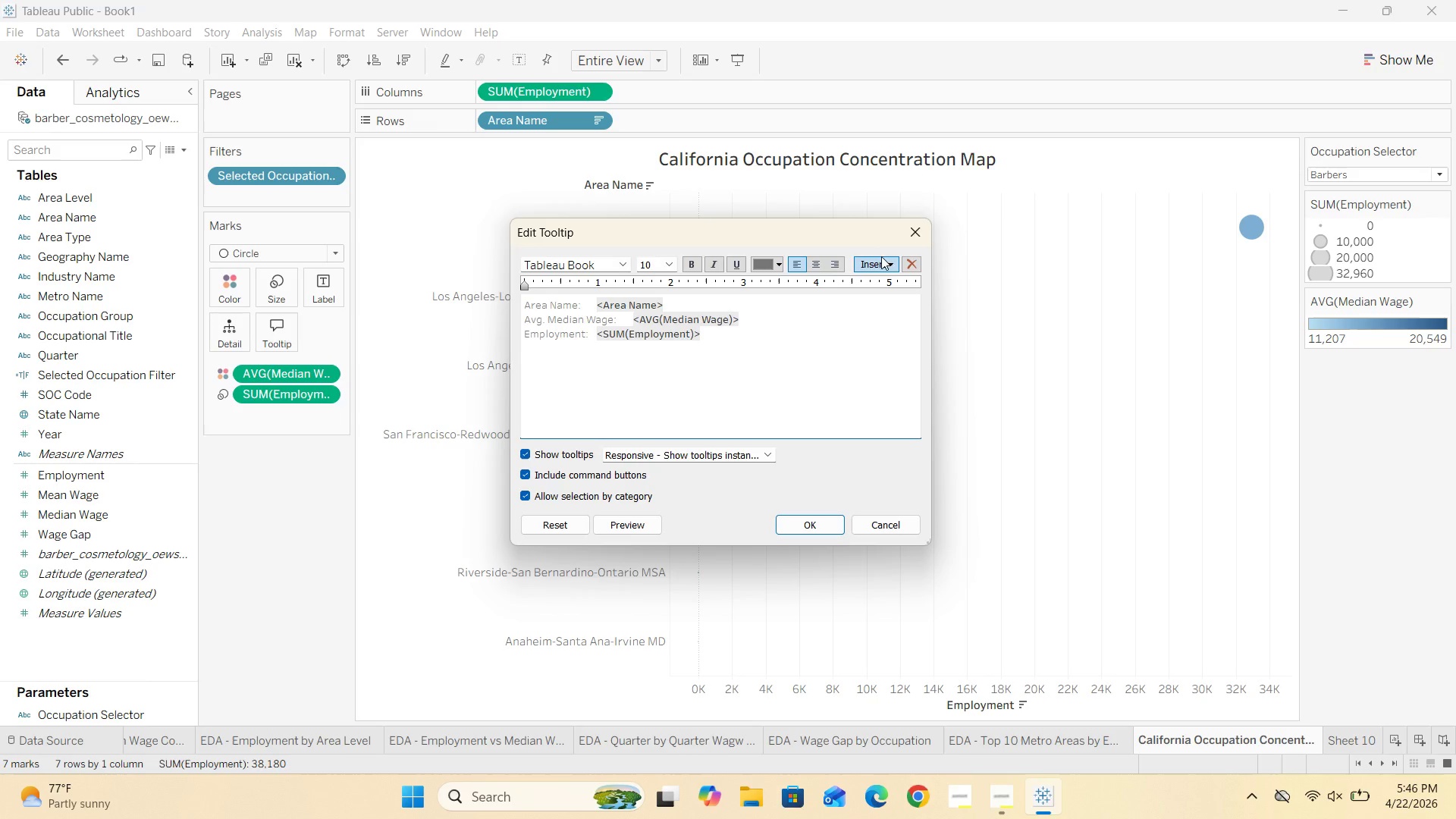 
double_click([918, 234])
 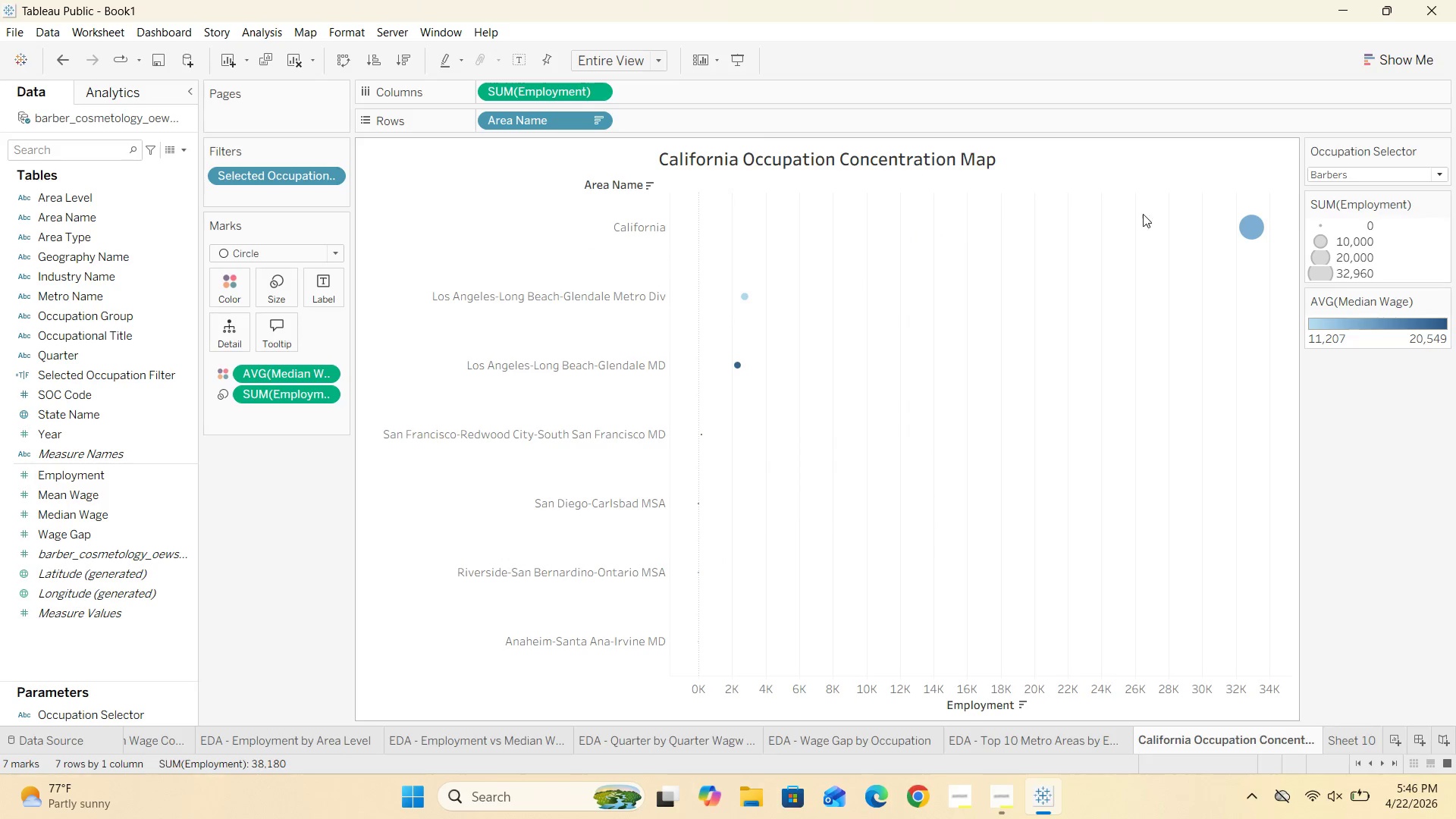 
mouse_move([1244, 220])
 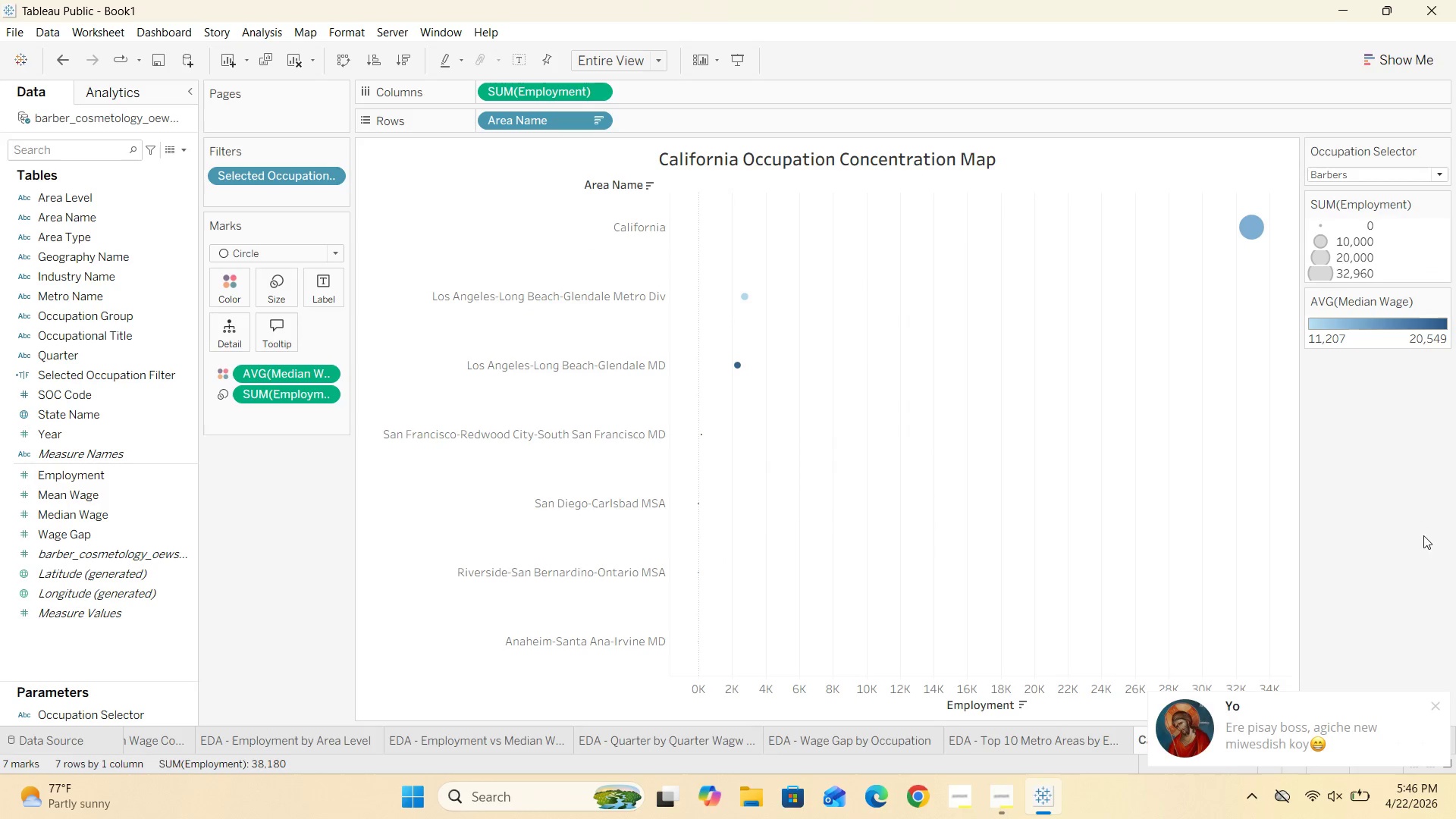 
left_click([1434, 704])
 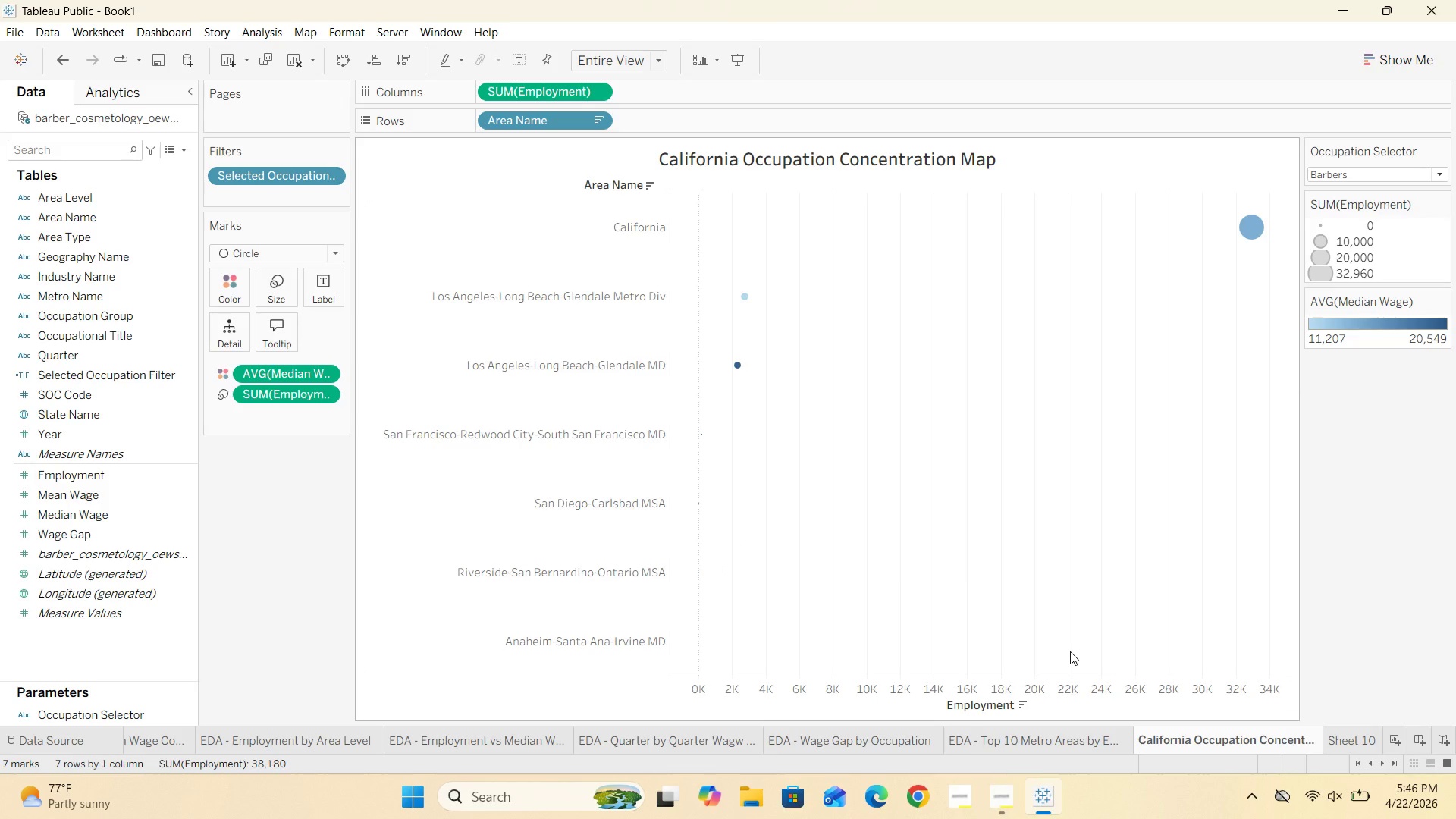 
wait(29.51)
 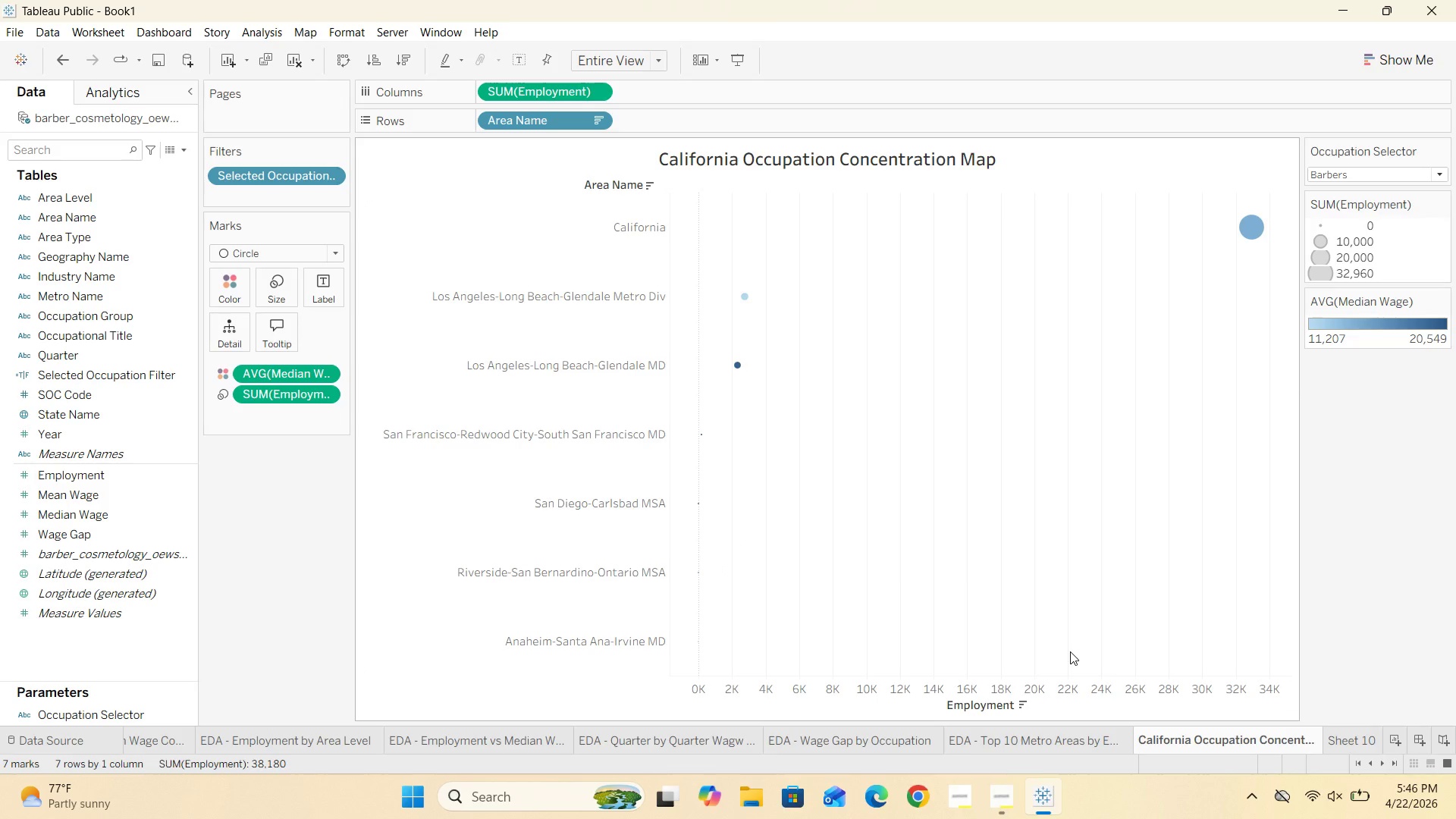 
left_click([1436, 704])
 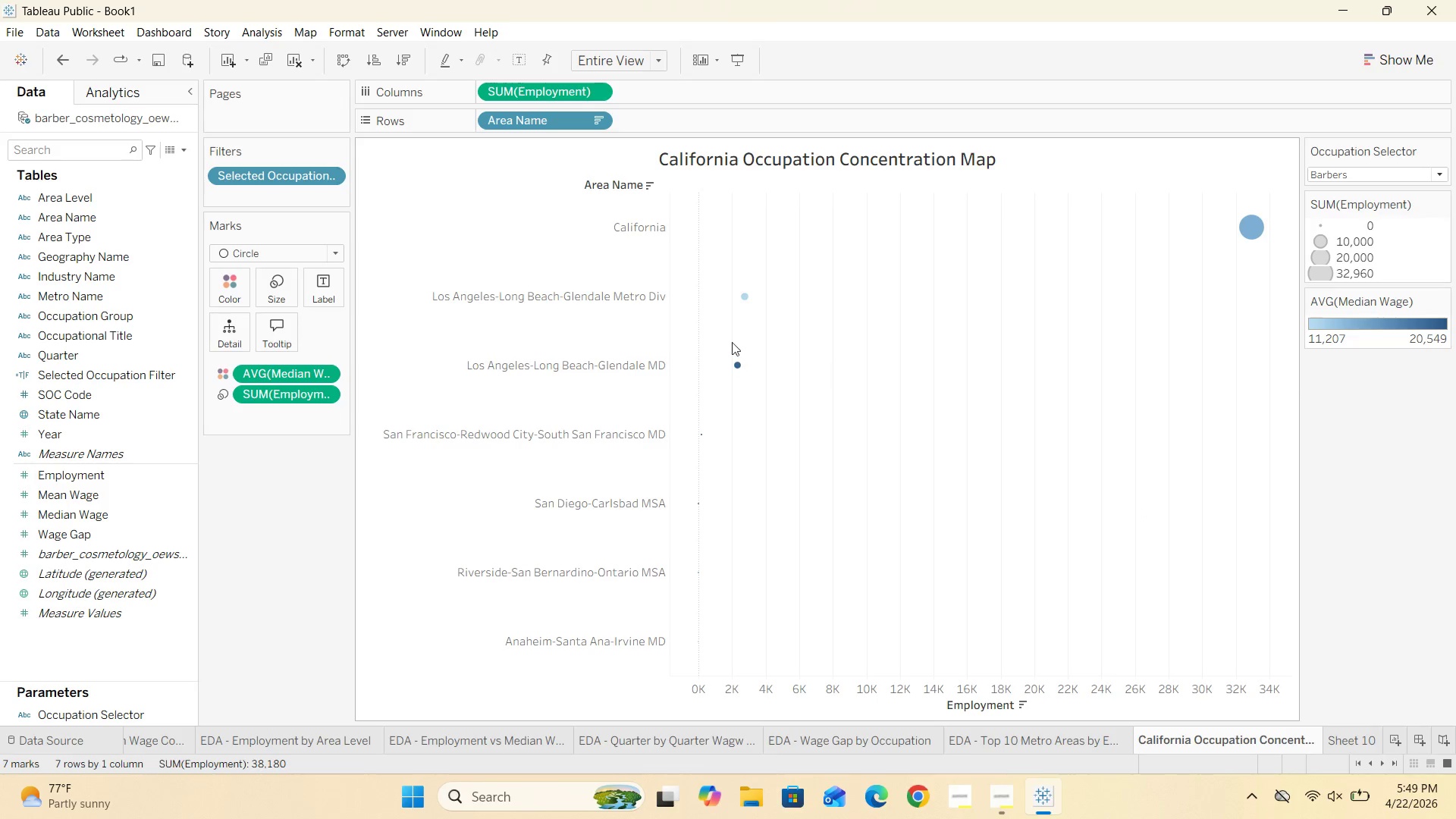 
wait(145.22)
 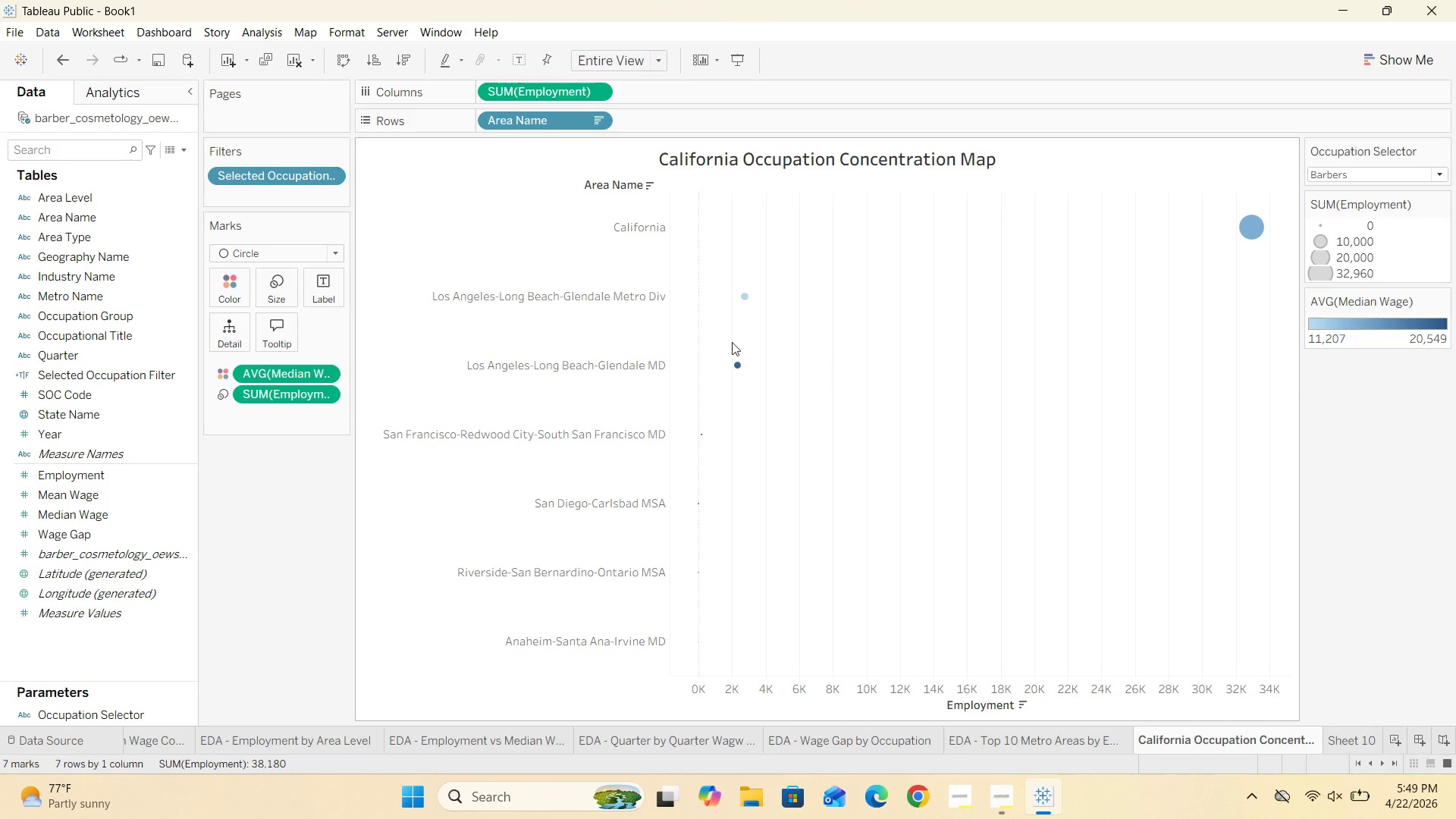 
double_click([279, 329])
 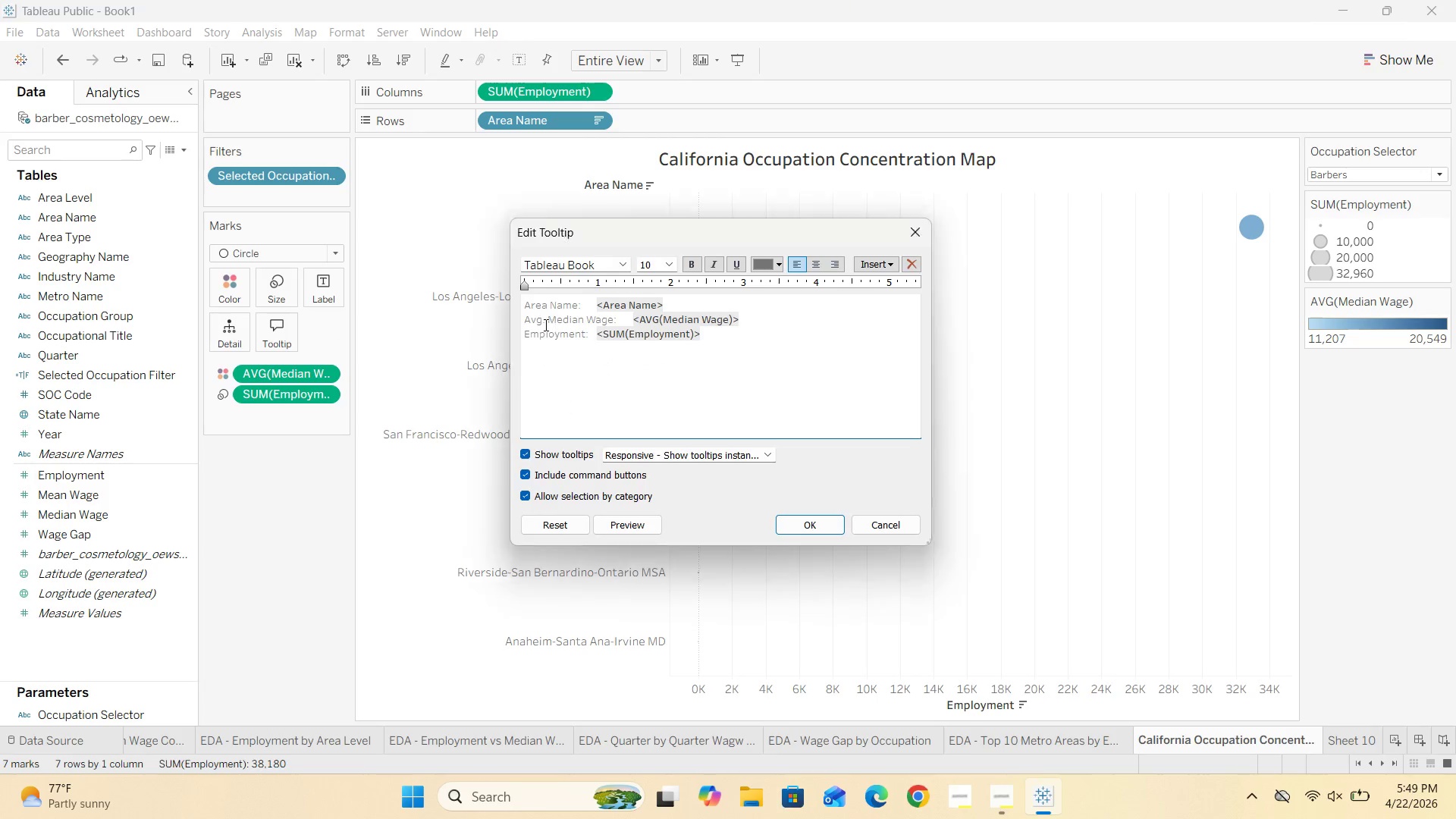 
left_click([544, 320])
 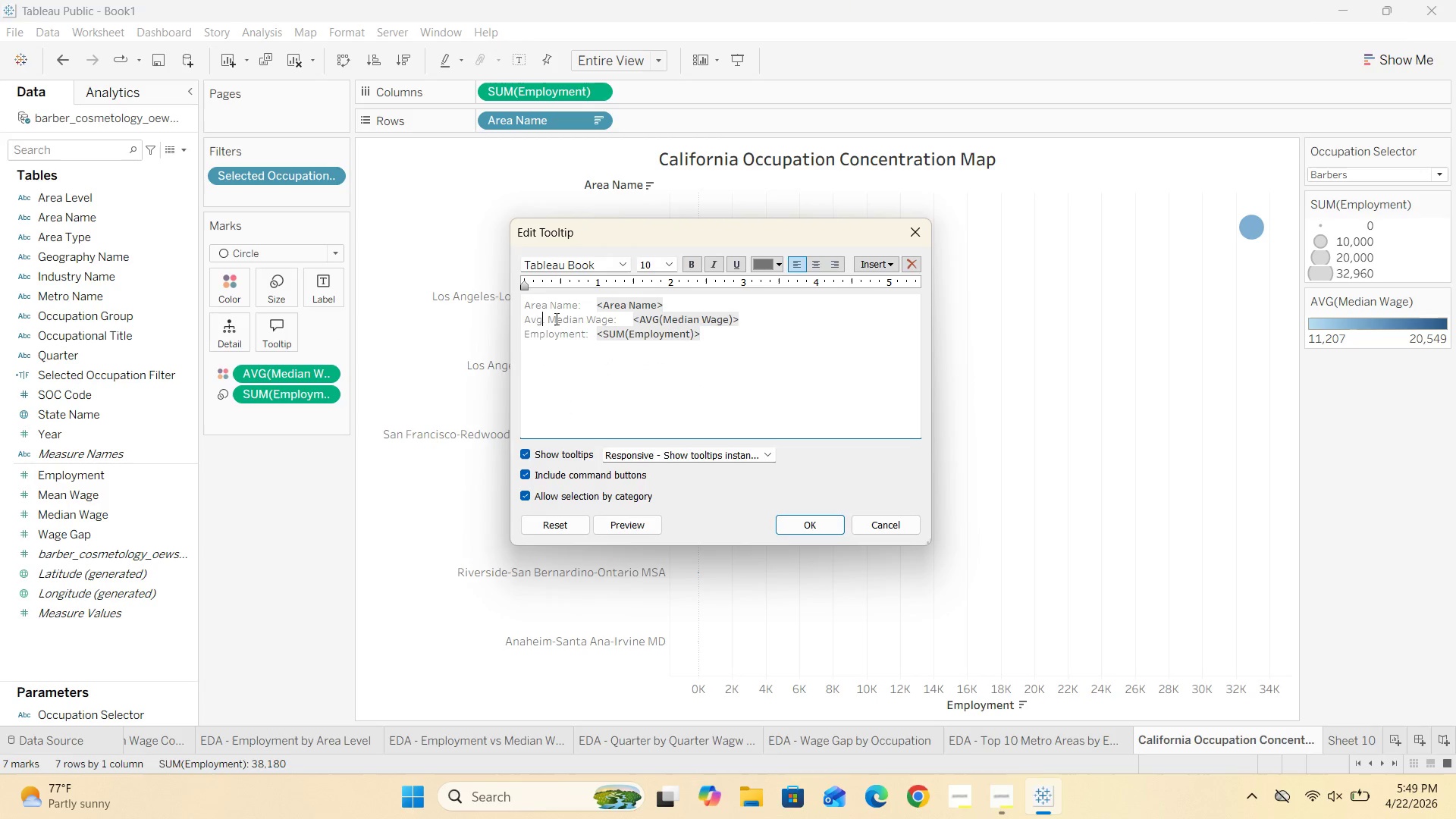 
key(ArrowRight)
 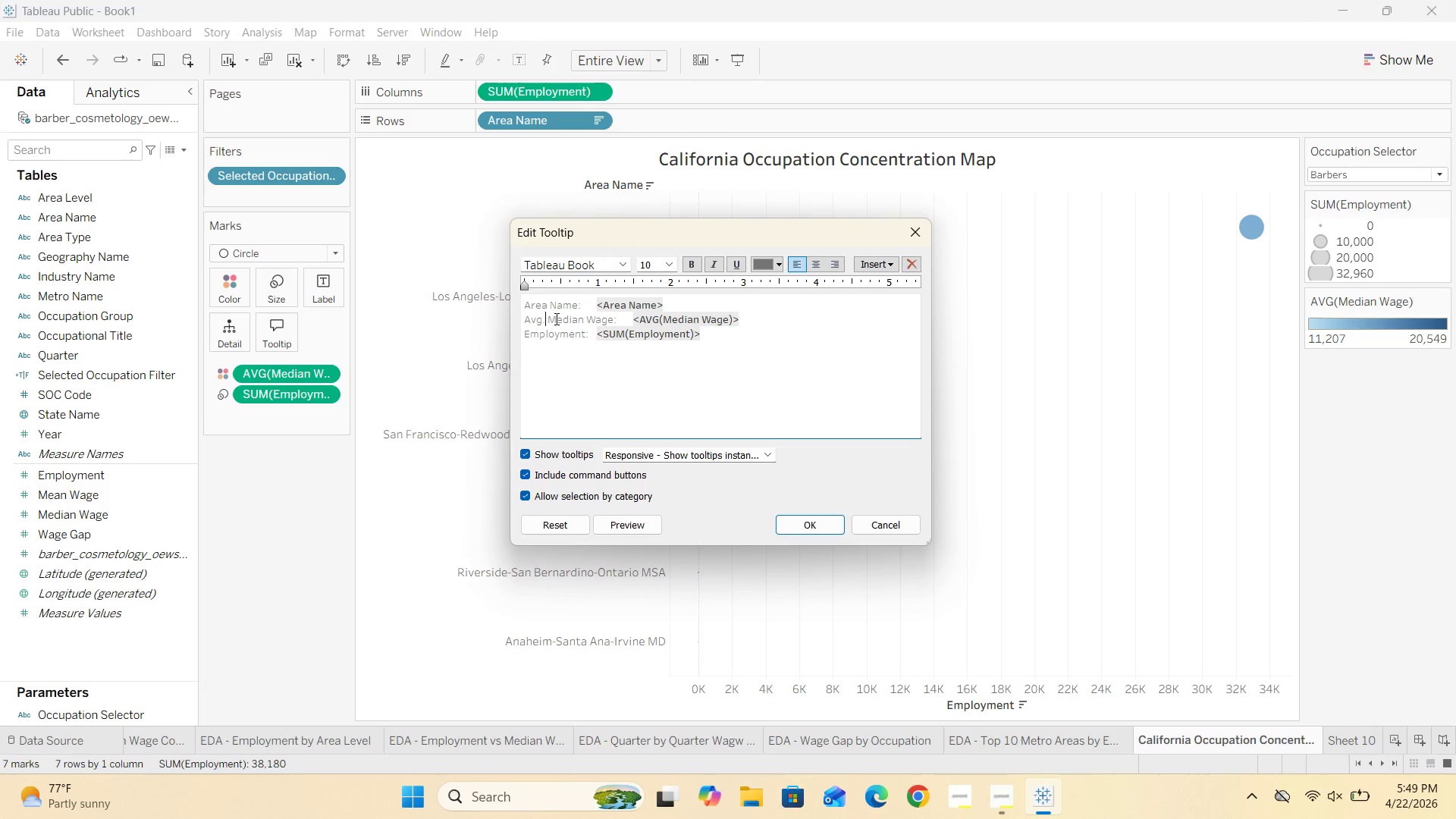 
key(Backspace)
key(Backspace)
key(Backspace)
type(verage)
 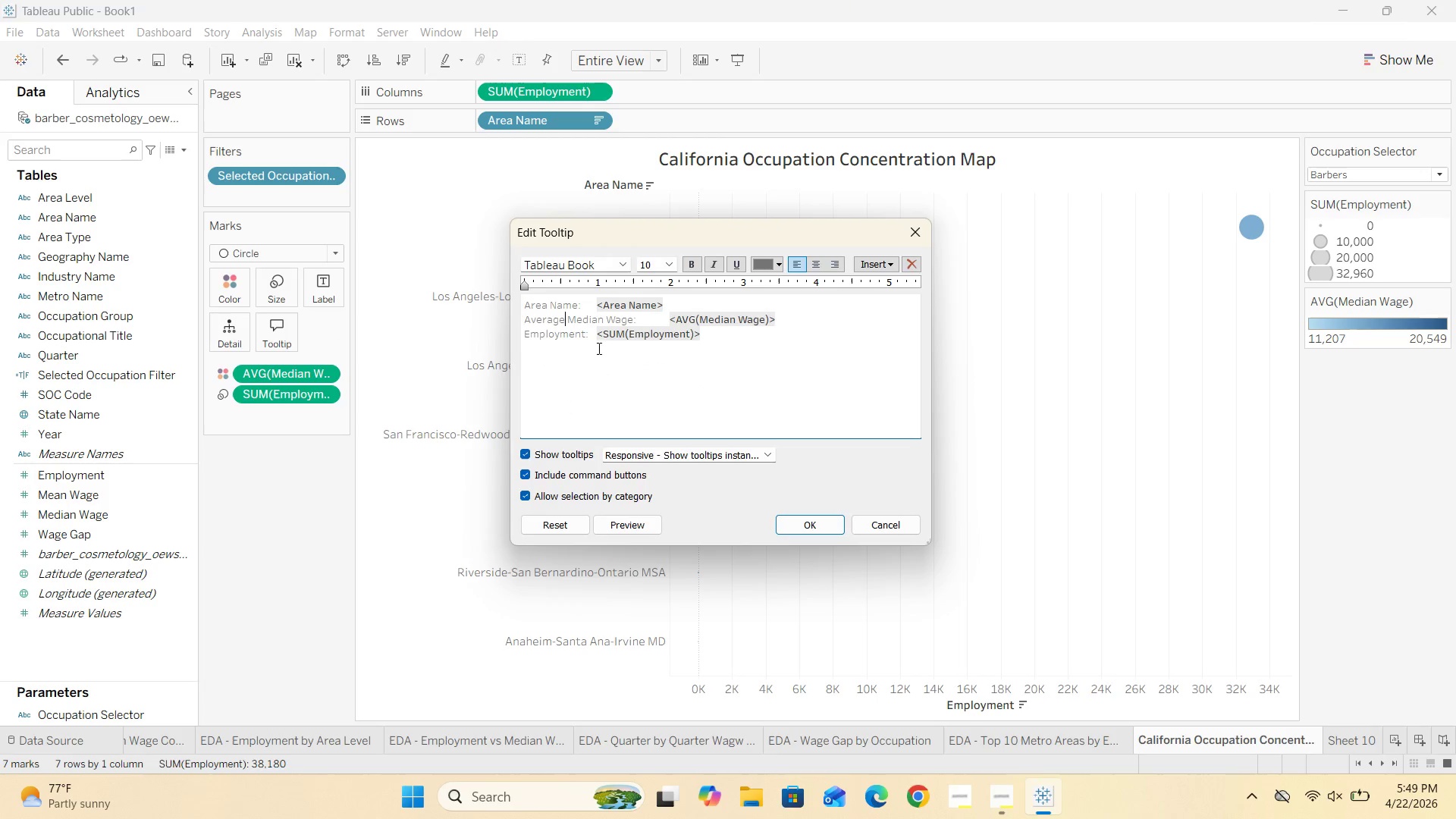 
left_click([626, 379])
 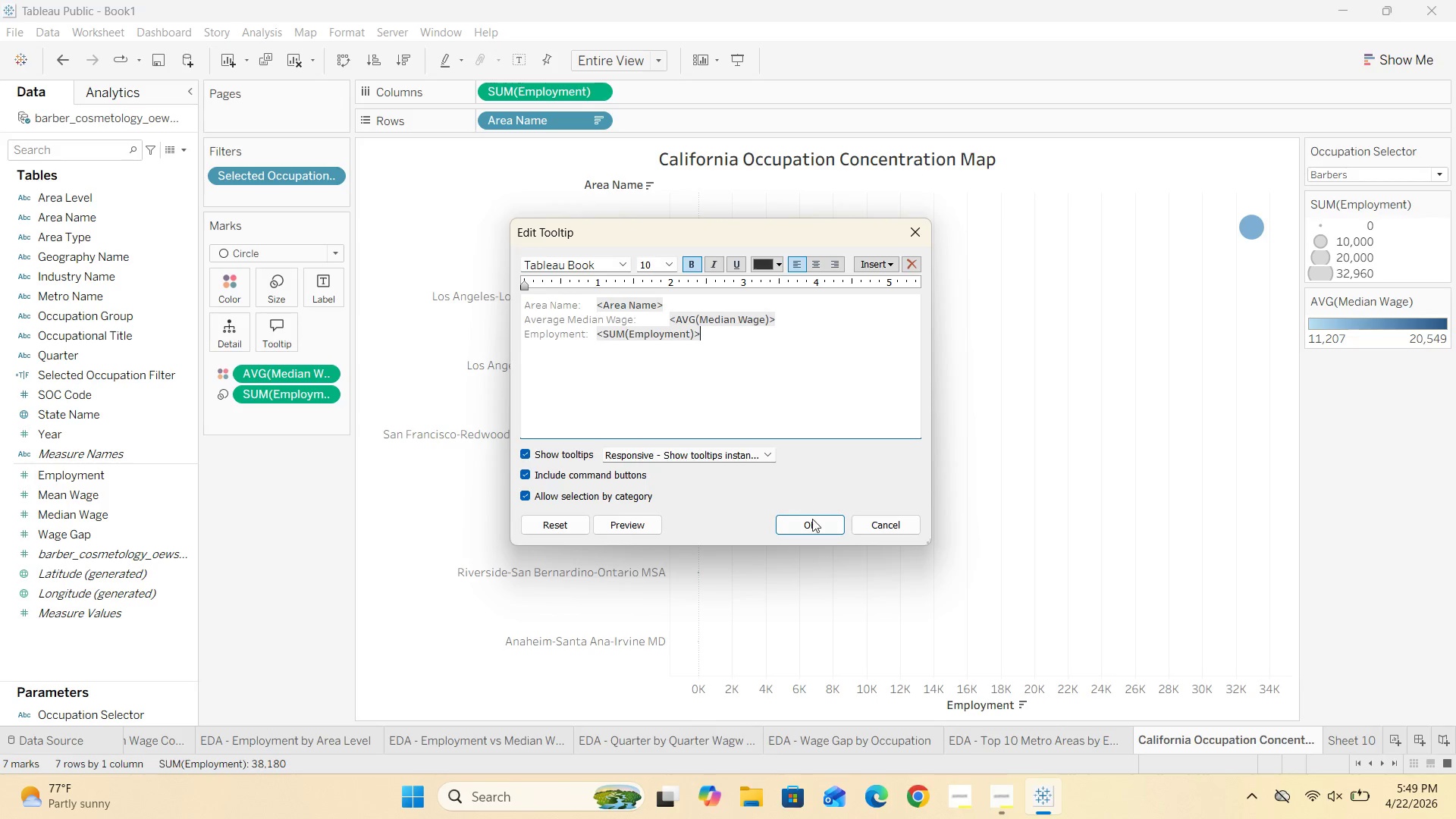 
left_click([813, 526])
 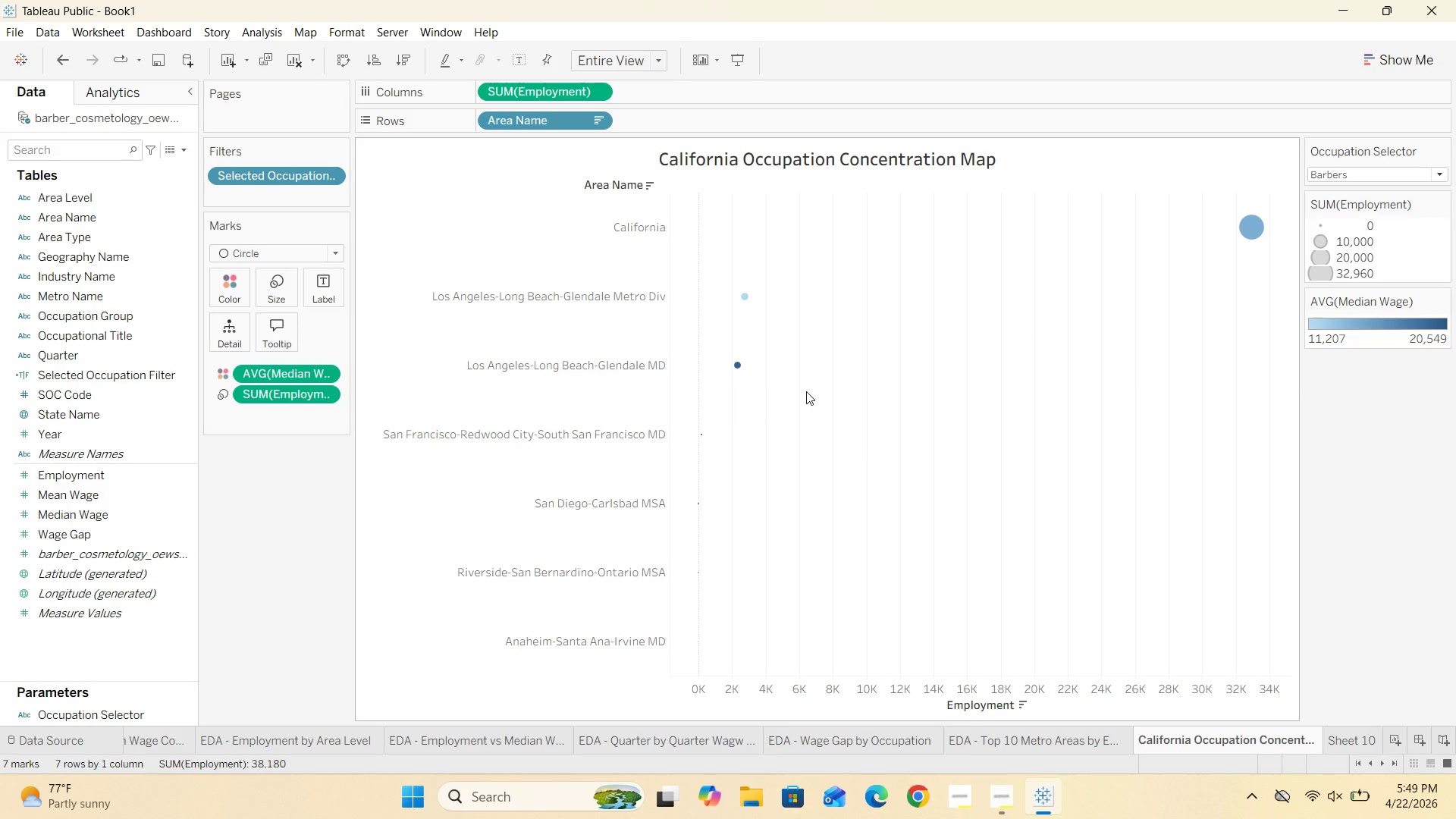 
wait(21.03)
 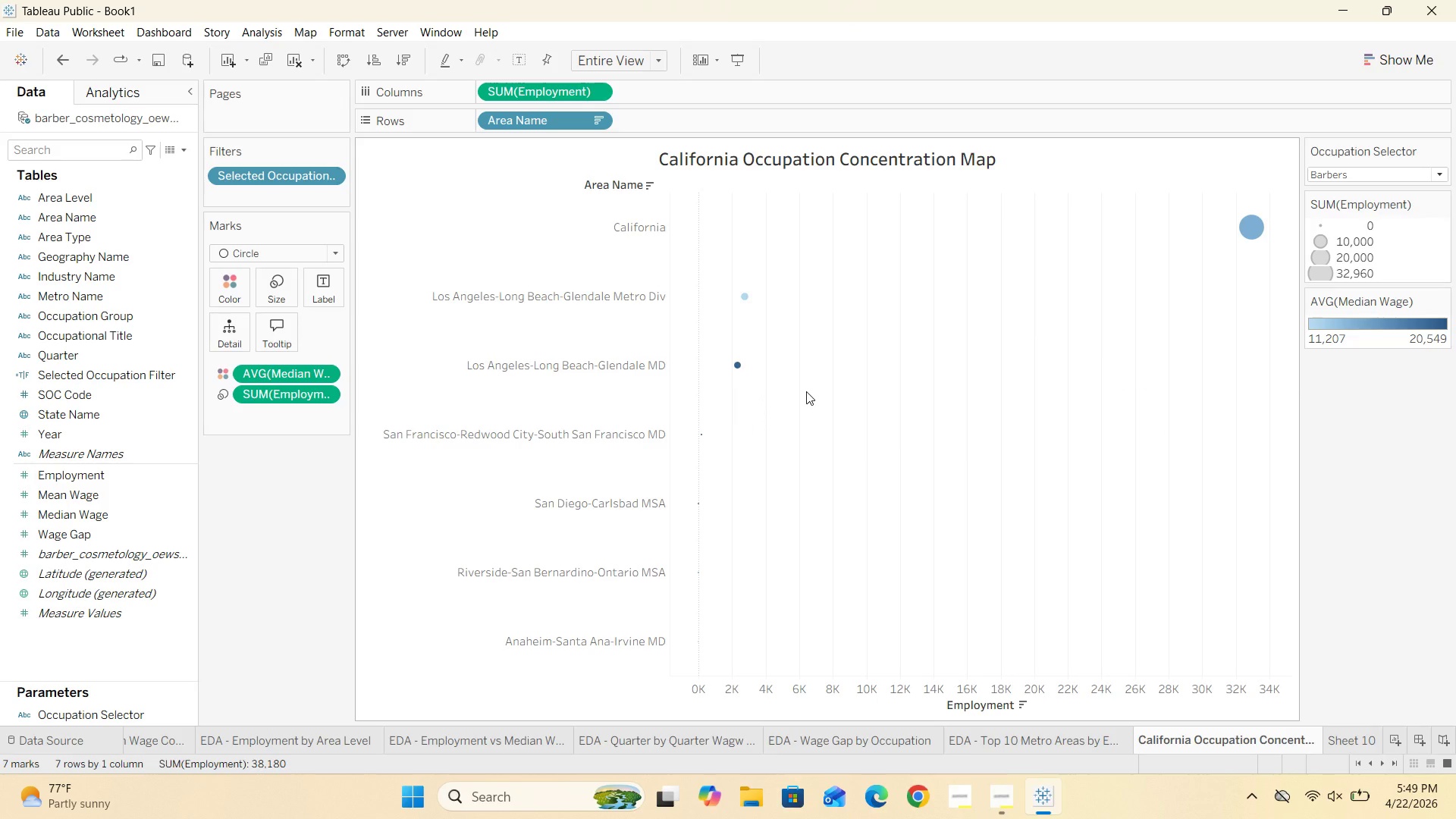 
mouse_move([262, 407])
 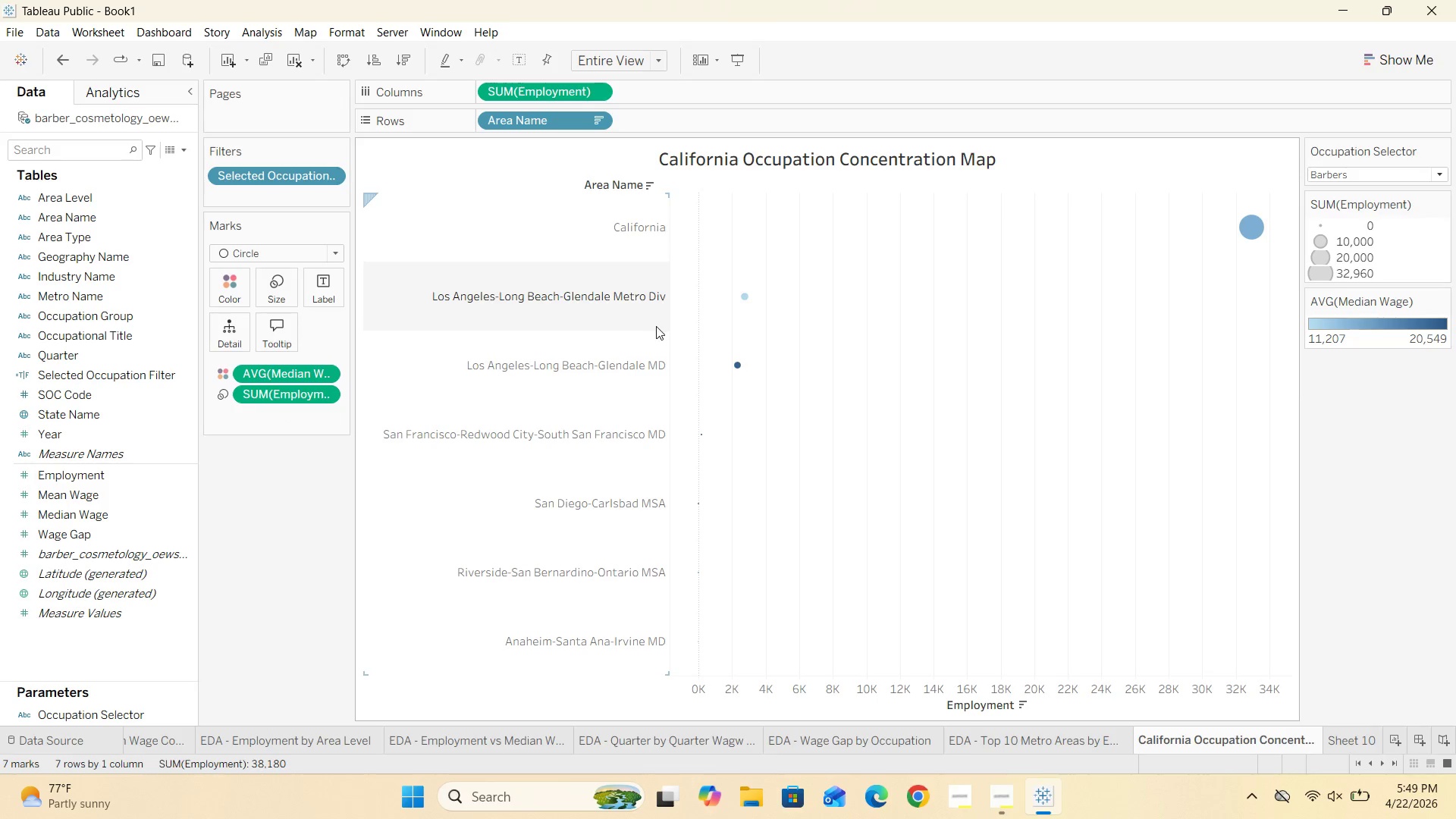 
mouse_move([744, 295])
 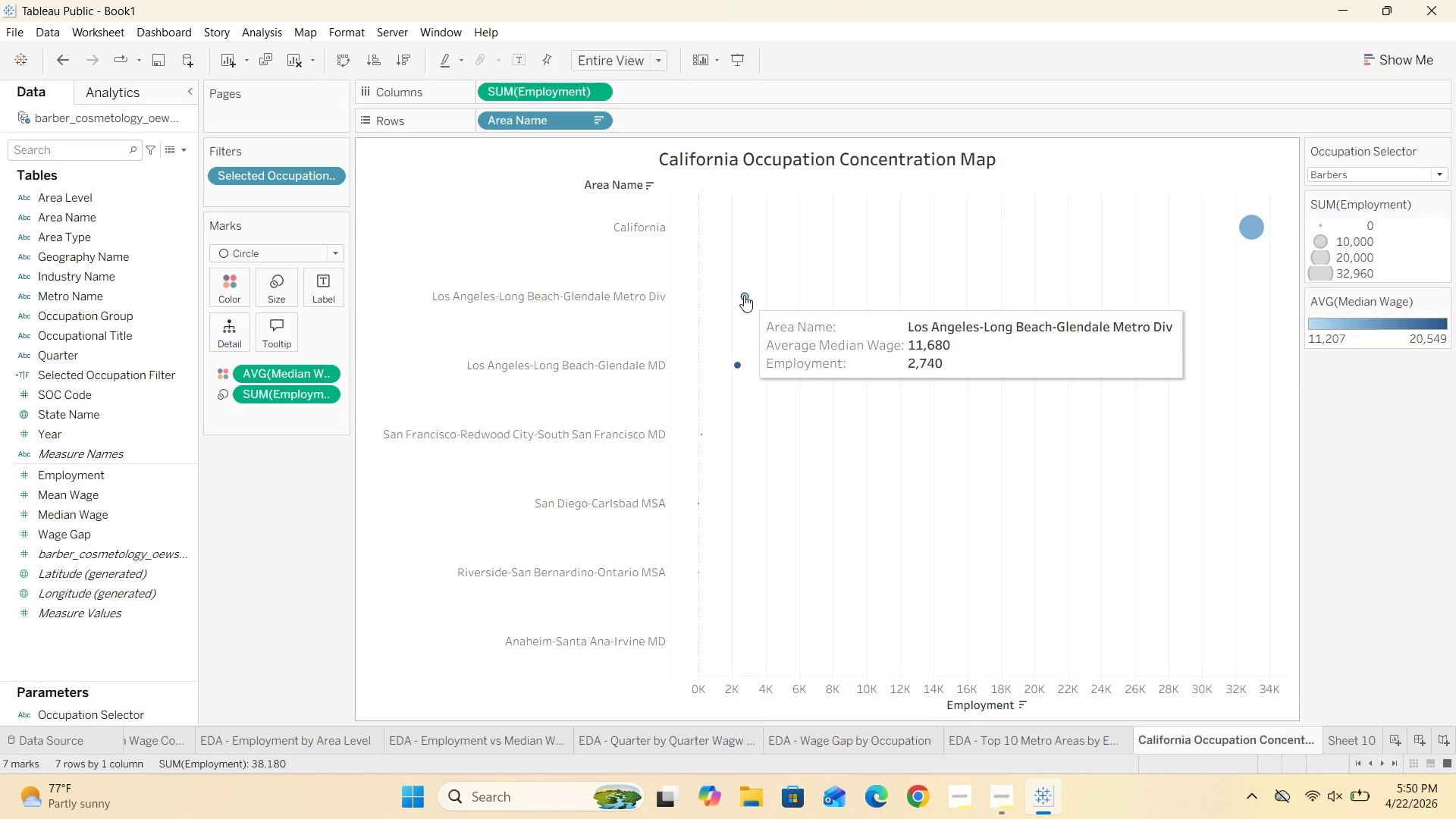 
wait(35.67)
 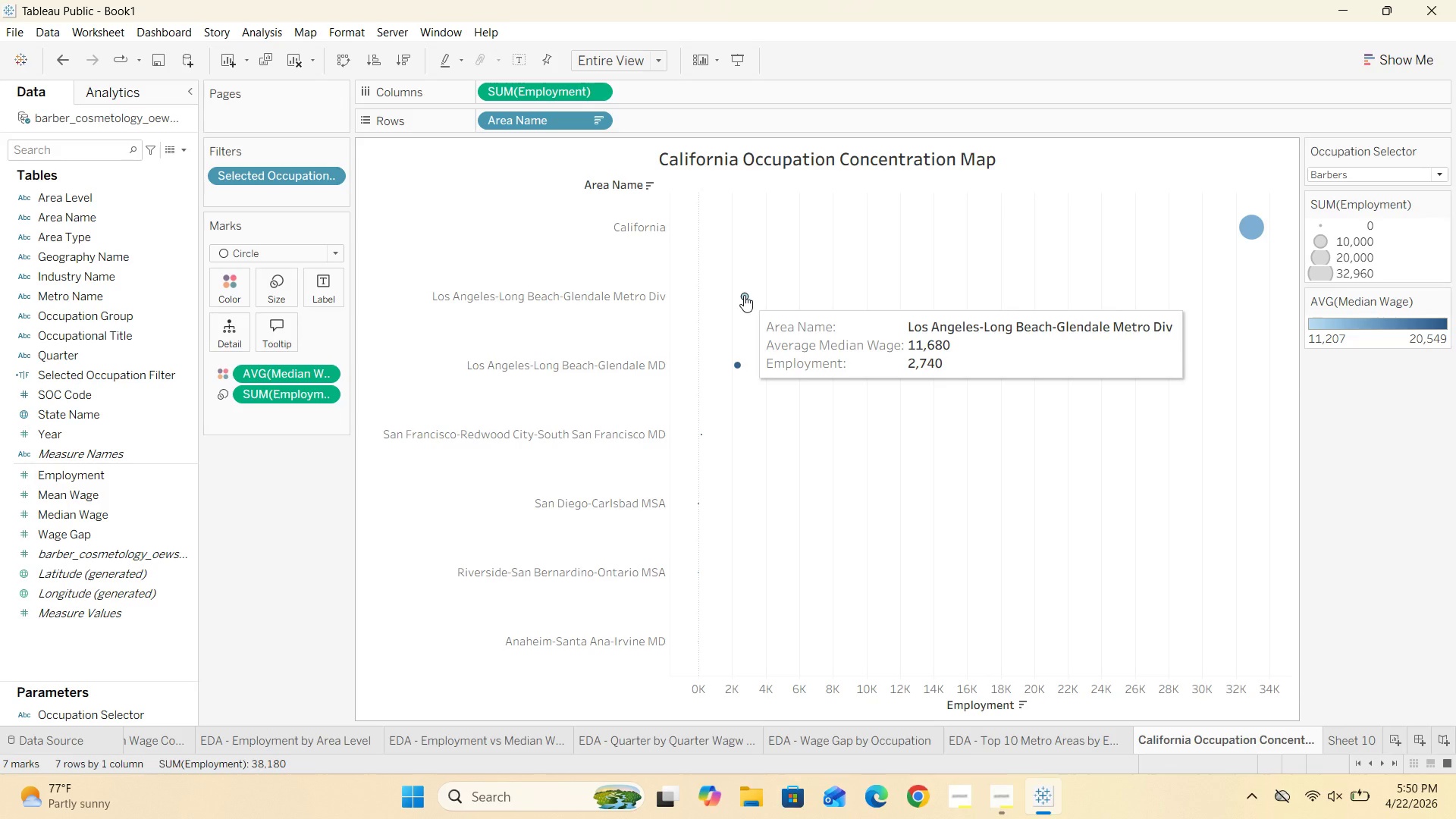 
mouse_move([692, 509])
 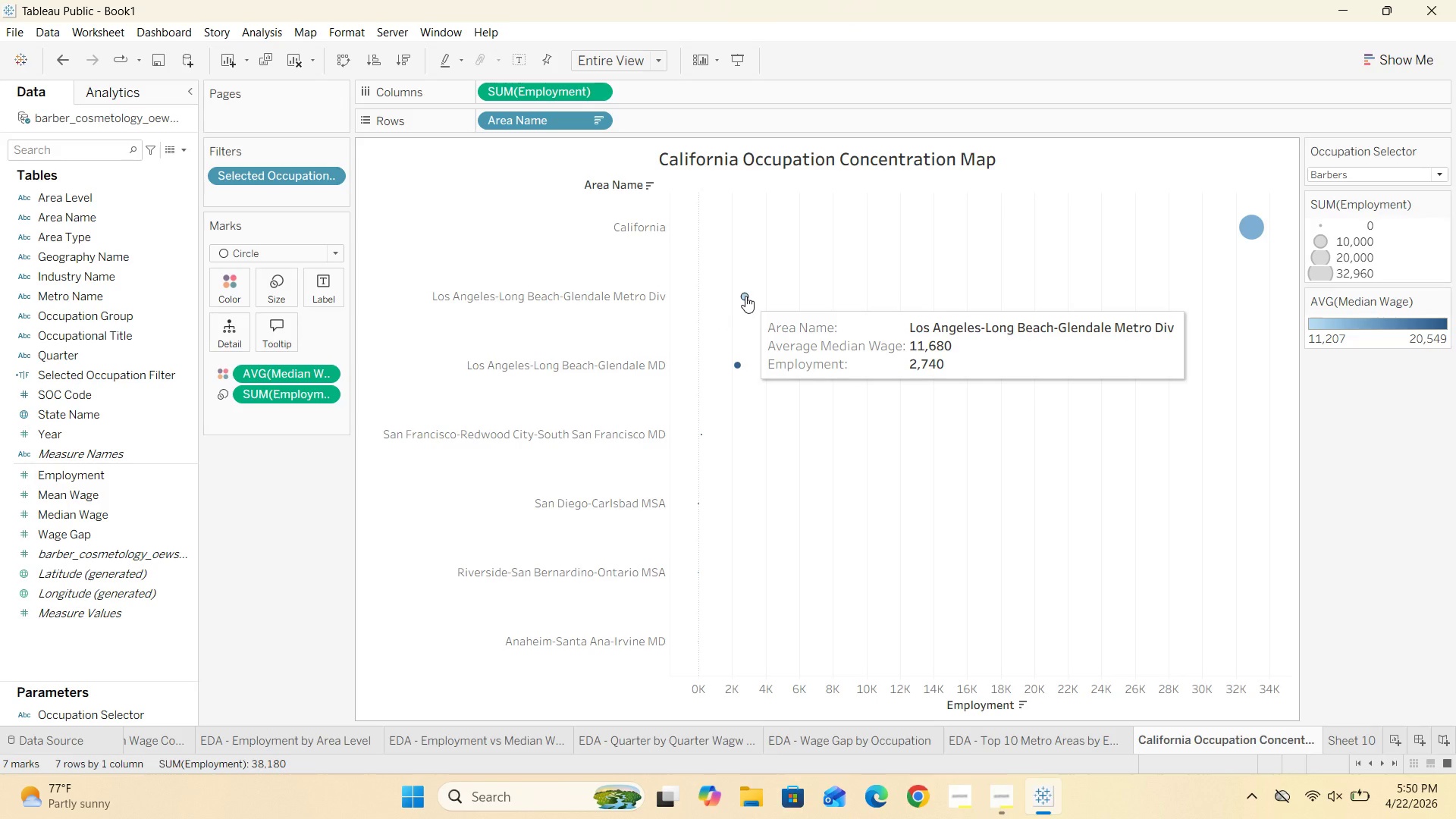 
wait(30.76)
 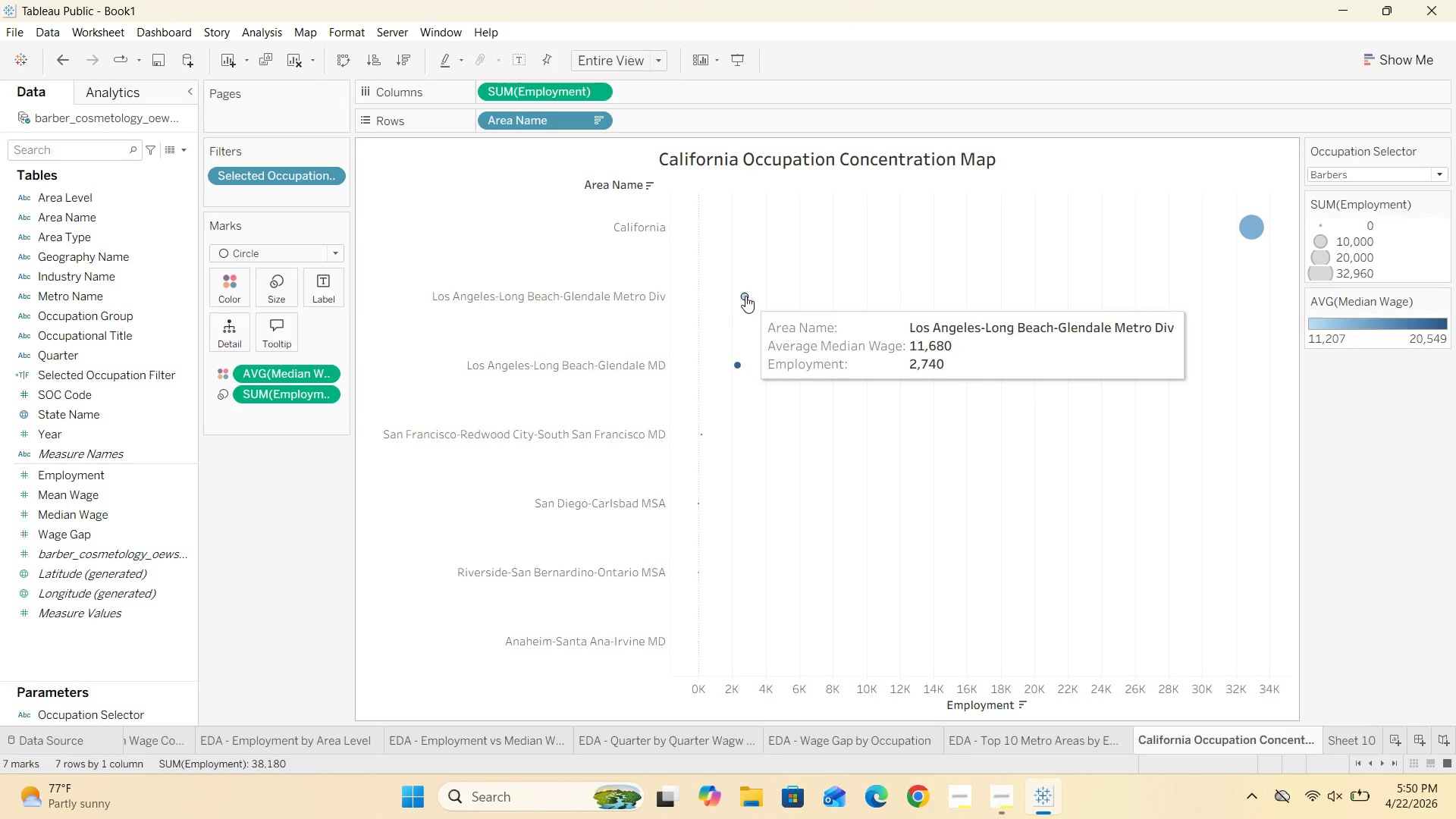 
left_click_drag(start_coordinate=[88, 500], to_coordinate=[284, 337])
 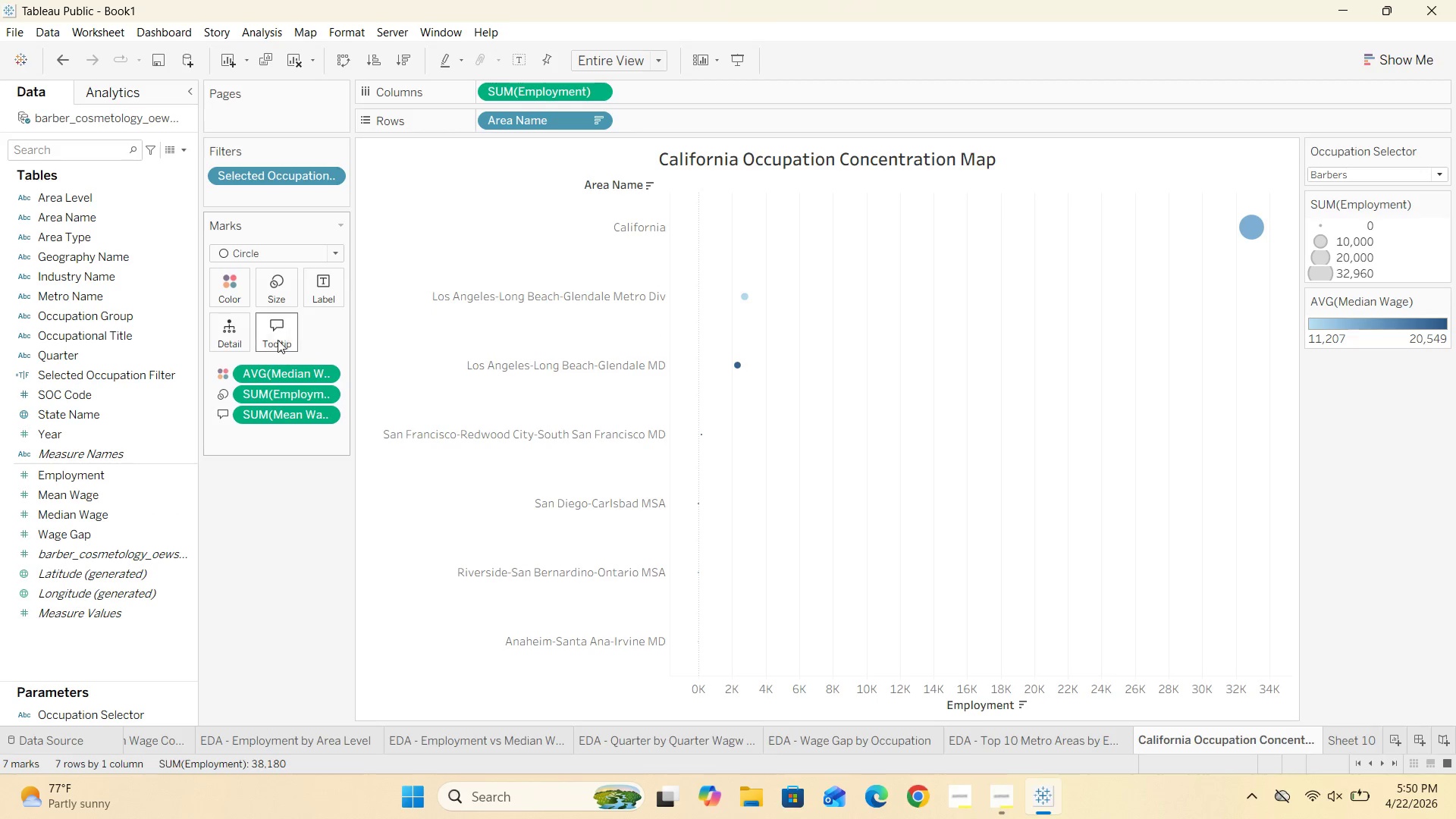 
double_click([279, 331])
 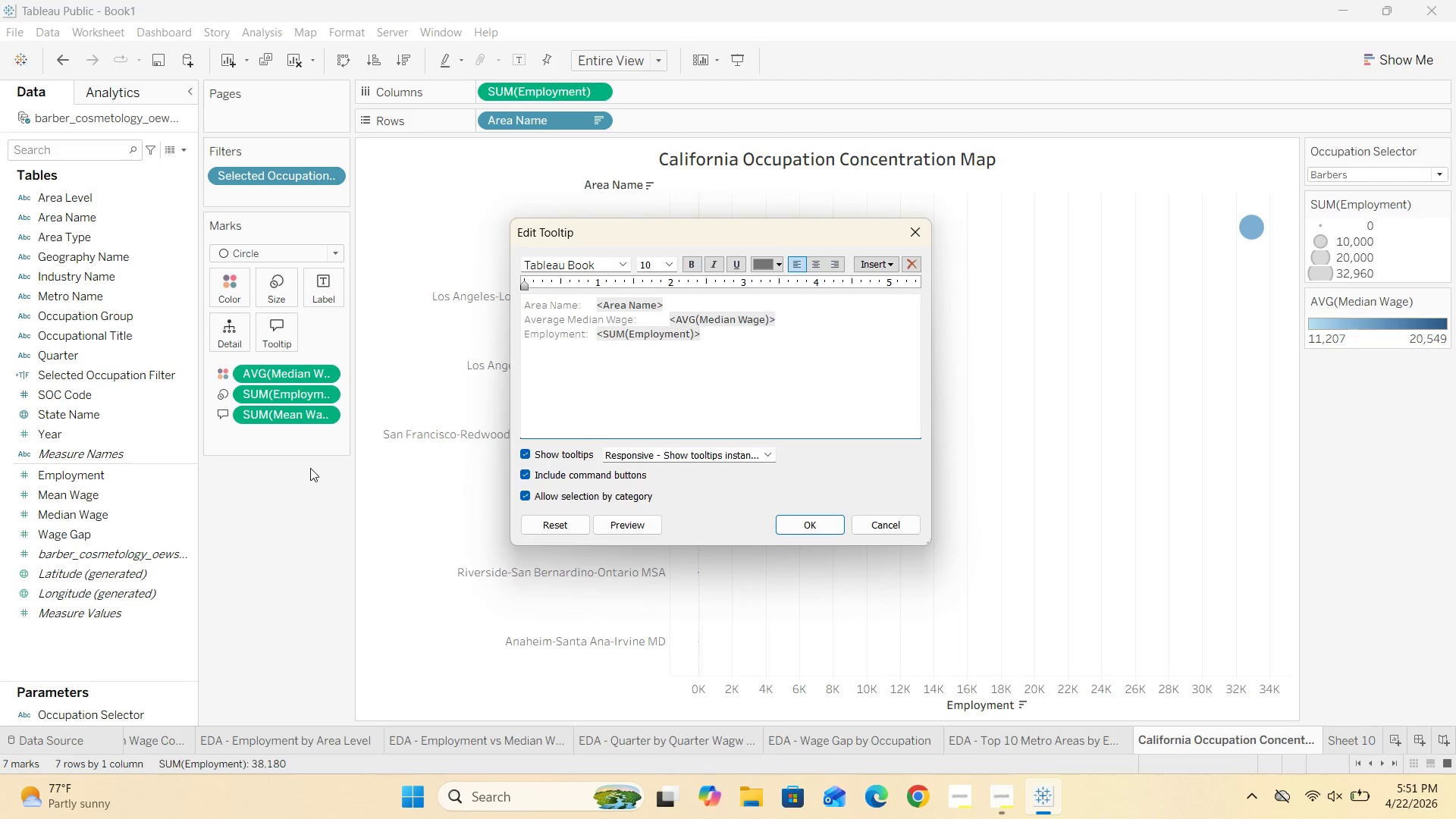 
left_click([902, 234])
 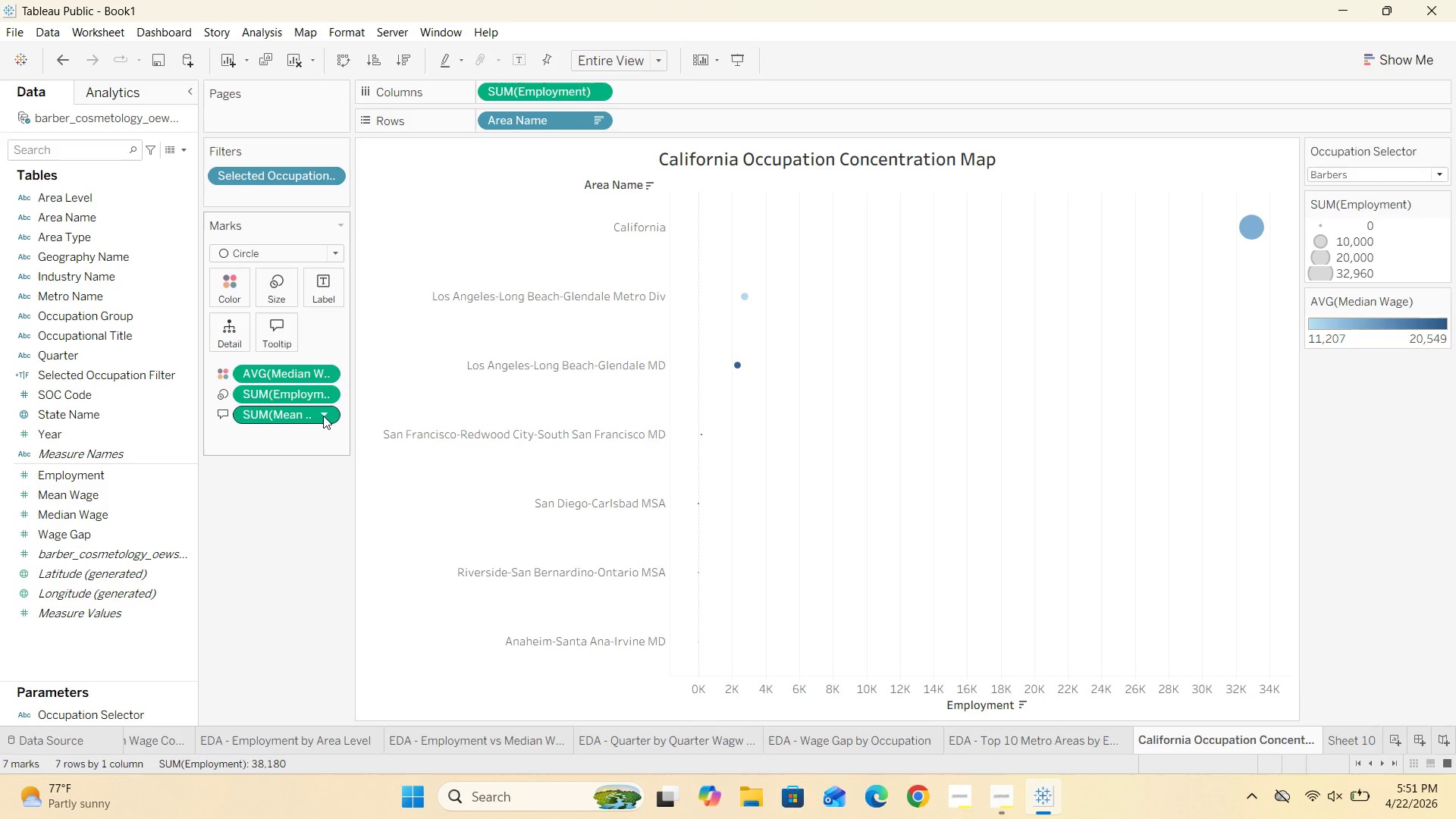 
left_click([325, 416])
 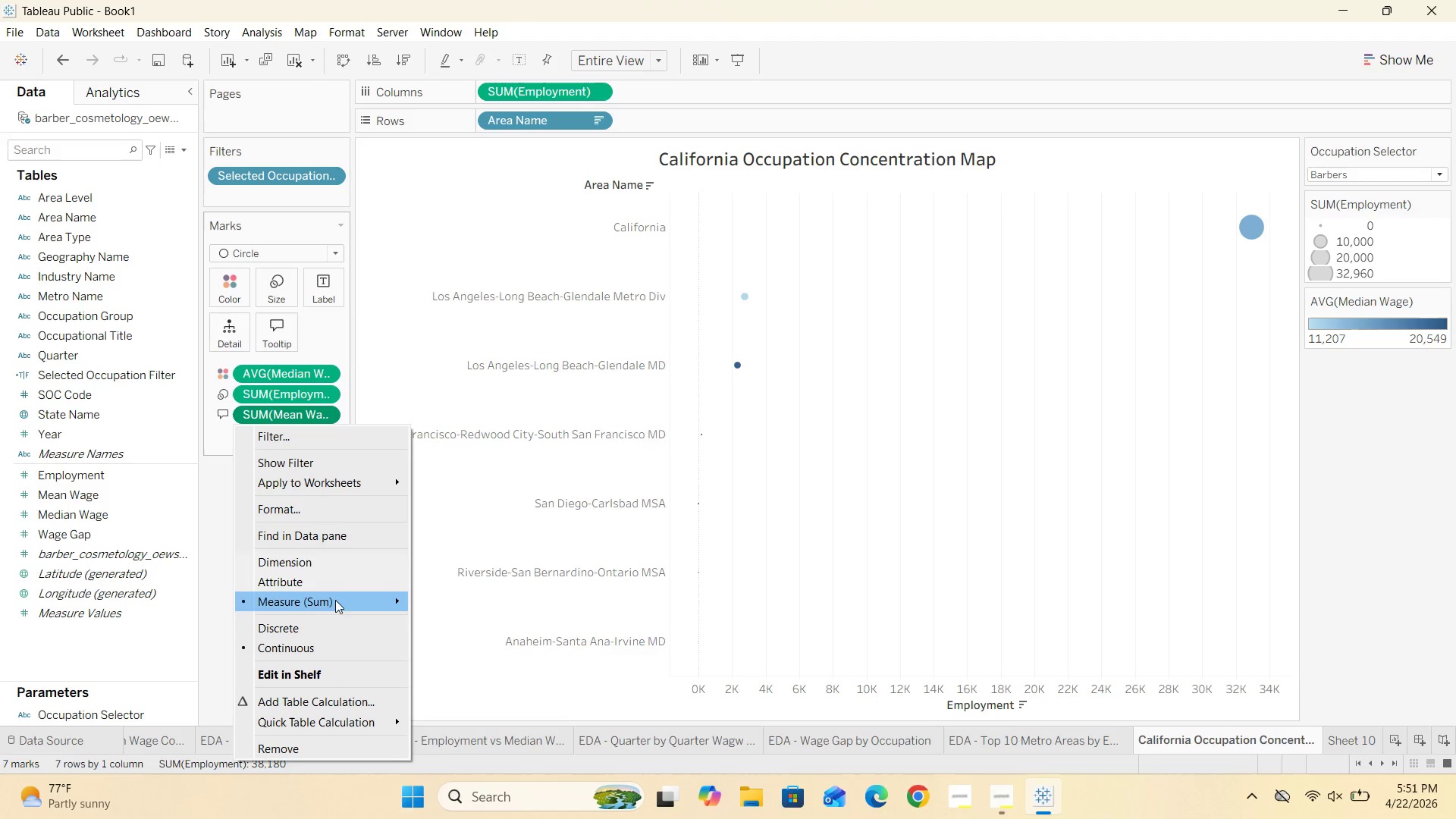 
left_click([444, 604])
 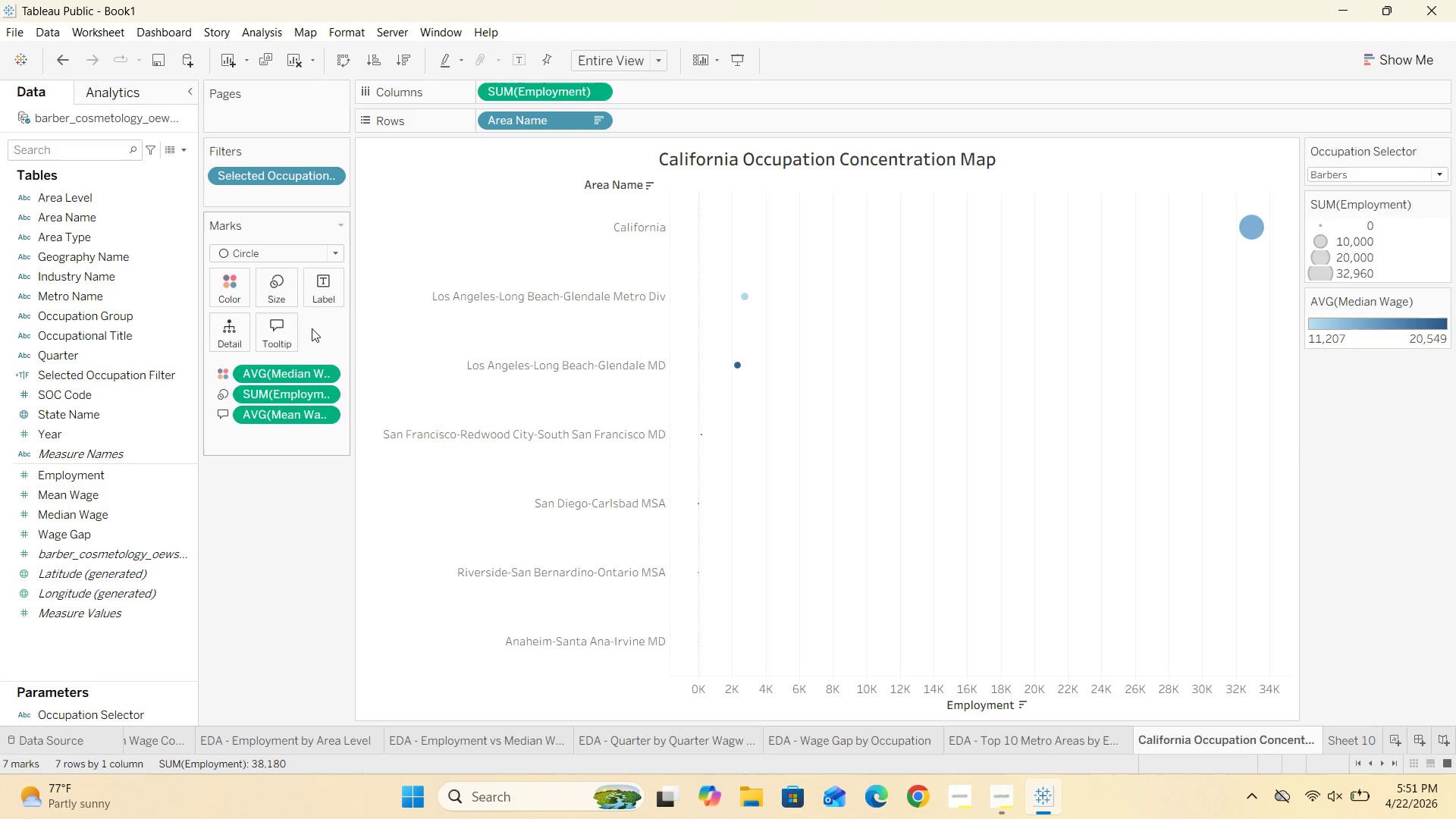 
mouse_move([312, 388])
 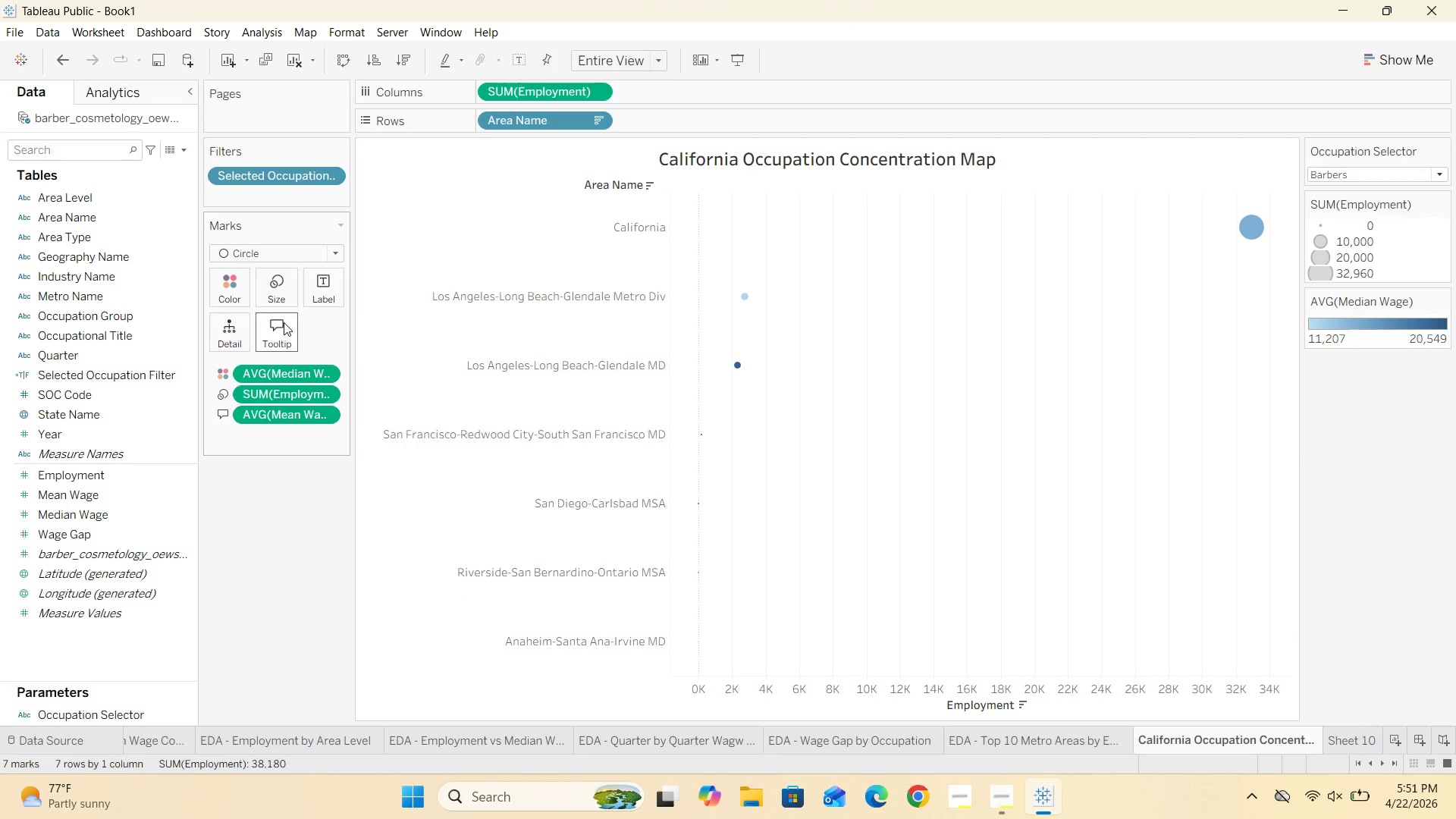 
double_click([284, 322])
 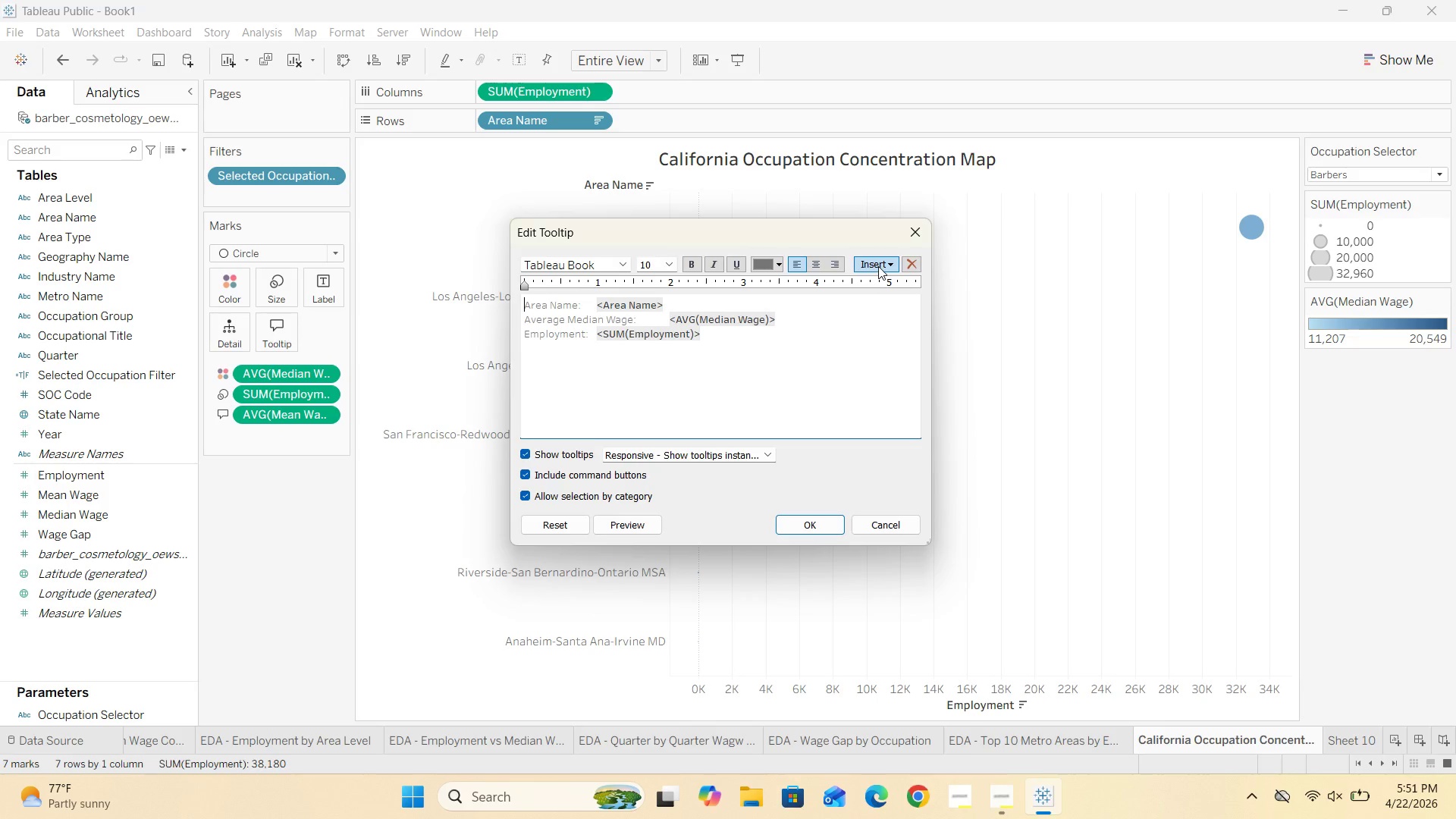 
left_click([878, 266])
 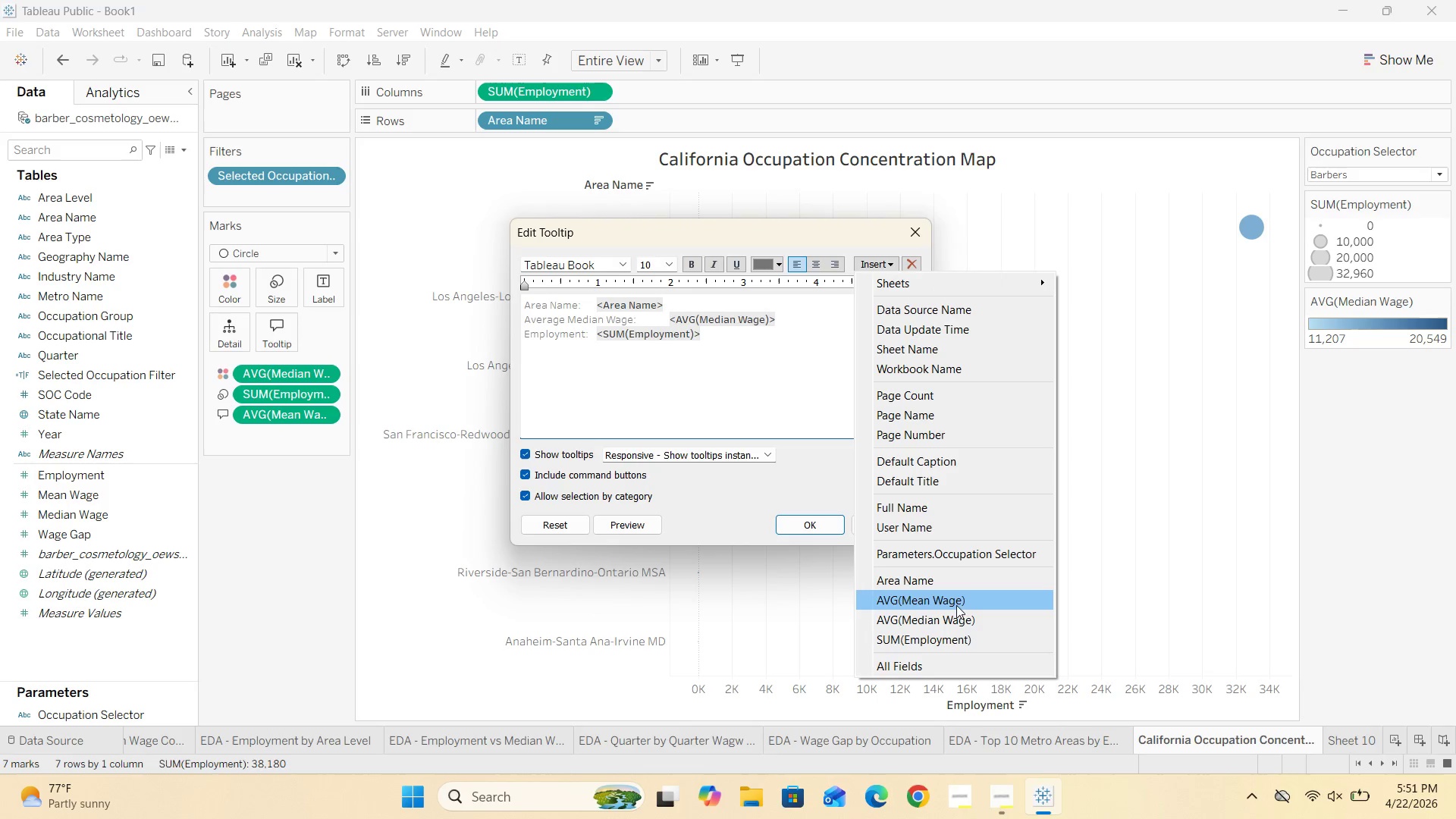 
left_click([956, 607])
 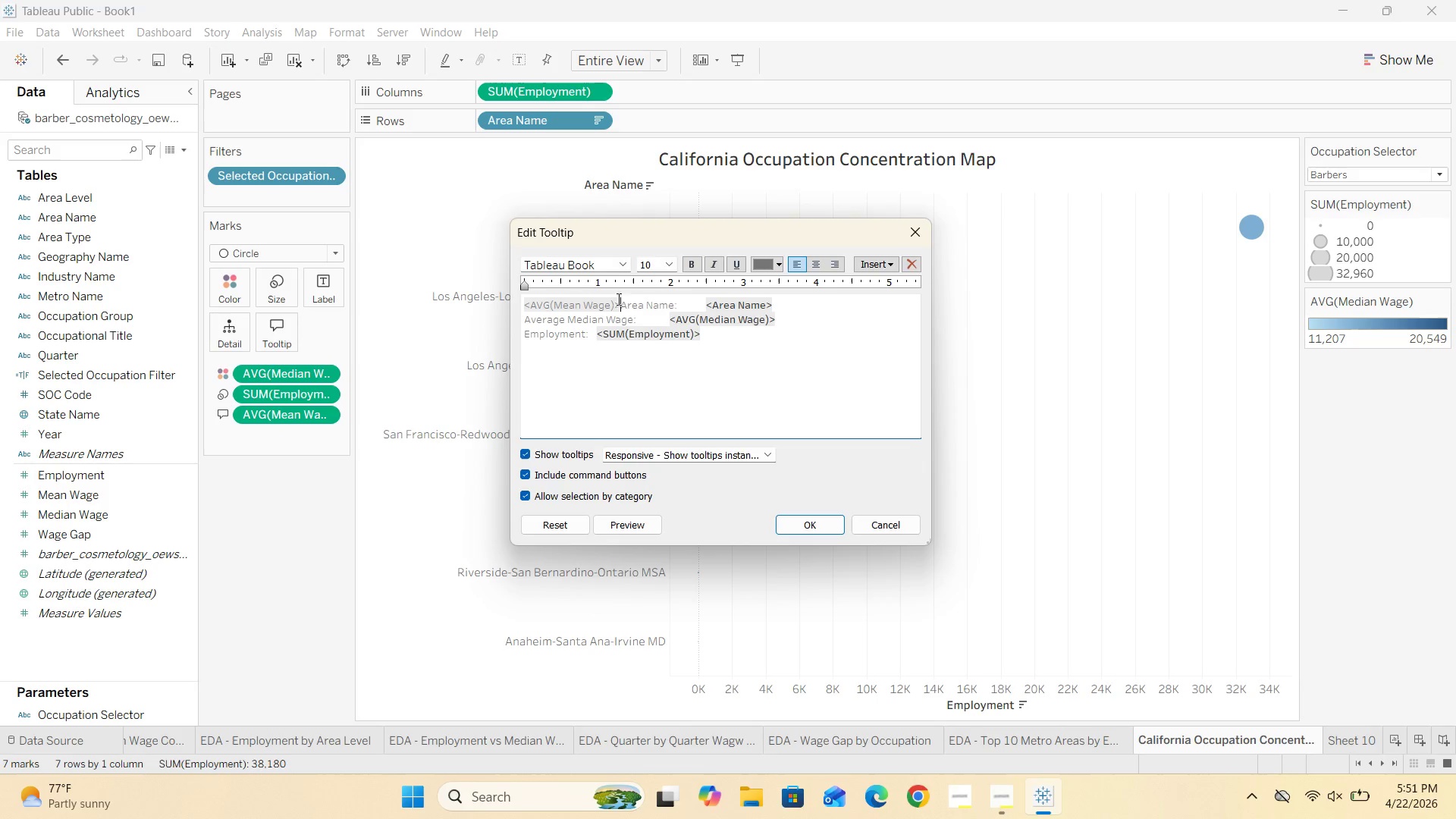 
left_click_drag(start_coordinate=[621, 301], to_coordinate=[513, 299])
 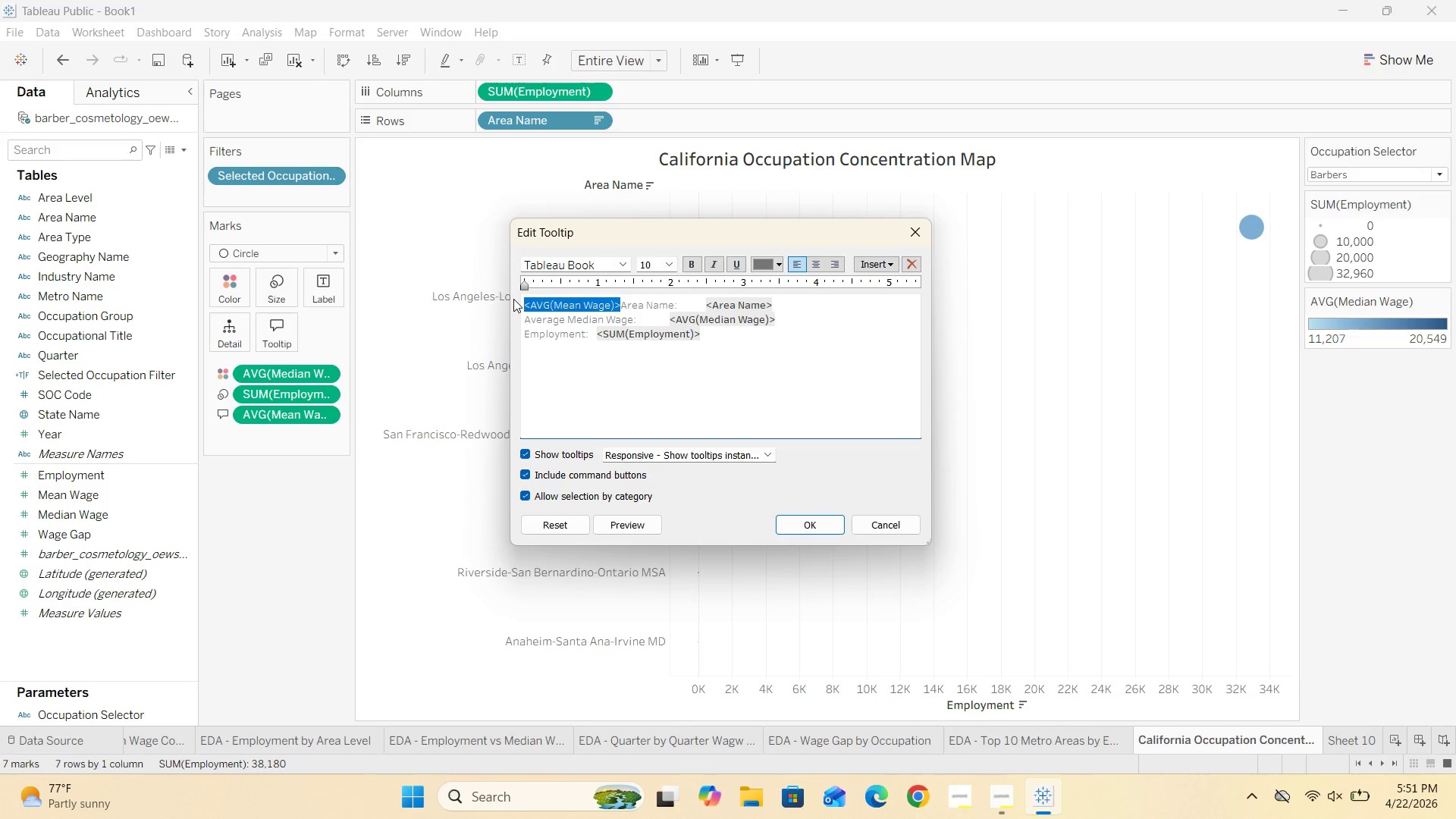 
key(Control+X)
 